 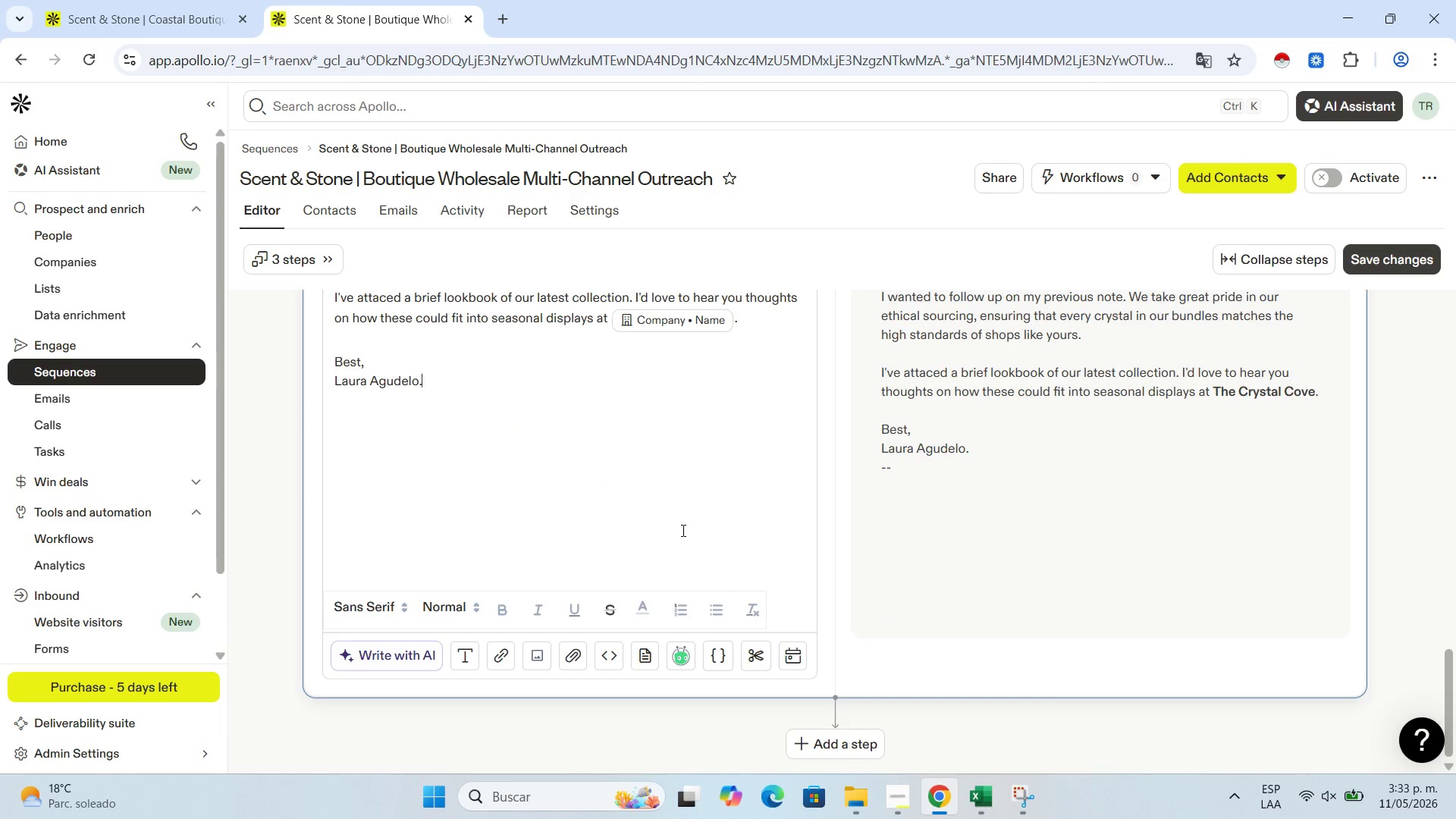 
scroll: coordinate [737, 563], scroll_direction: down, amount: 2.0
 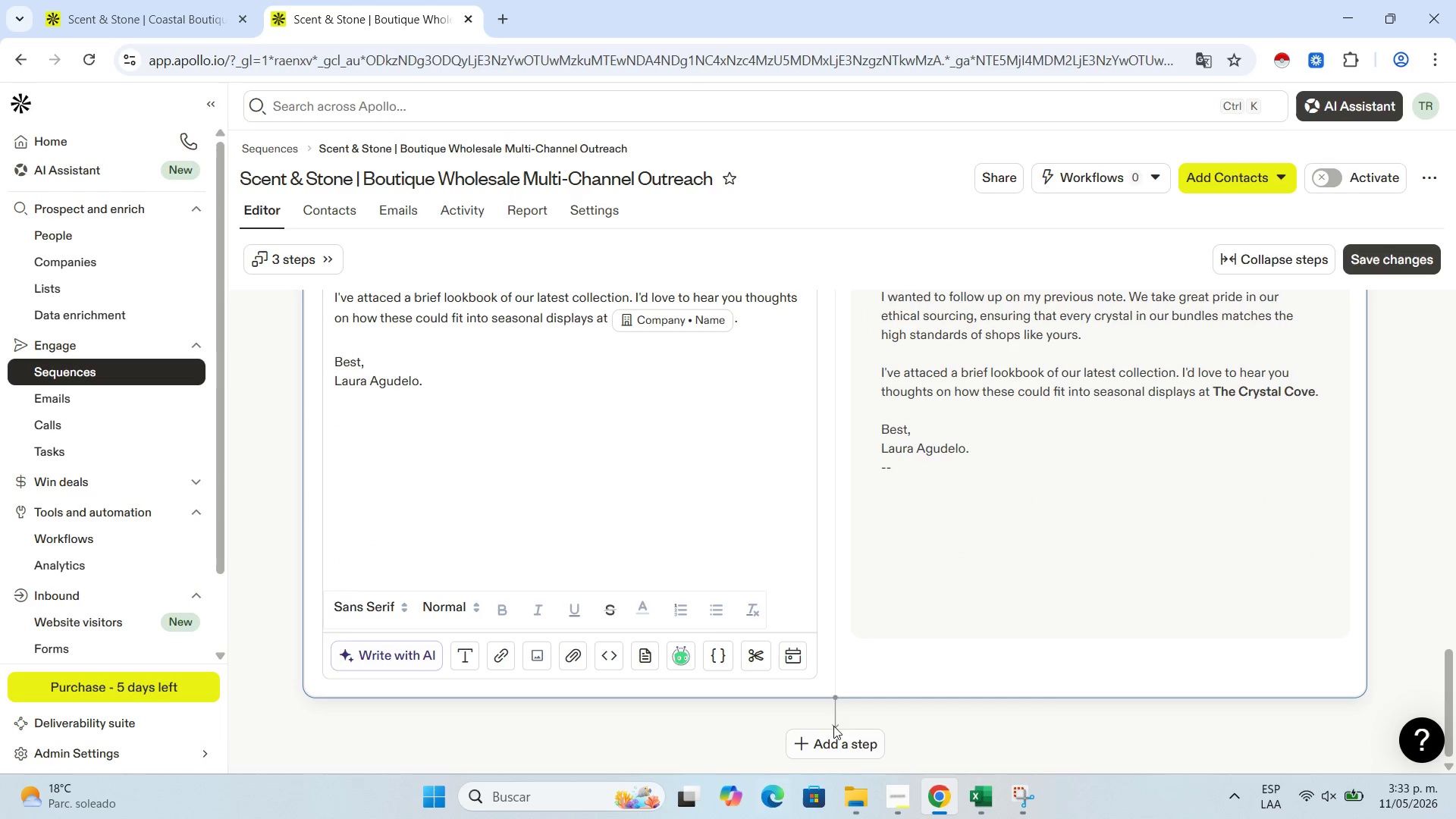 
left_click([837, 739])
 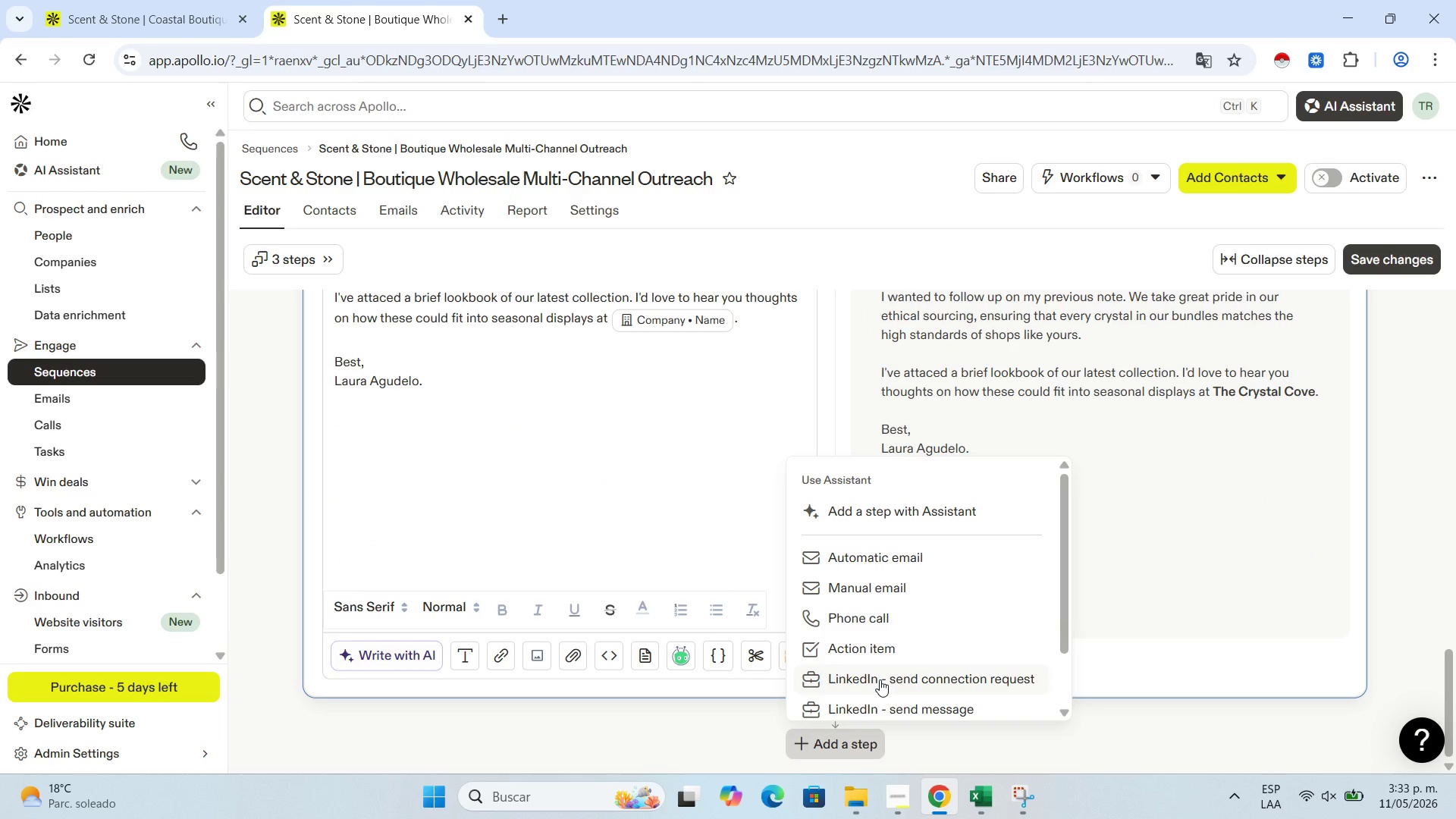 
left_click([902, 704])
 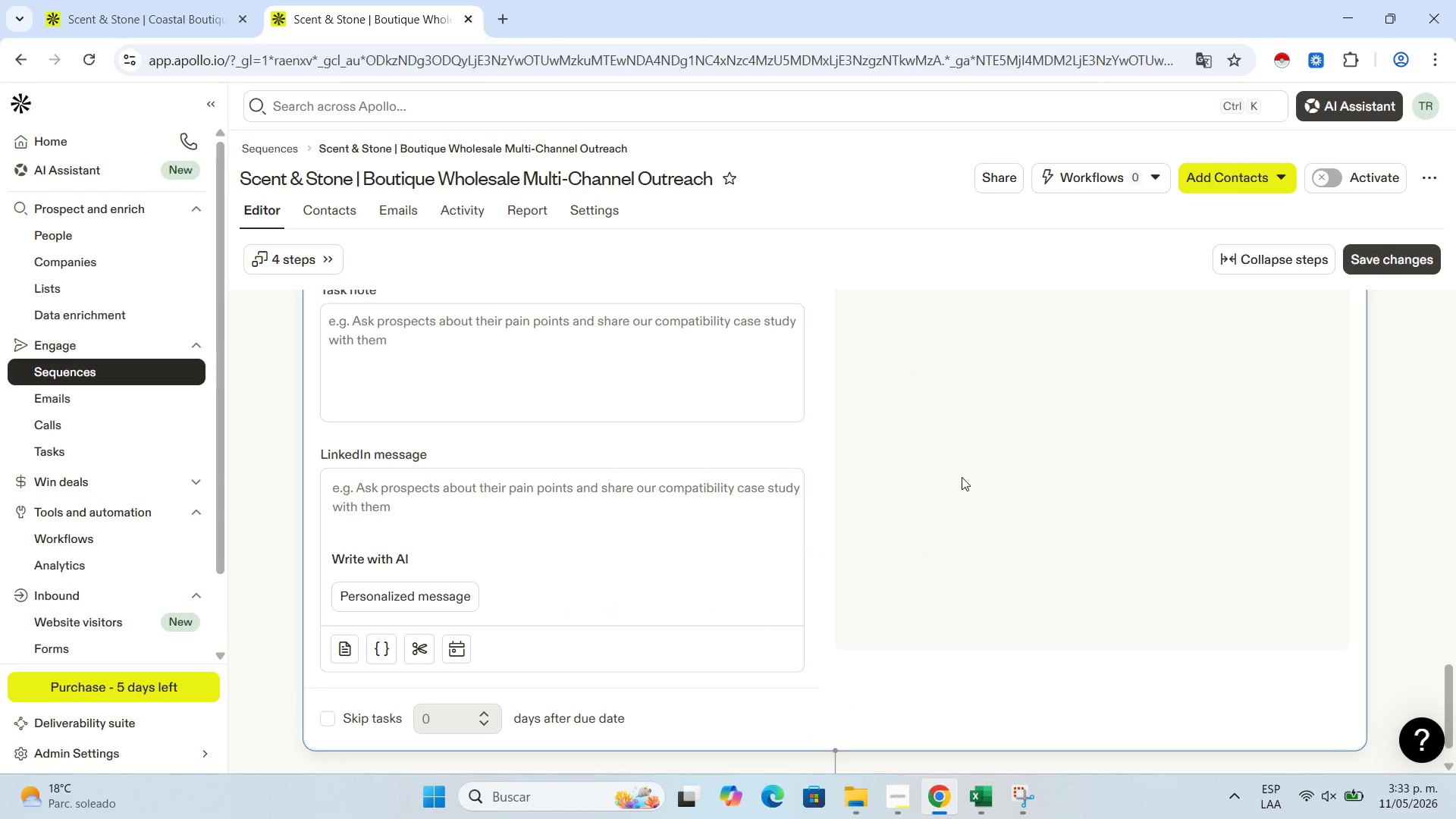 
scroll: coordinate [766, 544], scroll_direction: up, amount: 5.0
 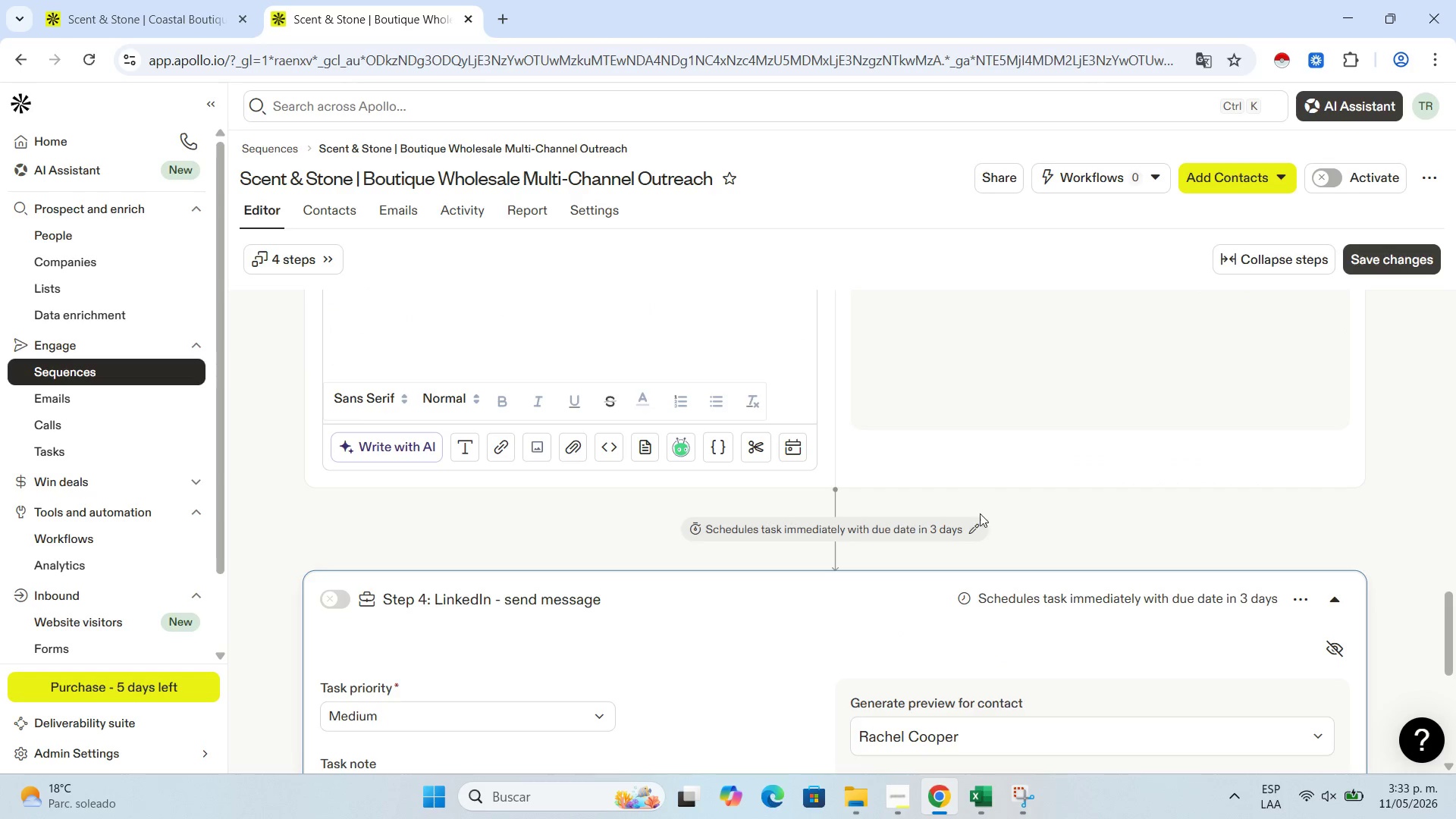 
left_click([973, 526])
 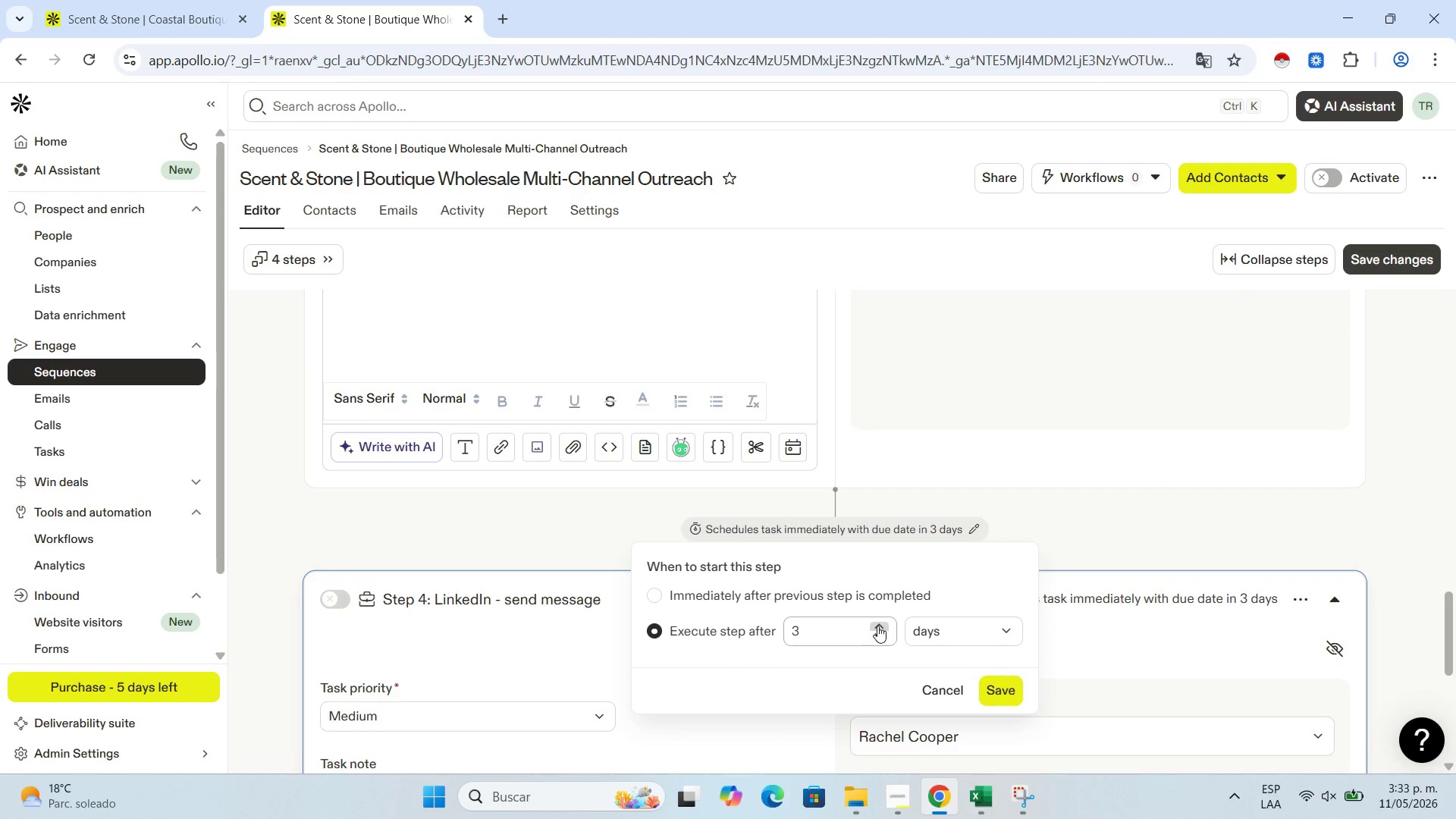 
double_click([878, 621])
 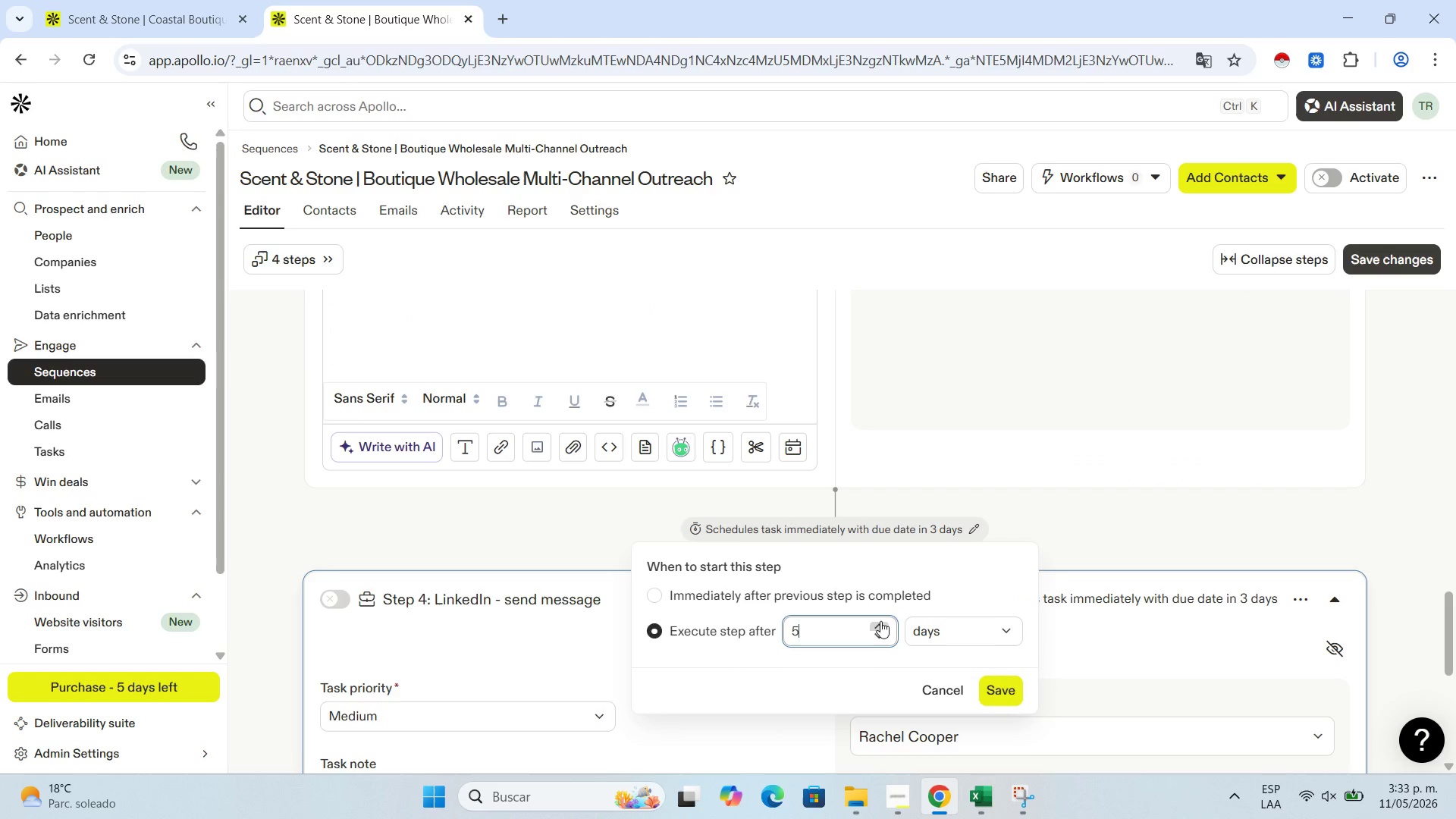 
triple_click([880, 621])
 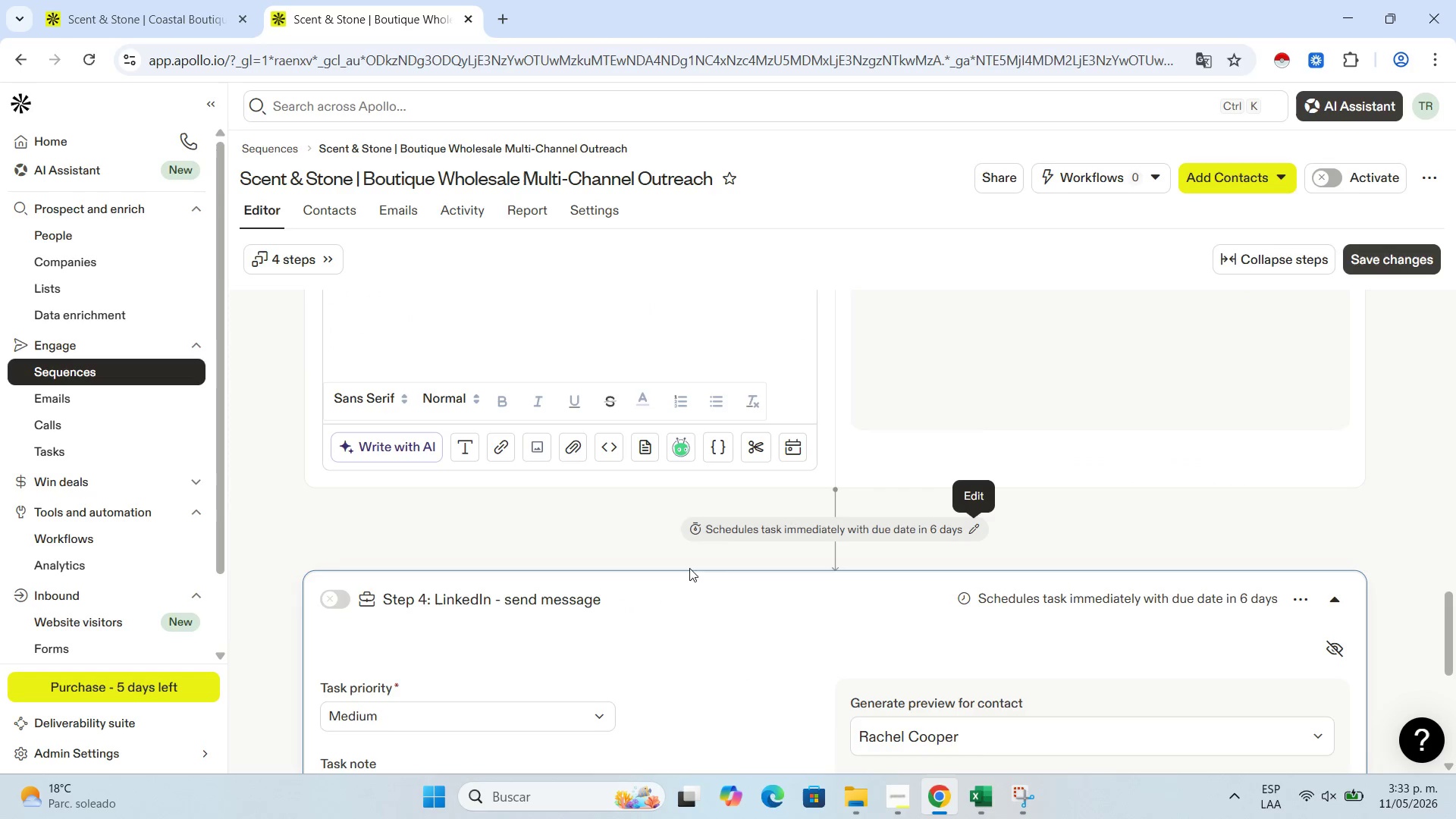 
scroll: coordinate [585, 524], scroll_direction: down, amount: 3.0
 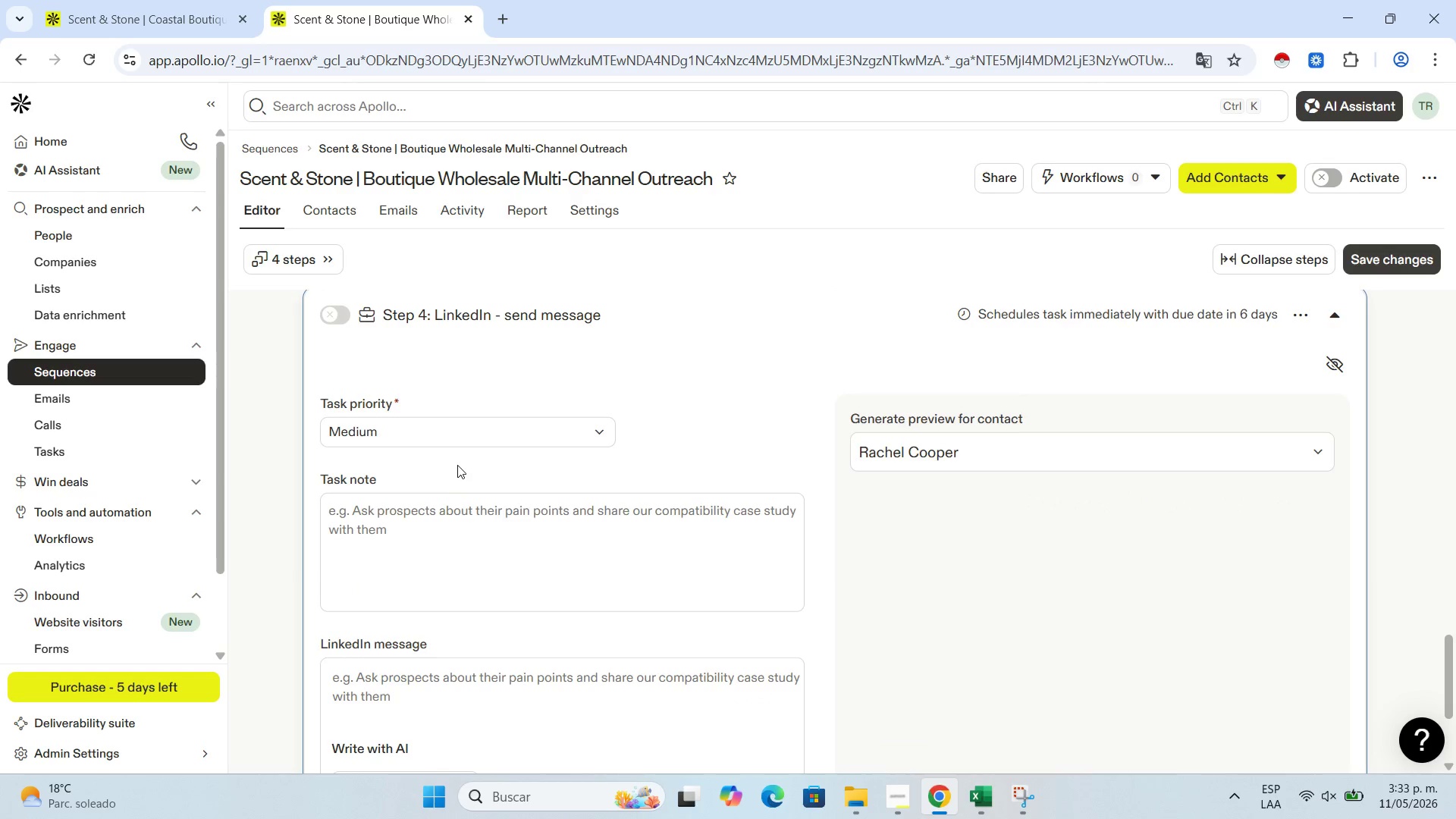 
left_click([468, 440])
 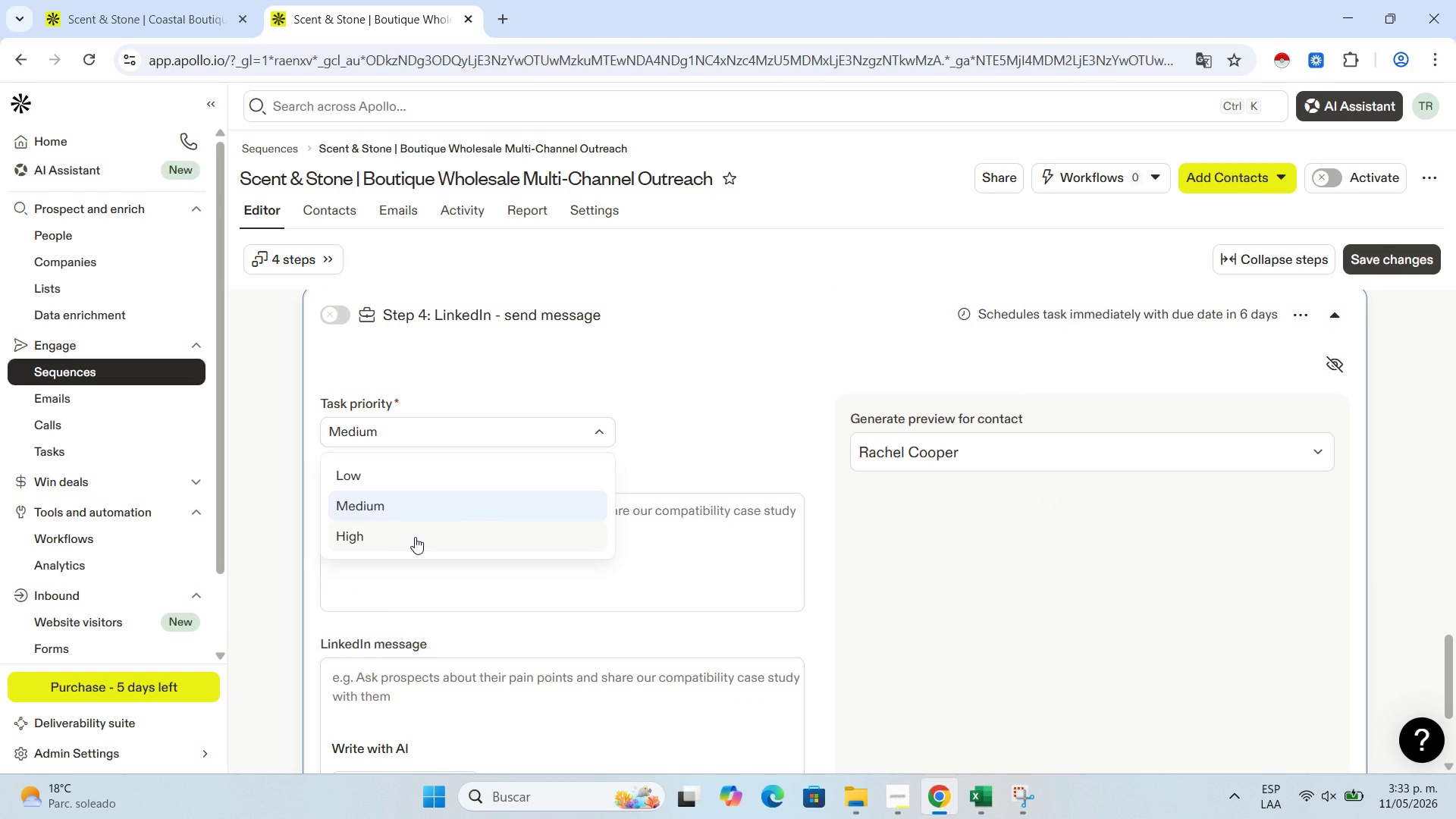 
left_click([415, 537])
 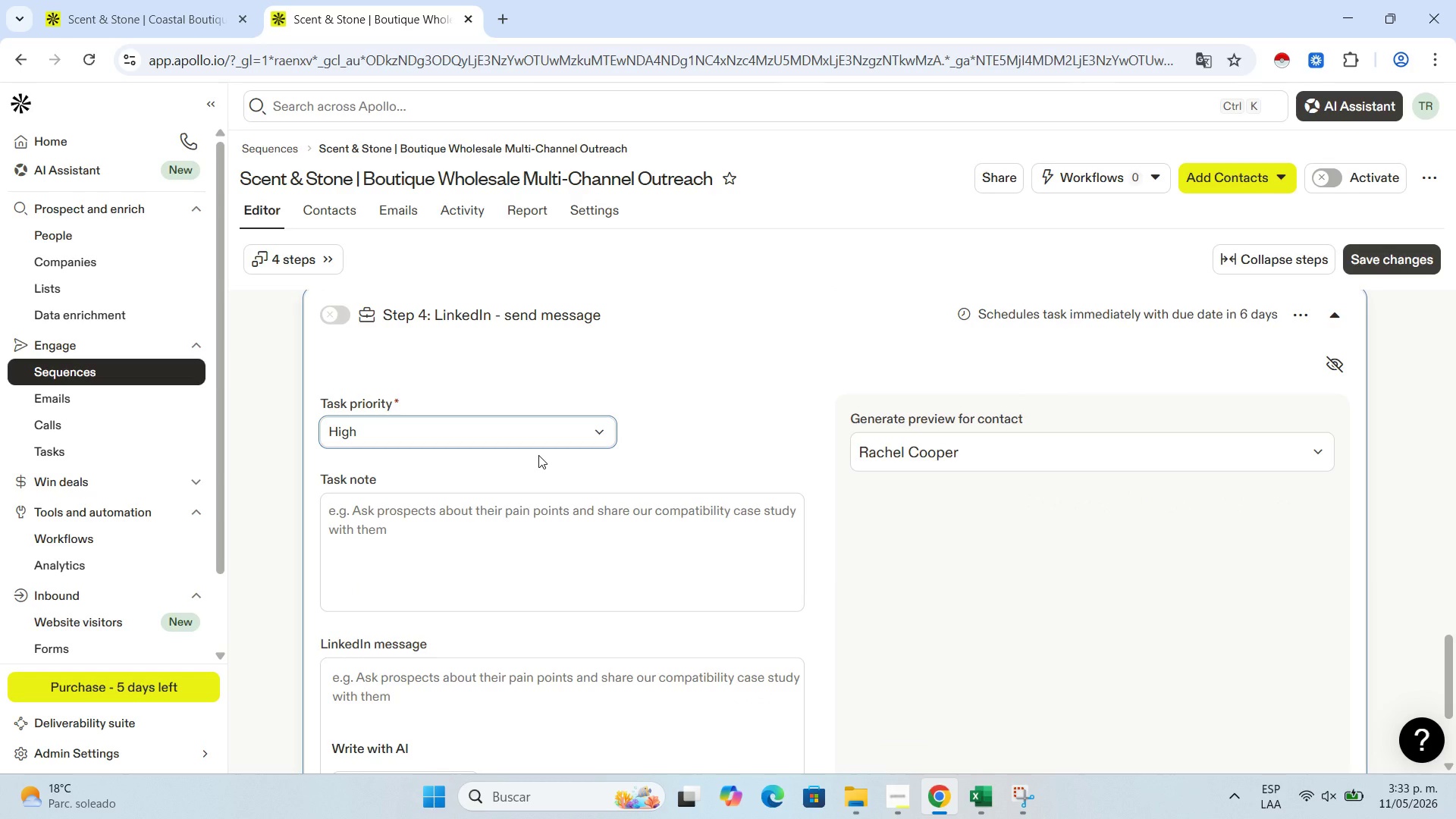 
scroll: coordinate [538, 455], scroll_direction: down, amount: 1.0
 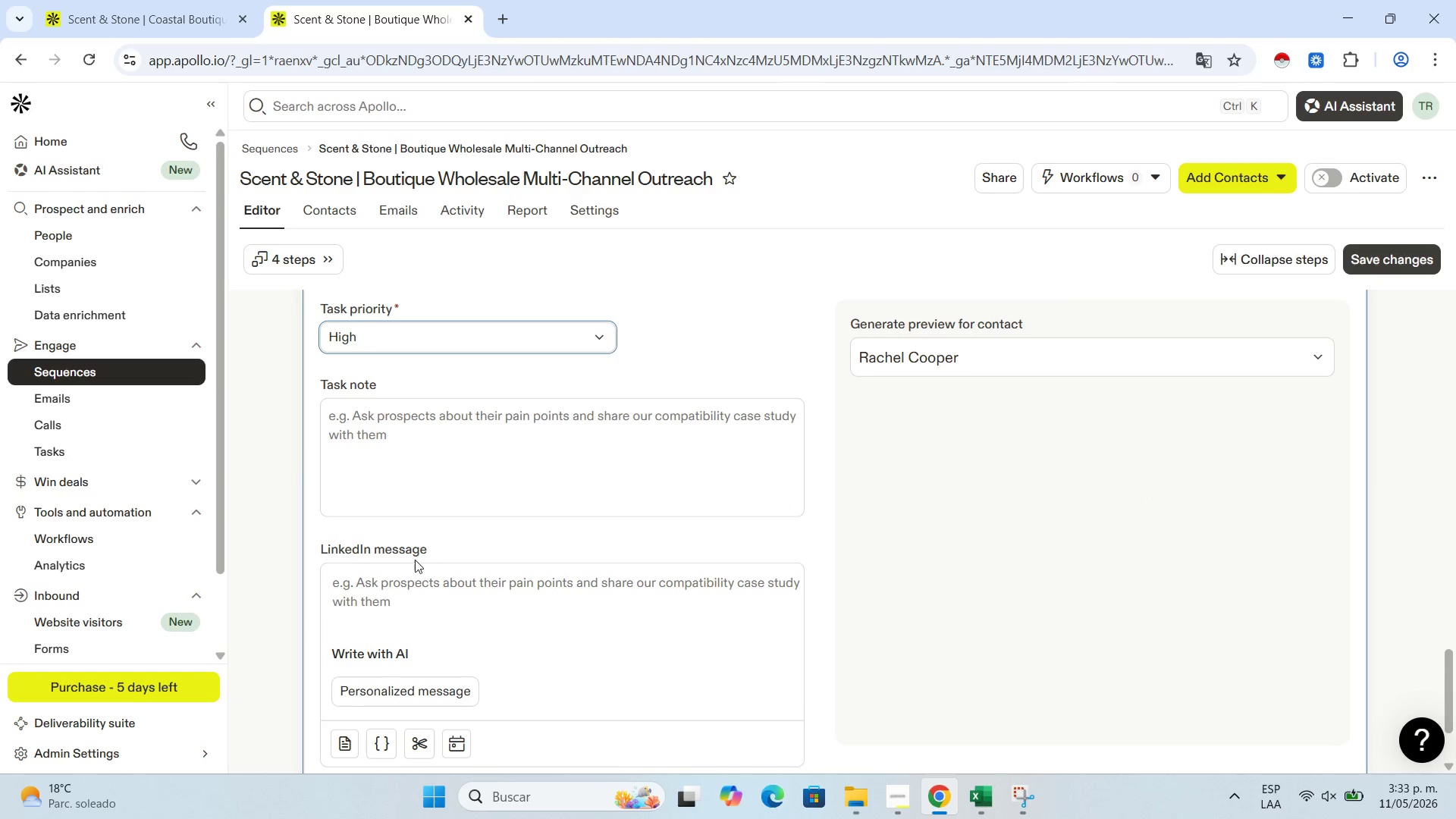 
left_click([425, 592])
 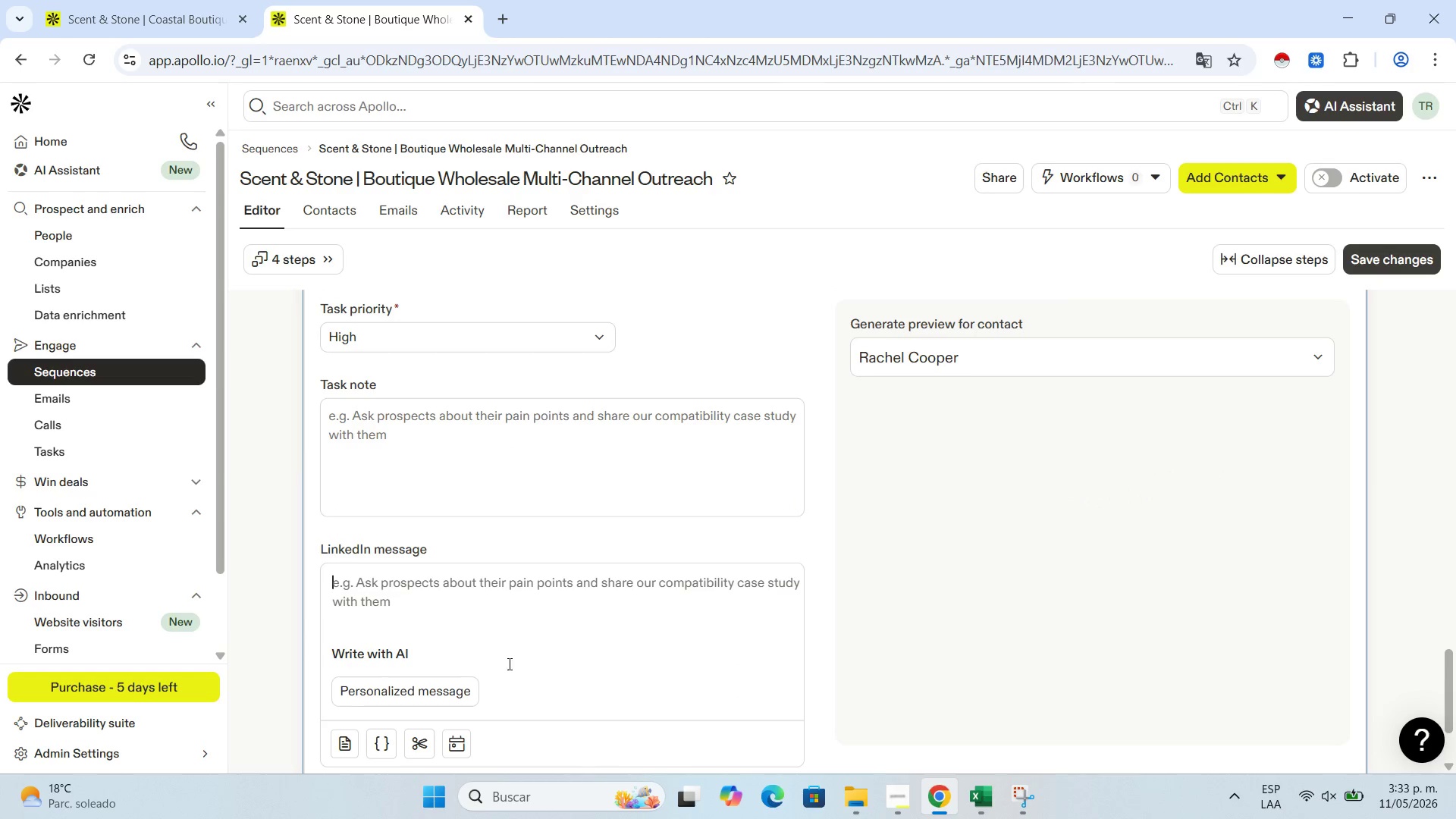 
scroll: coordinate [852, 425], scroll_direction: up, amount: 6.0
 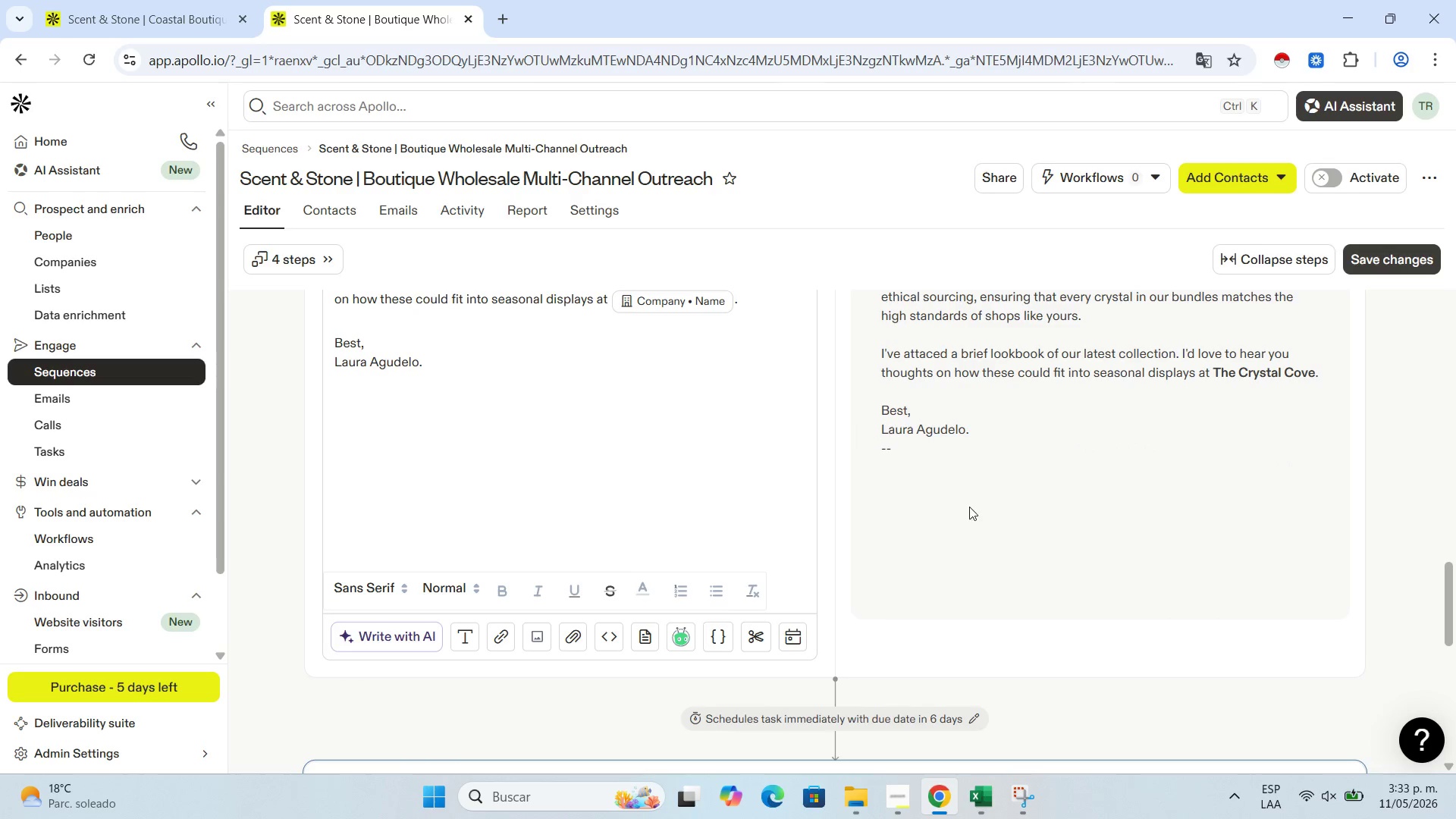 
scroll: coordinate [969, 518], scroll_direction: down, amount: 2.0
 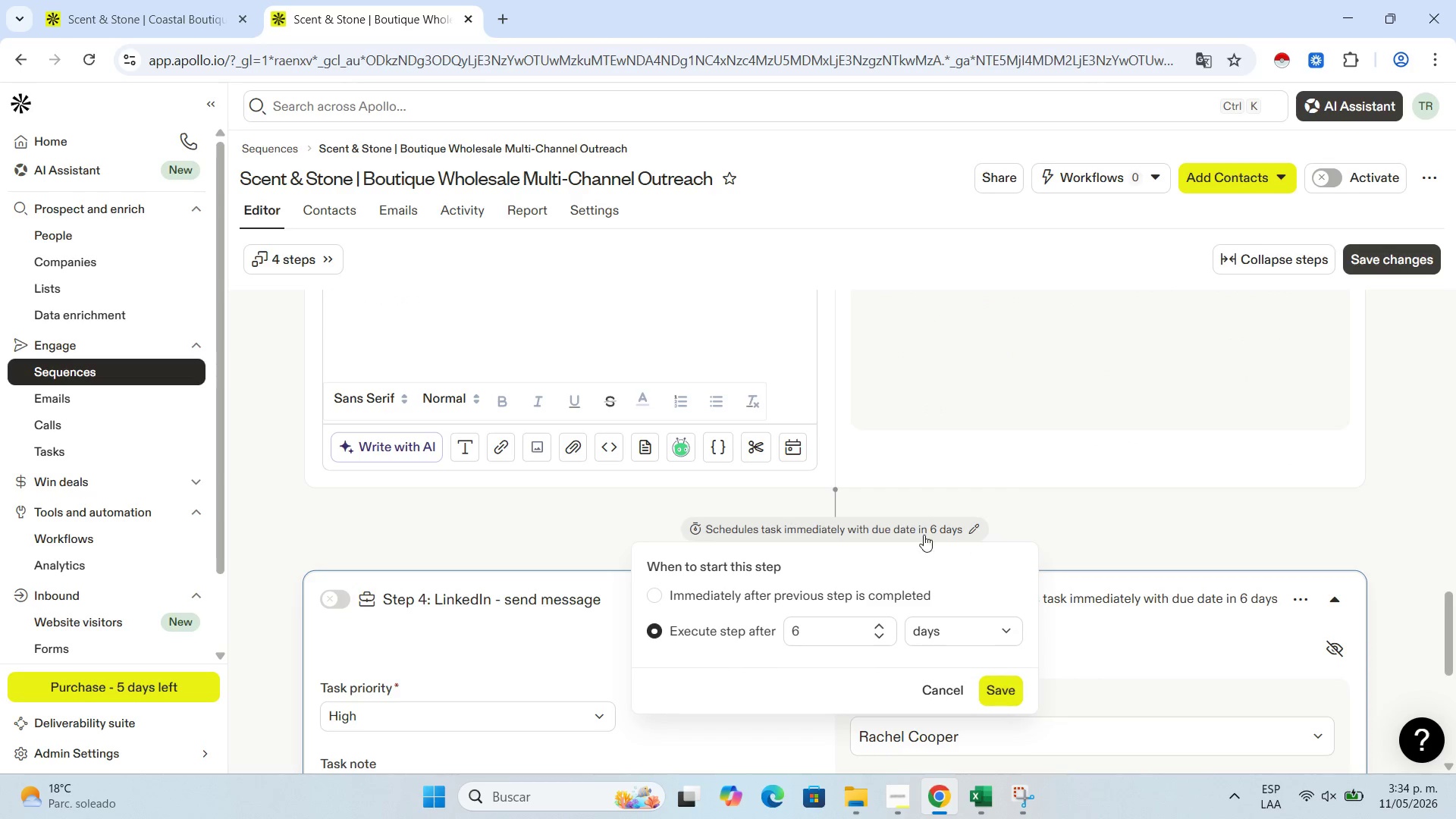 
double_click([874, 632])
 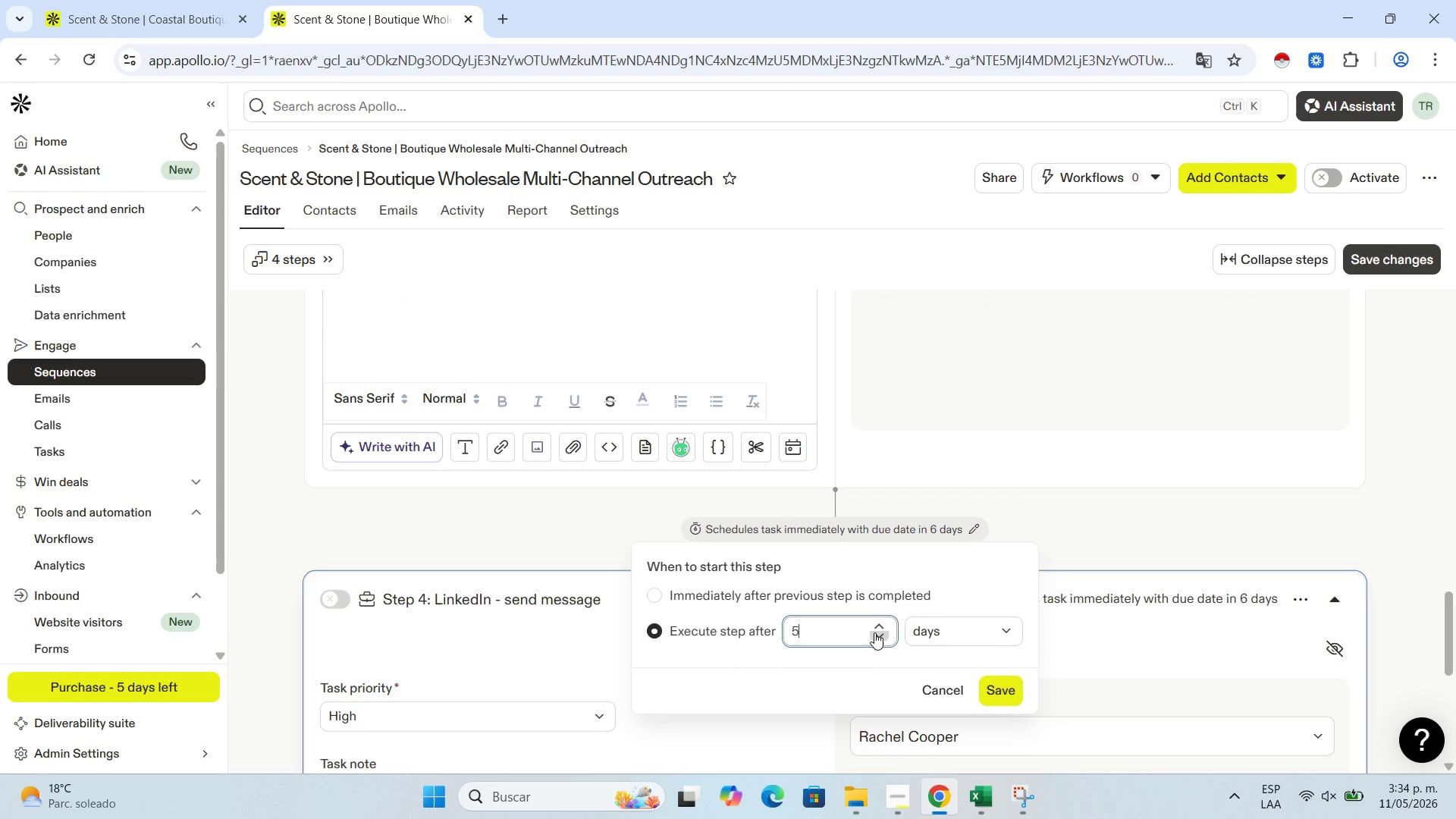 
triple_click([874, 632])
 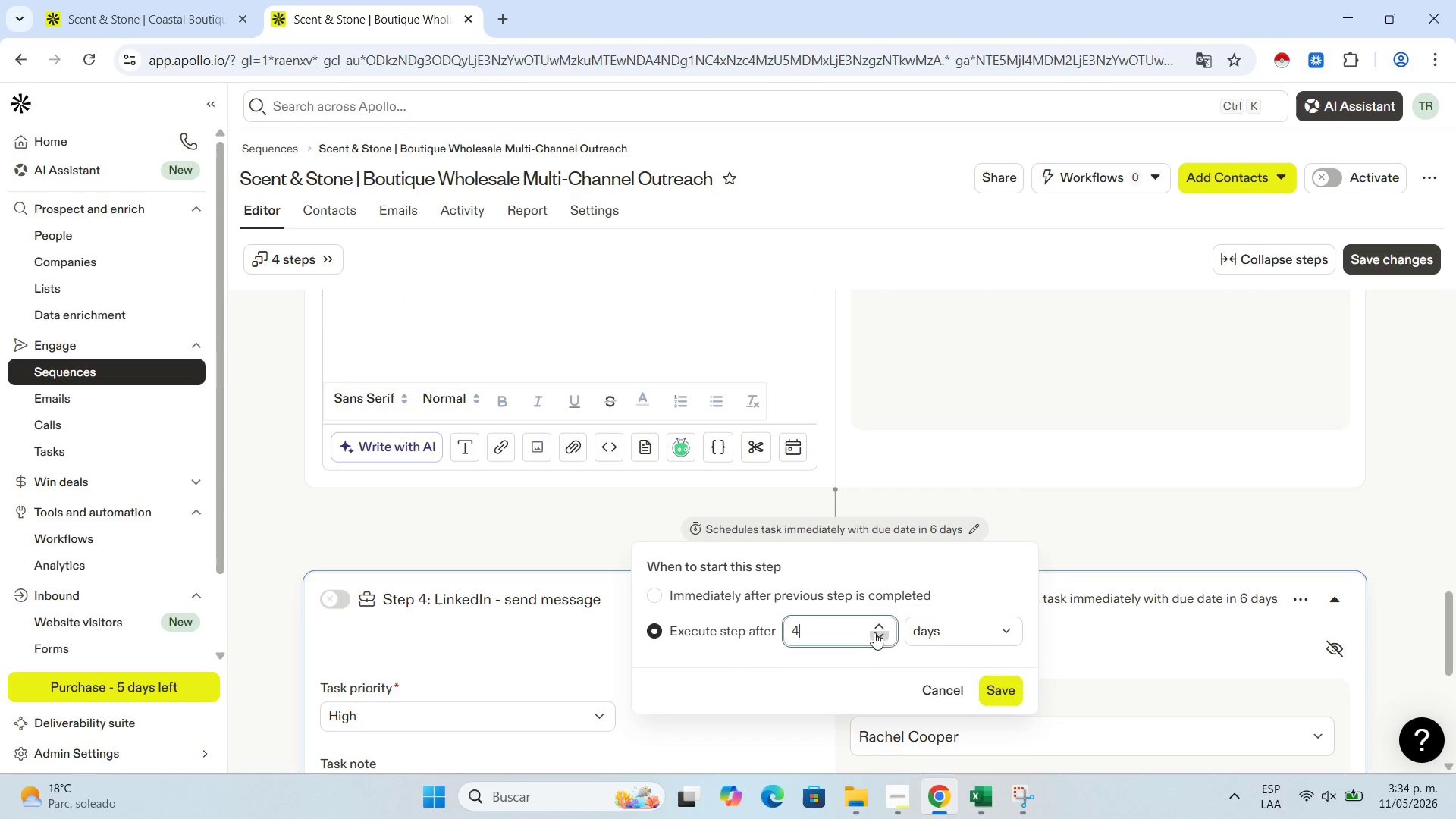 
triple_click([874, 632])
 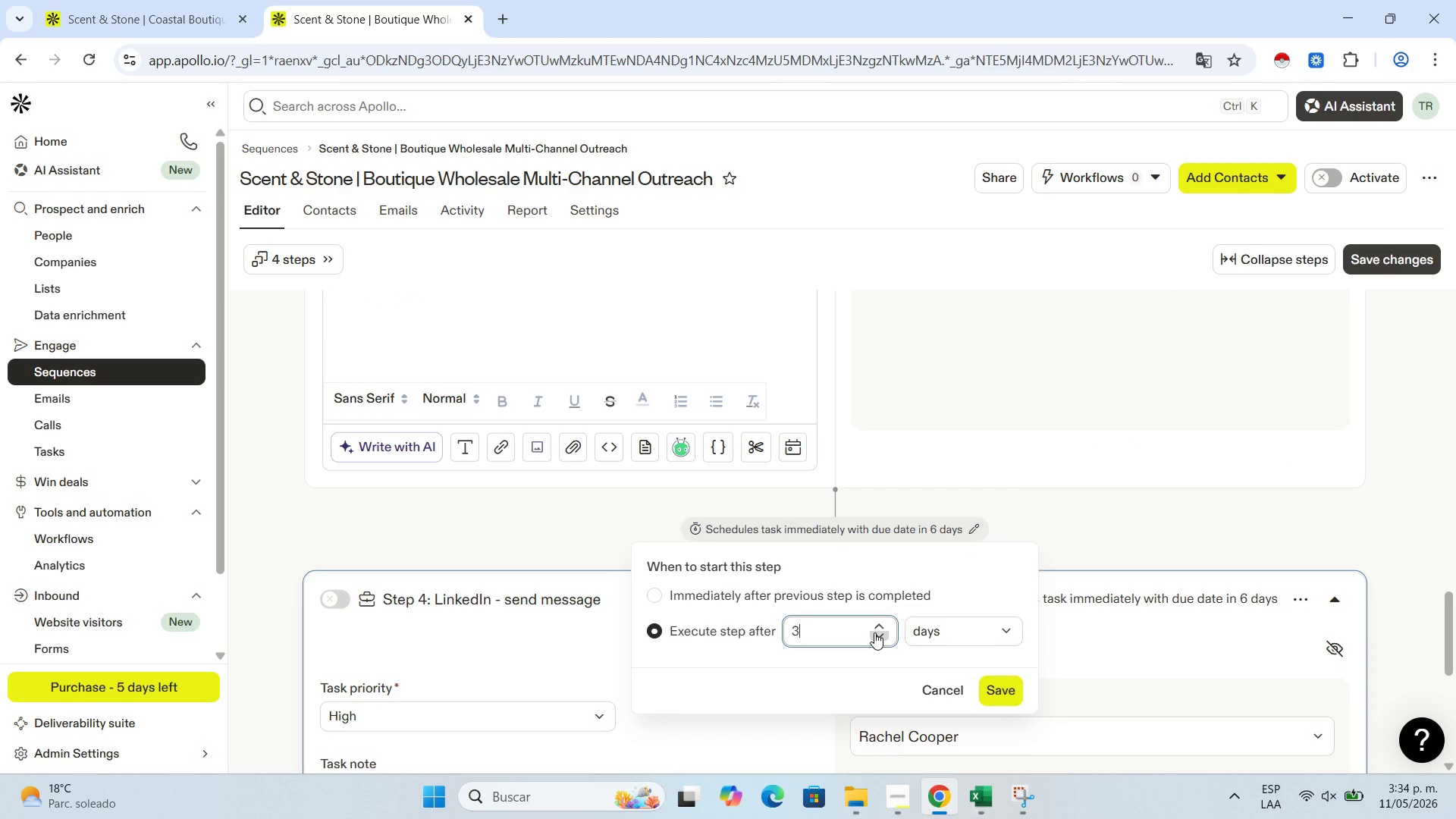 
triple_click([874, 632])
 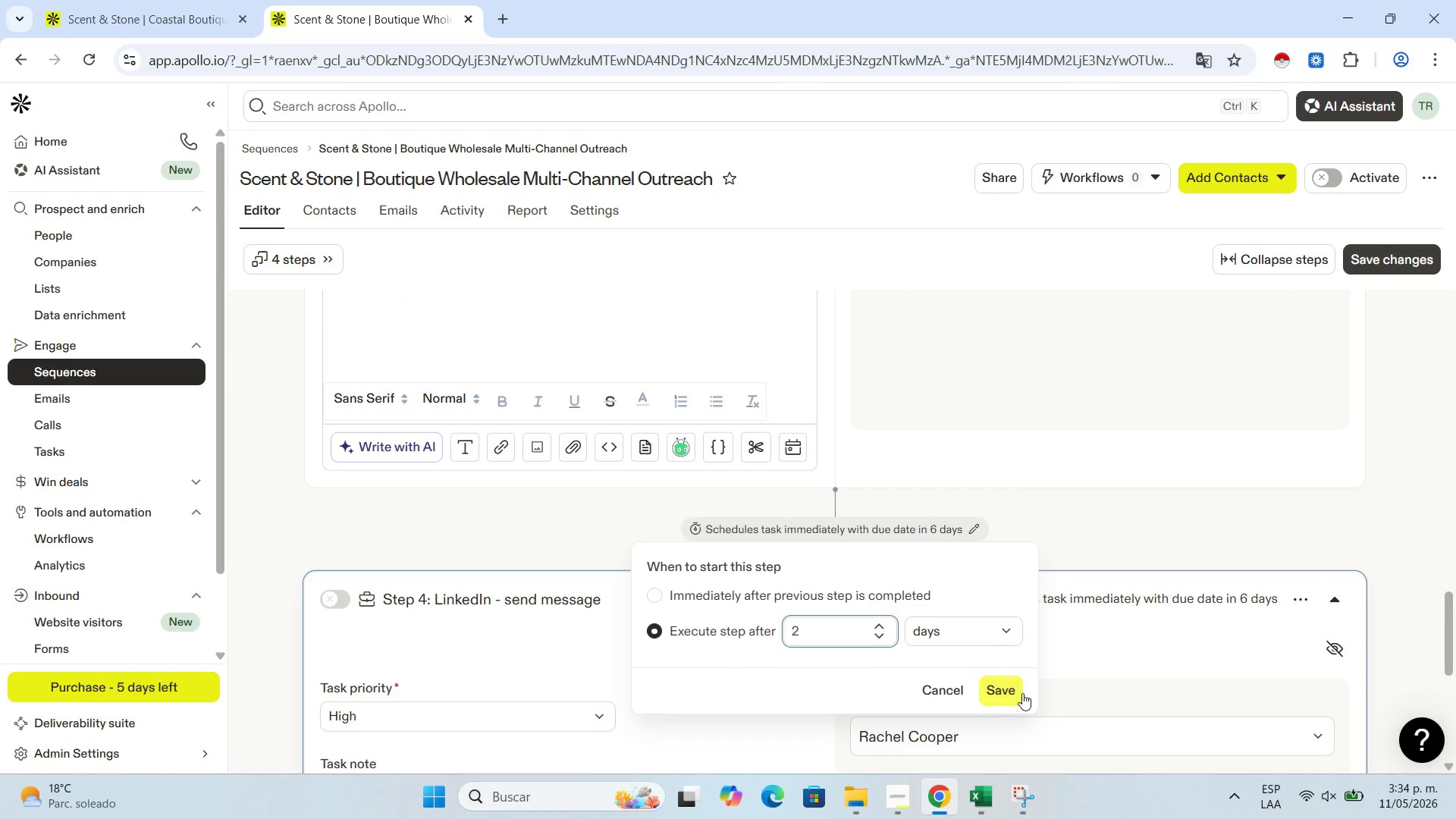 
left_click([1009, 692])
 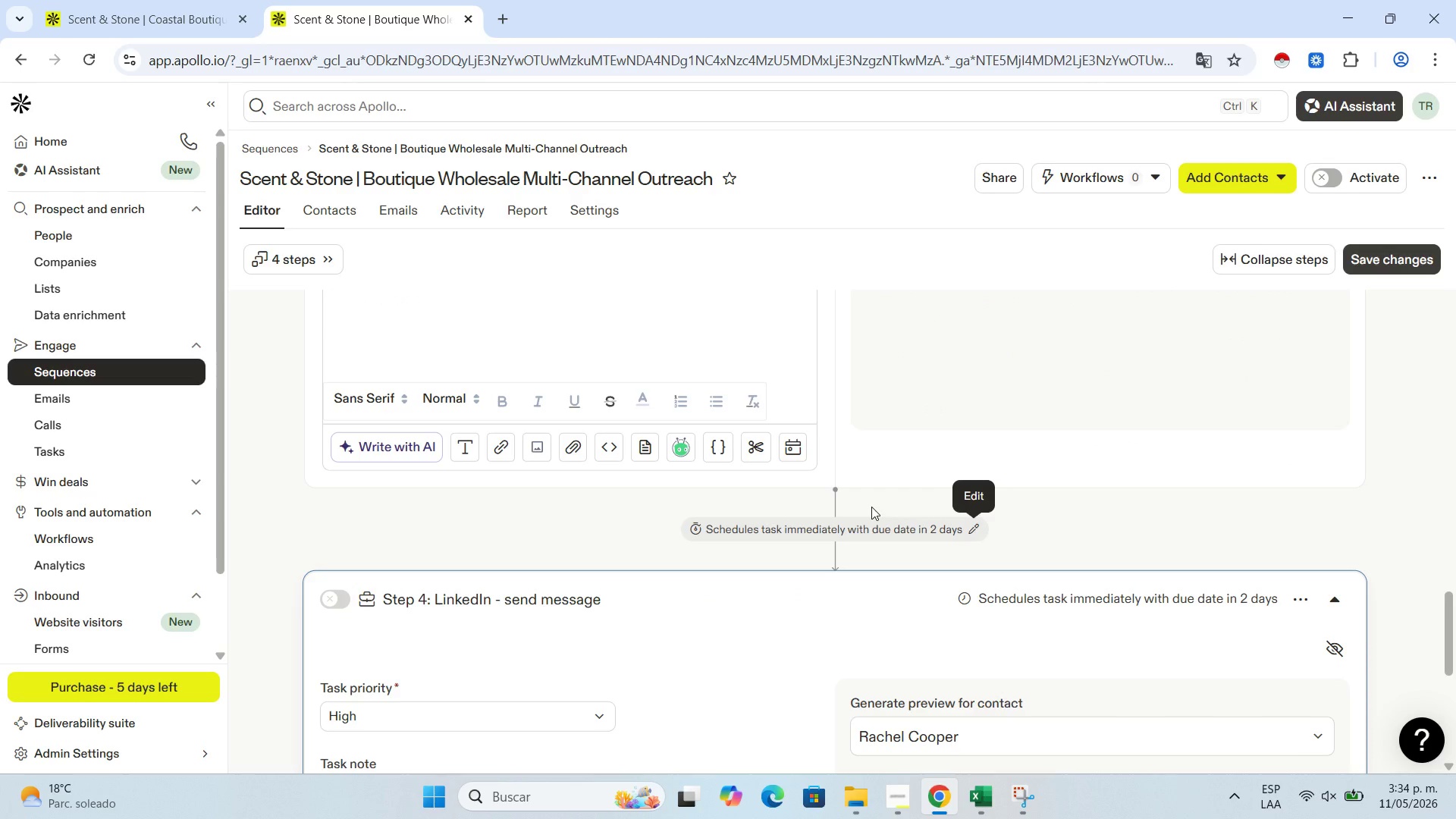 
scroll: coordinate [449, 538], scroll_direction: down, amount: 5.0
 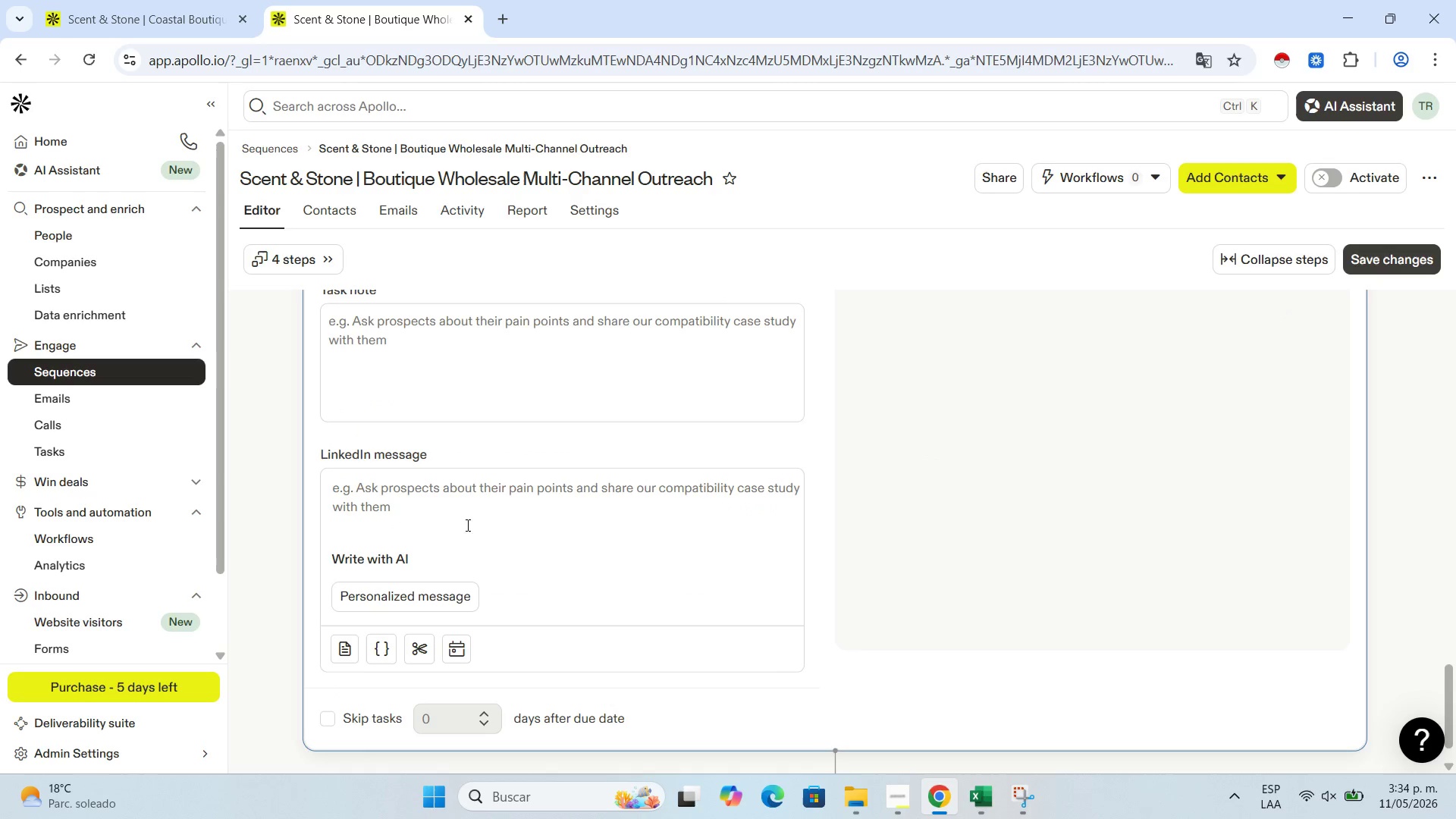 
left_click([466, 502])
 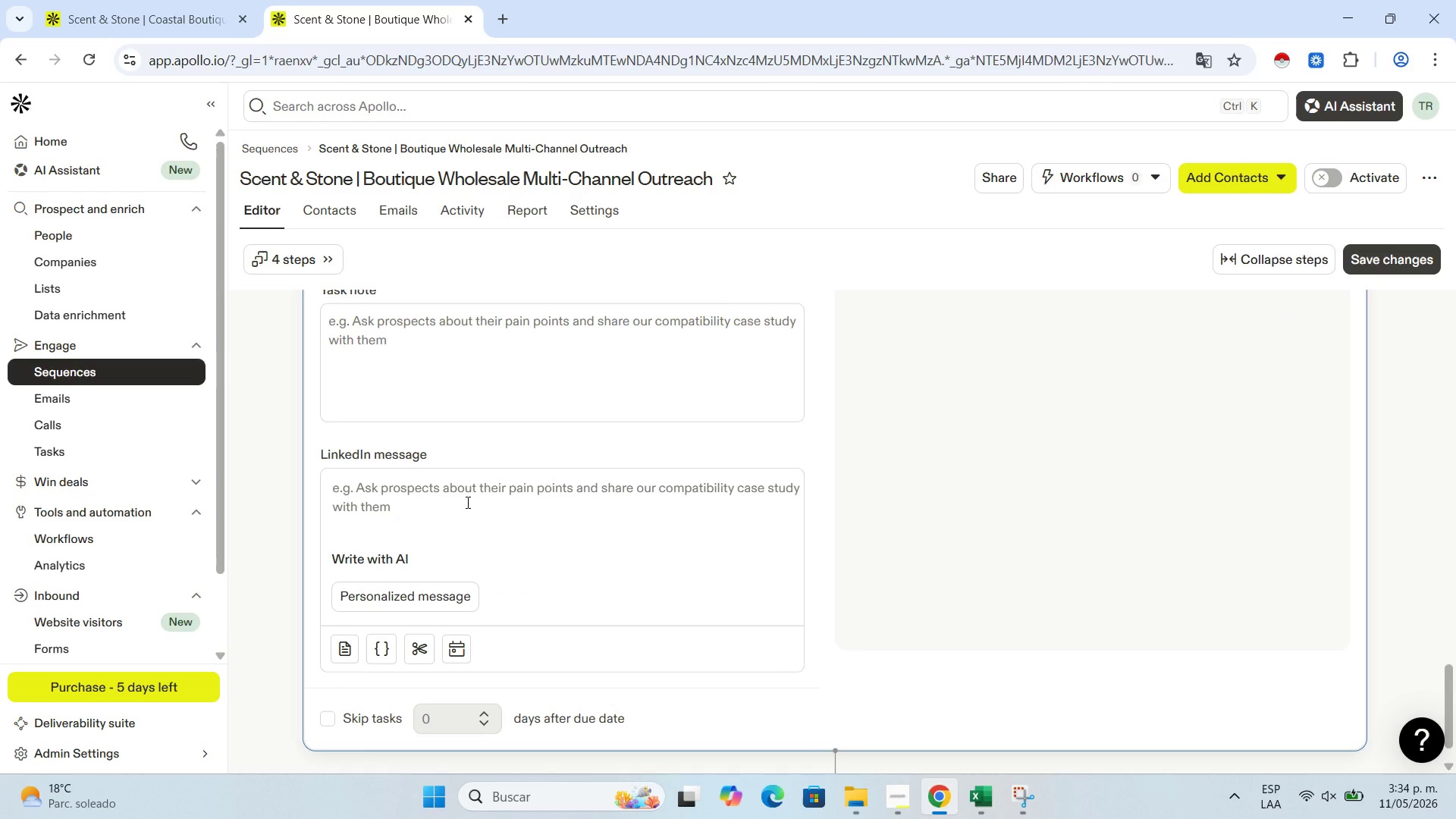 
type(Hi ''f)
 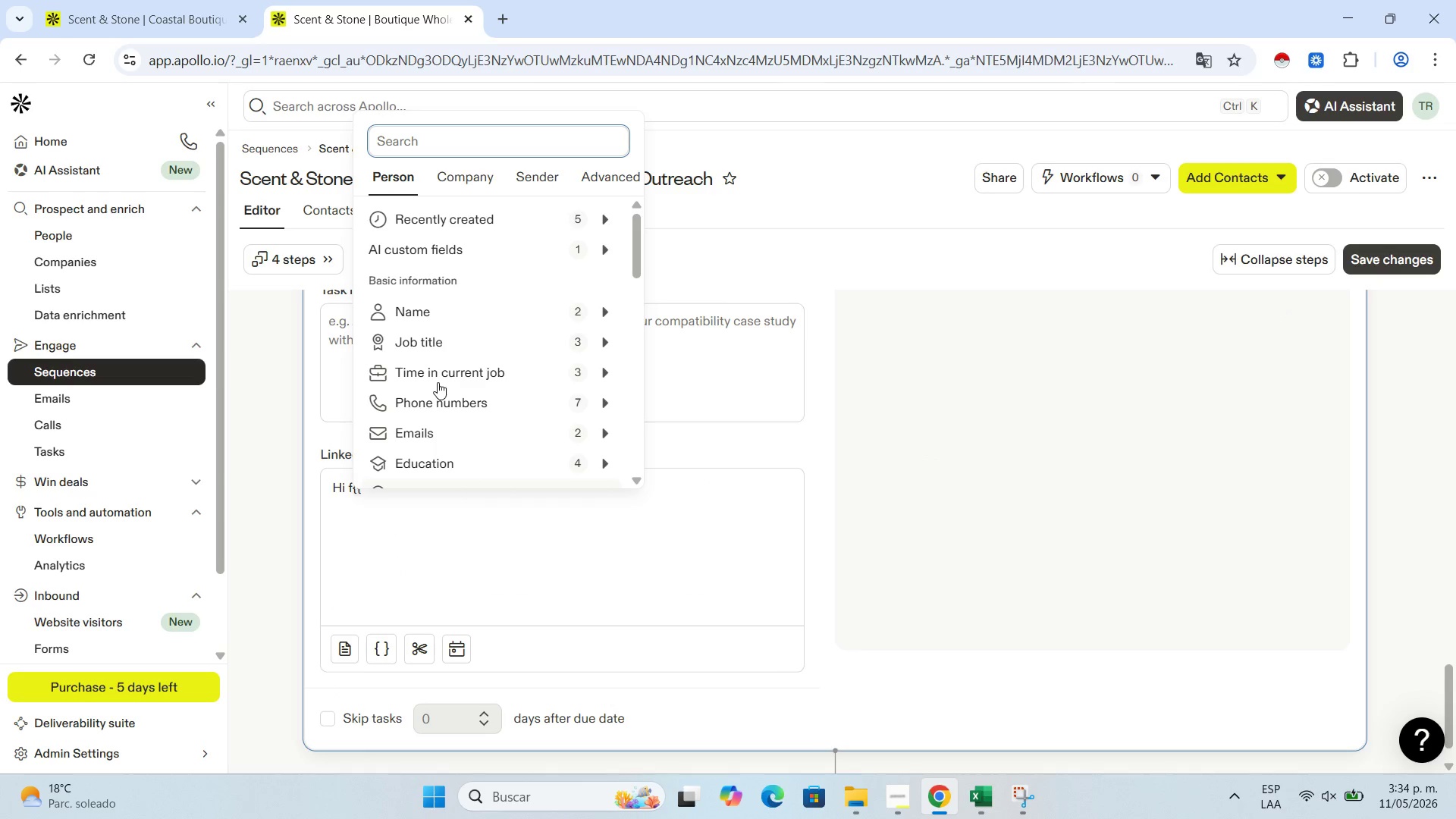 
key(Backspace)
 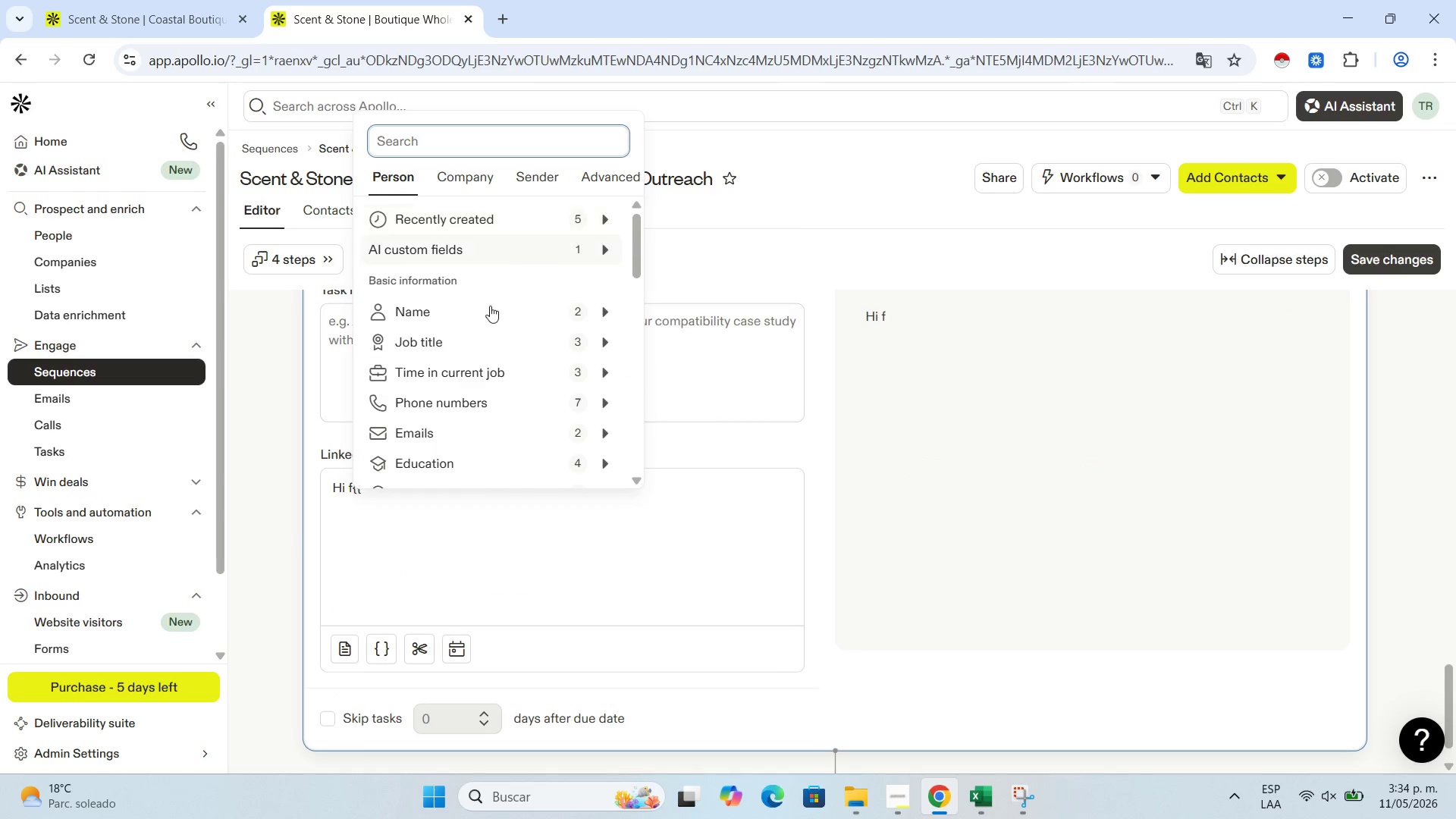 
left_click([673, 314])
 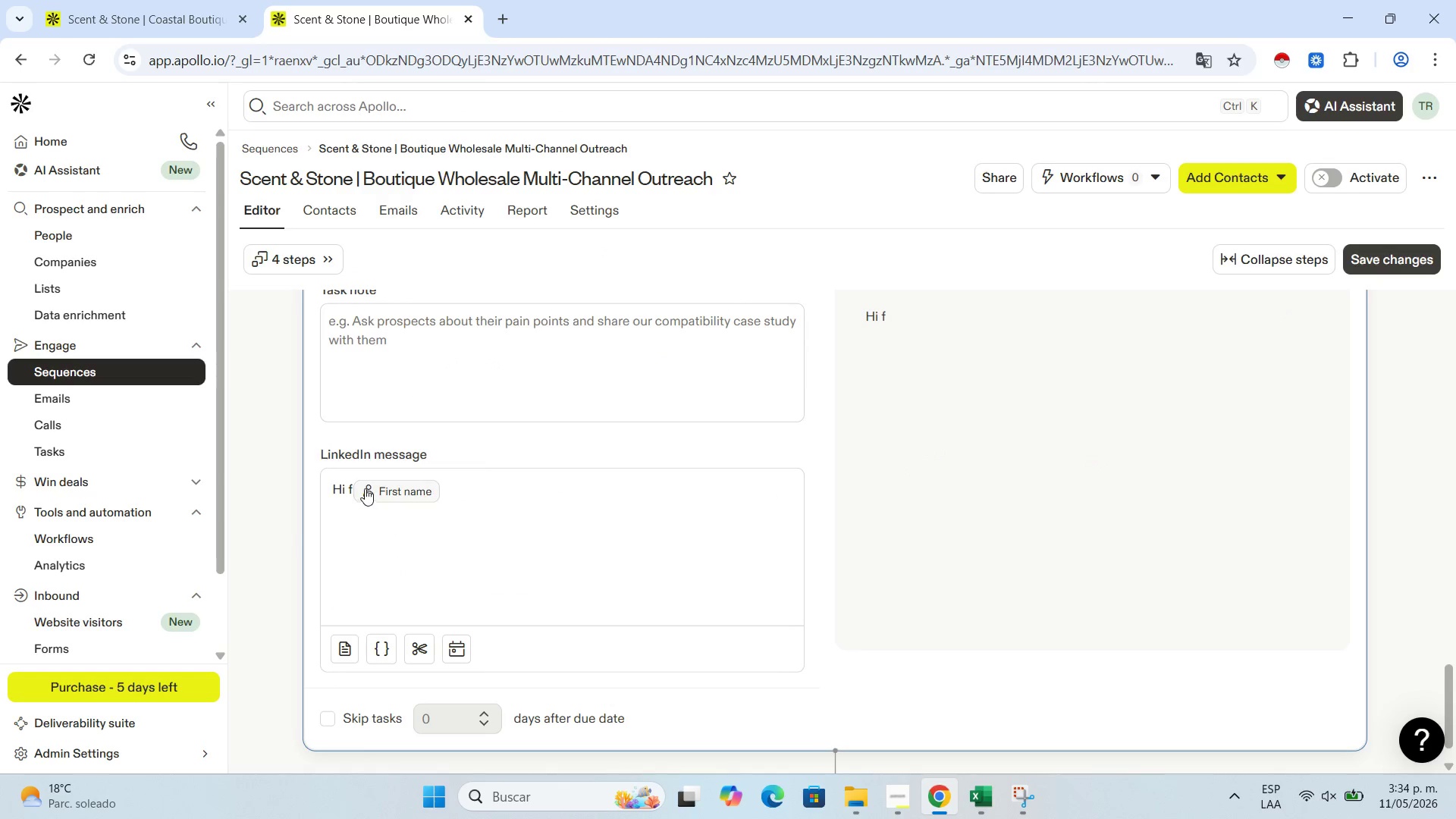 
left_click([353, 486])
 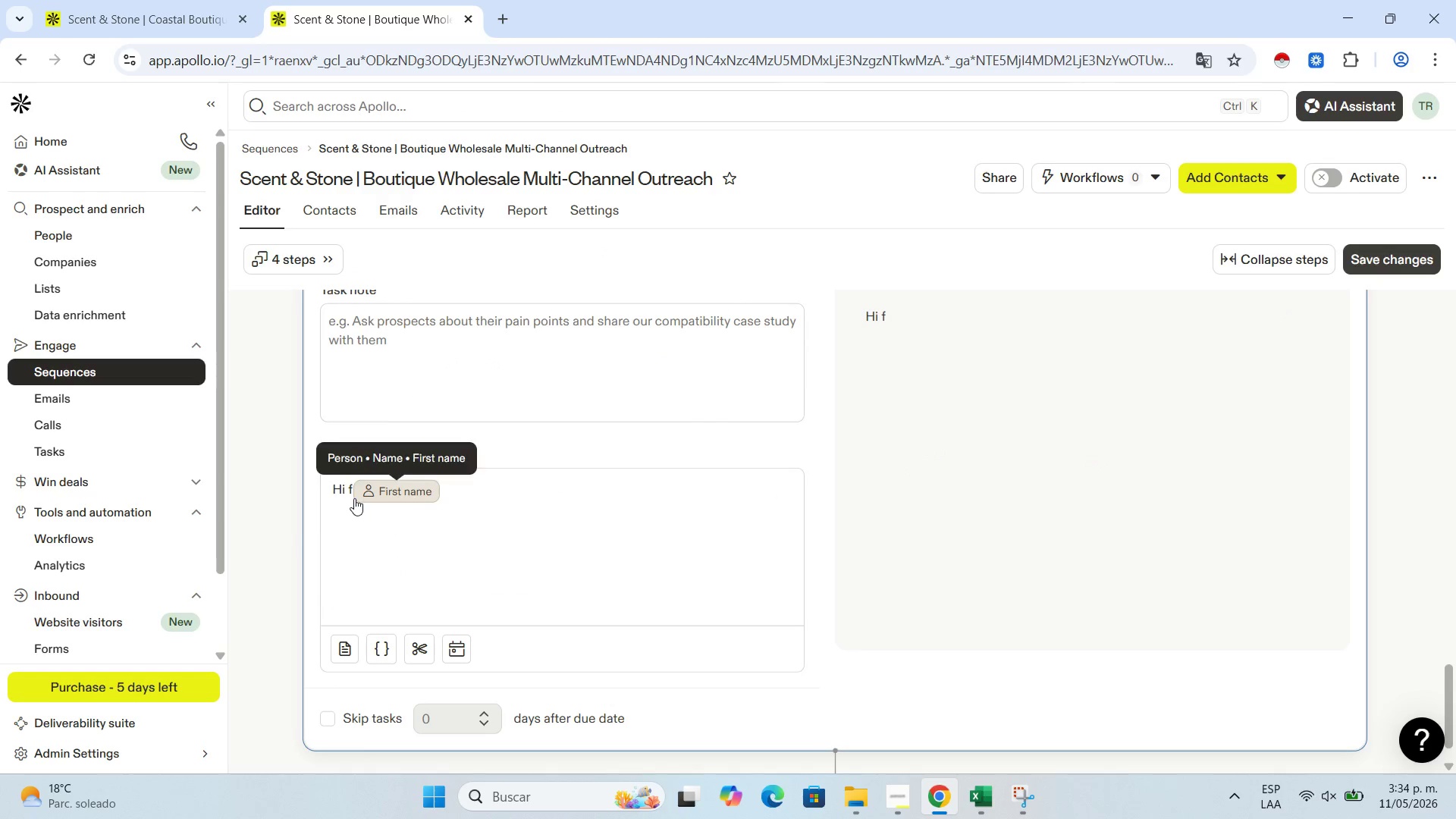 
key(Backspace)
 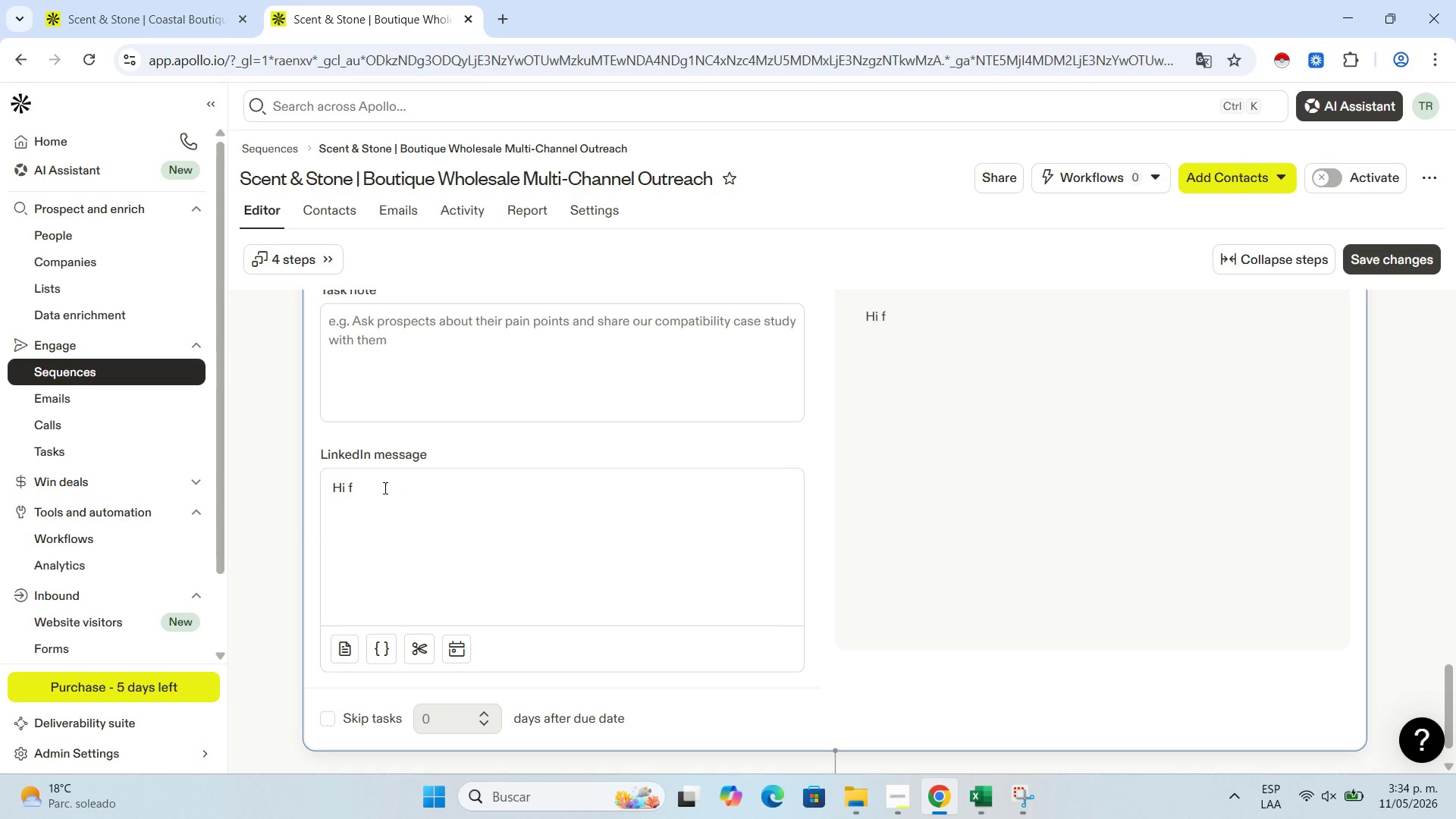 
left_click([382, 488])
 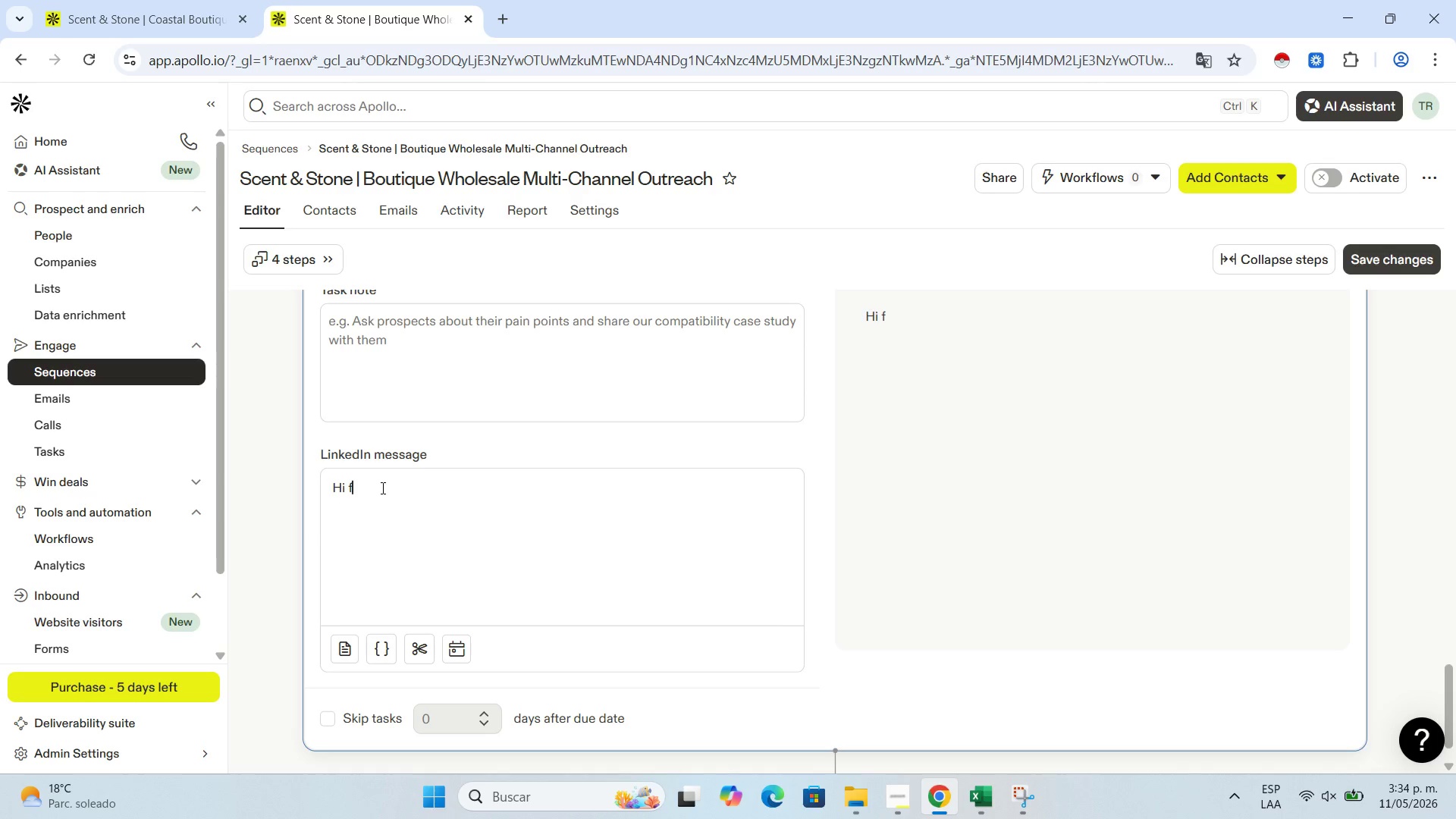 
key(Backspace)
 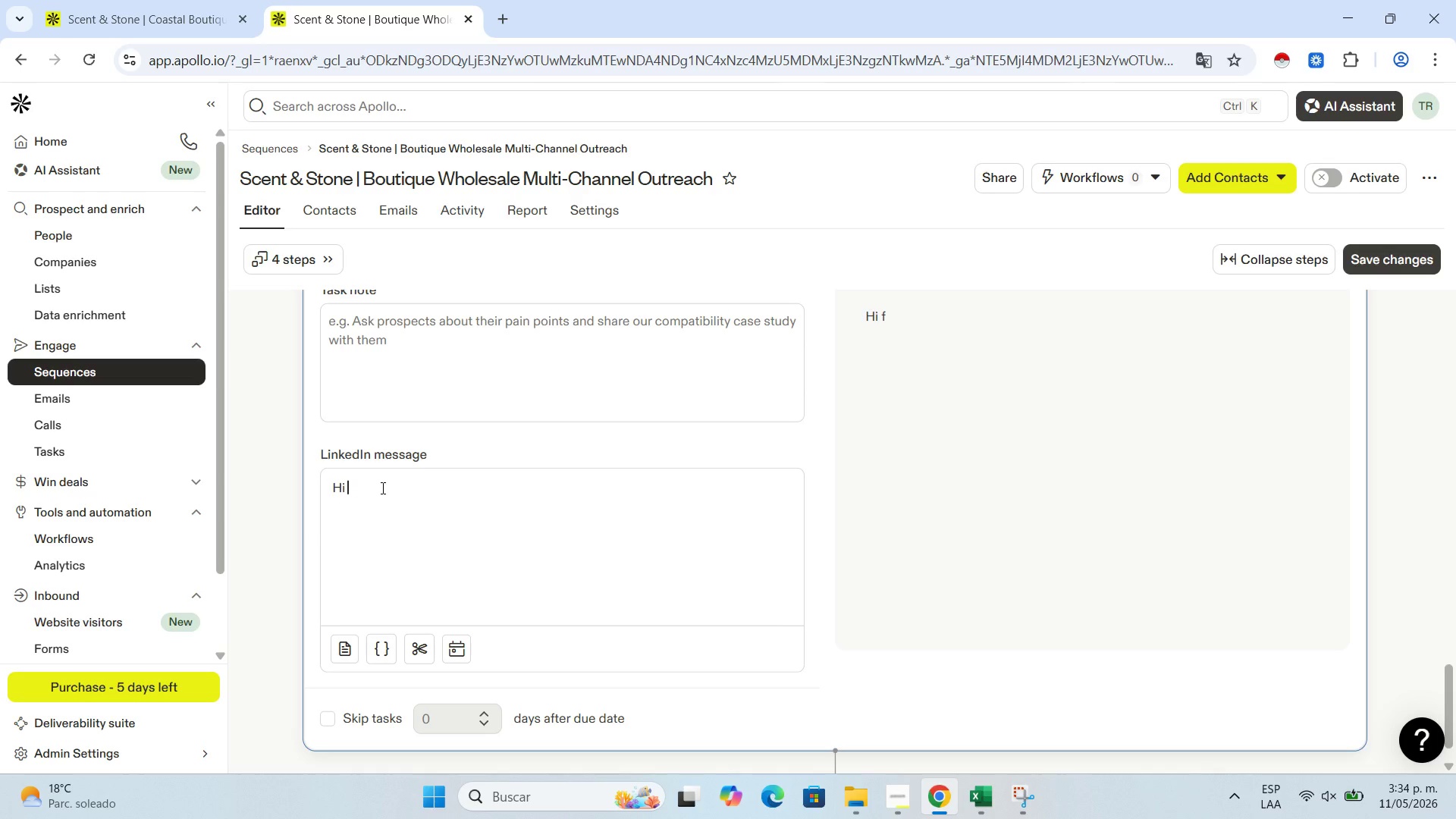 
key(Quote)
 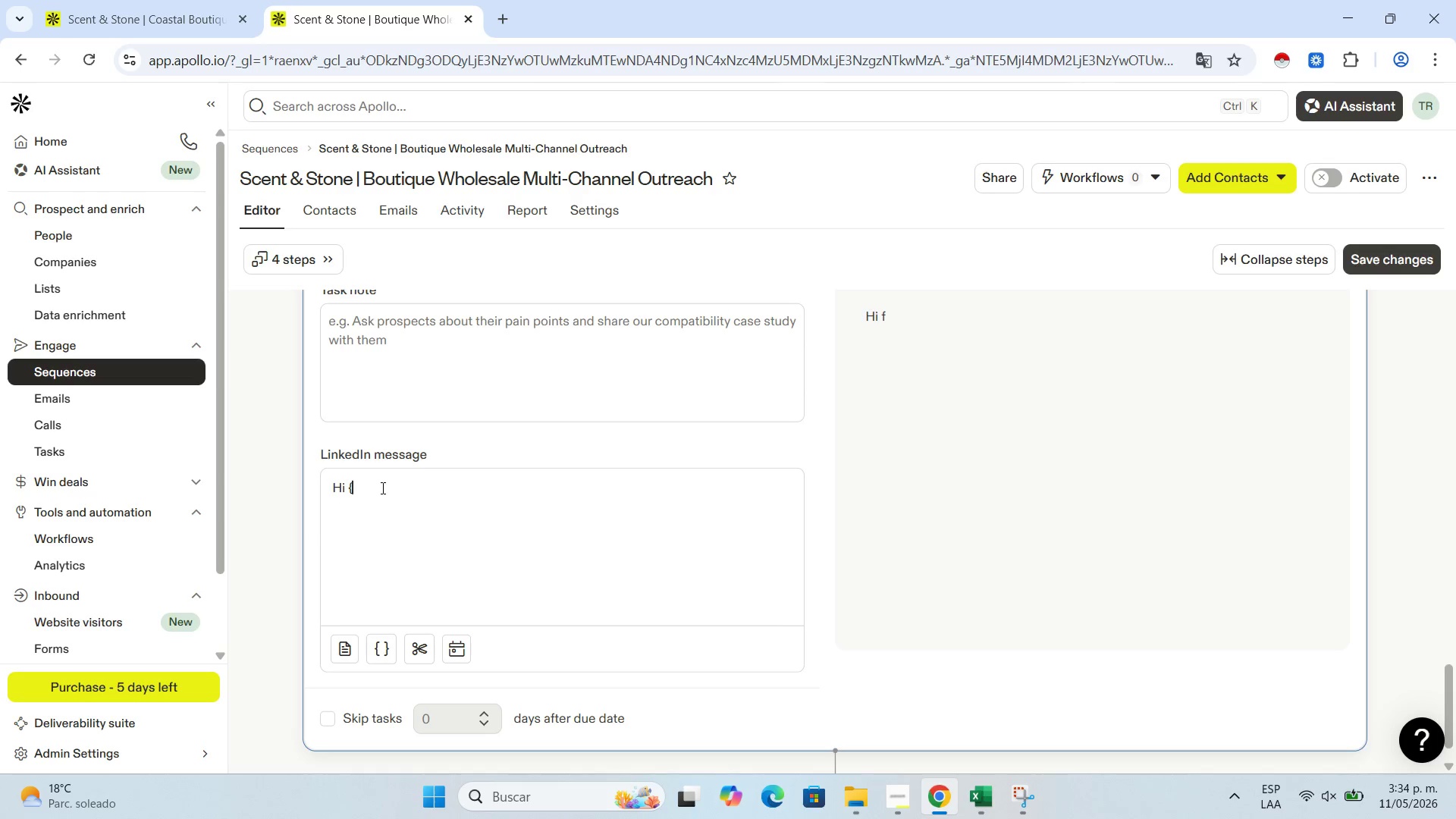 
key(Quote)
 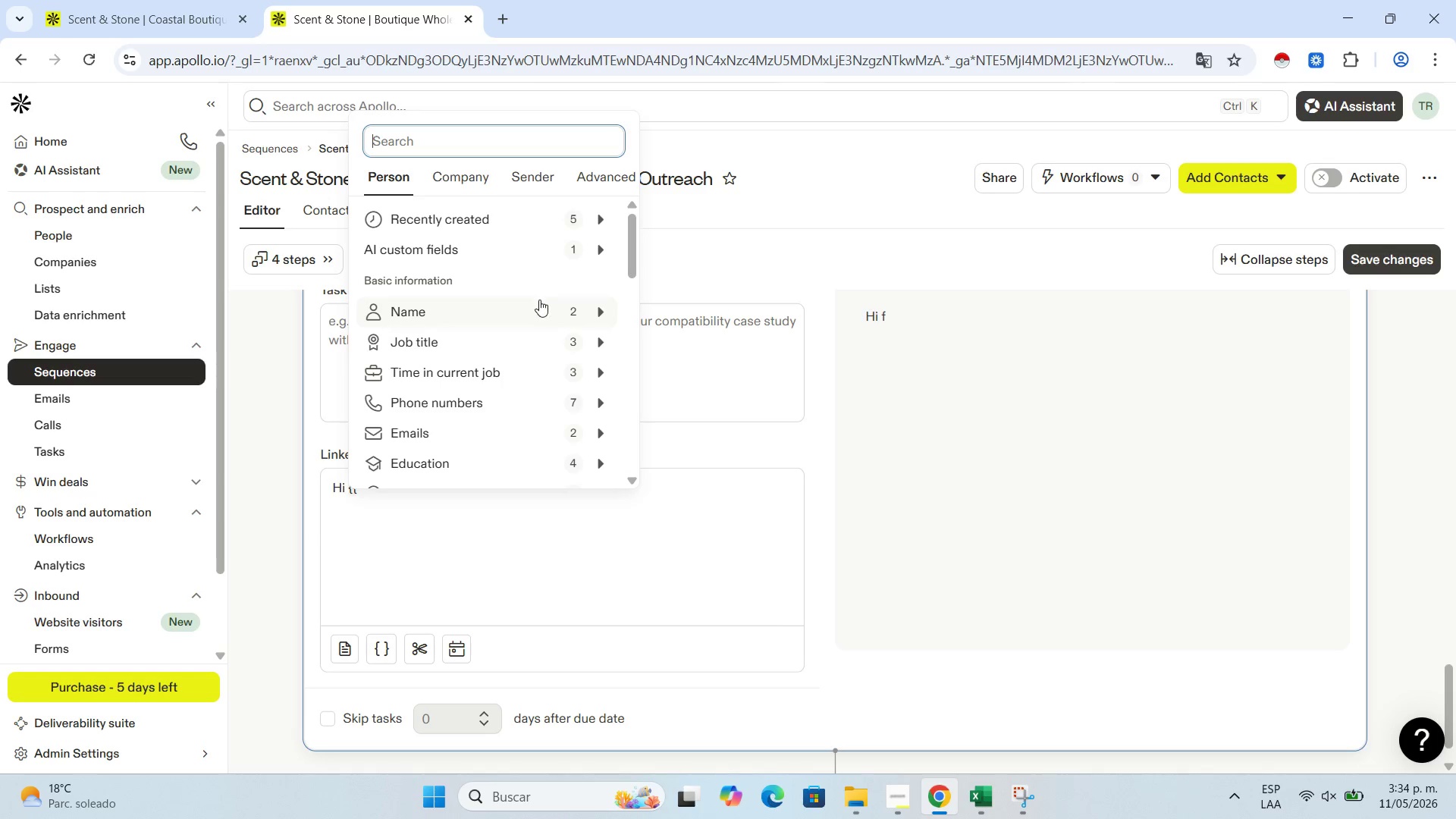 
left_click([542, 307])
 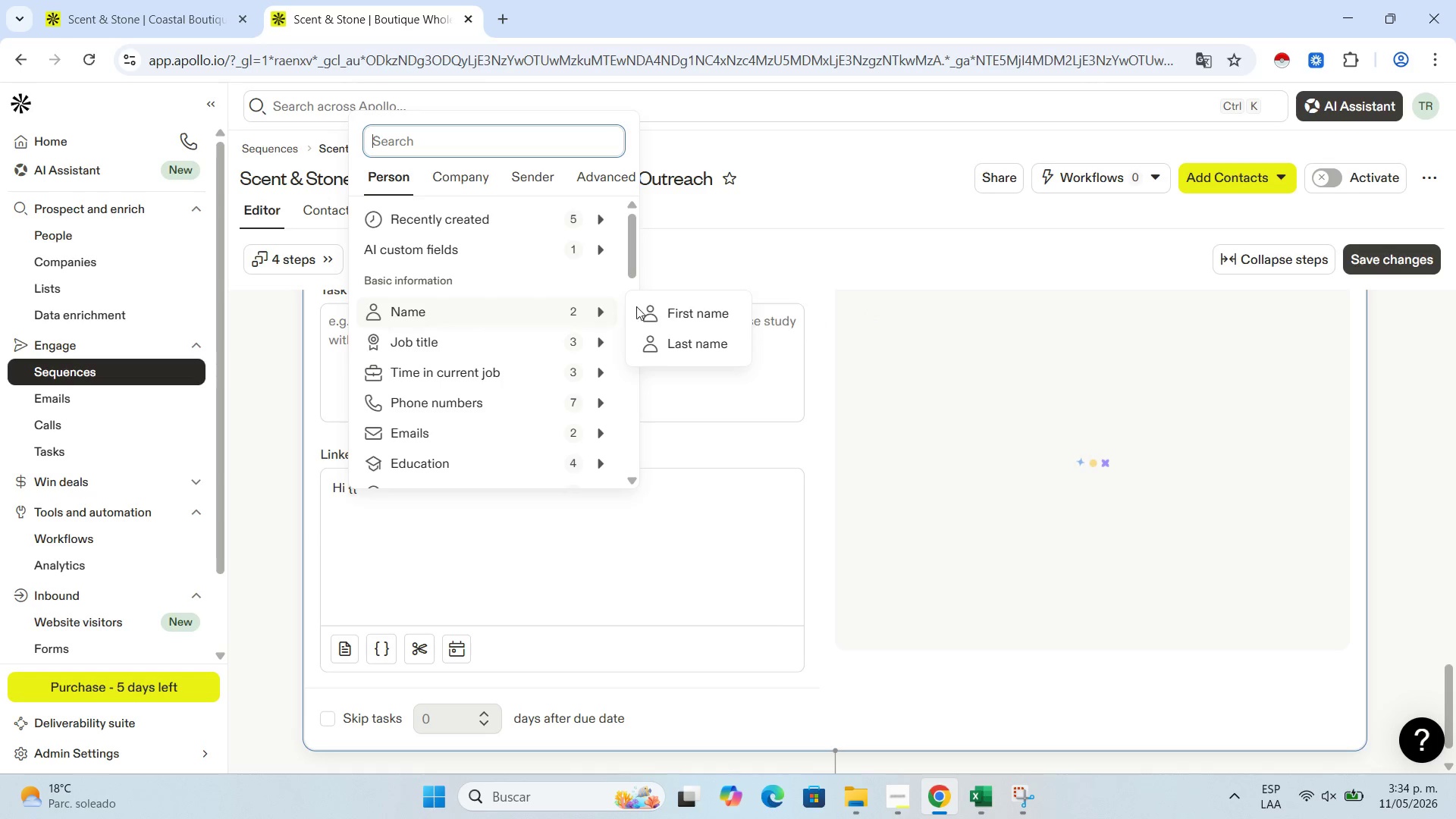 
left_click([674, 309])
 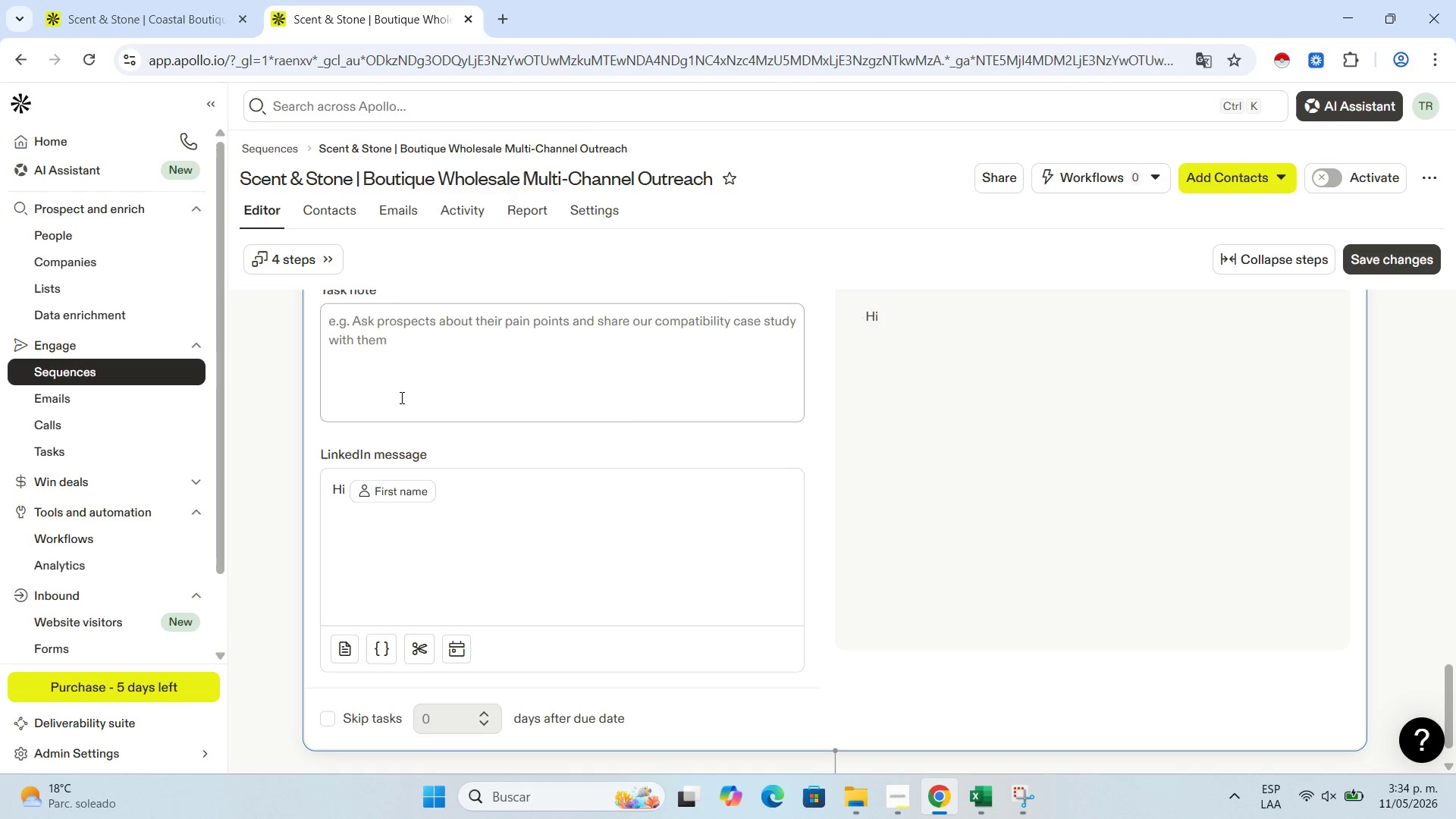 
type(, I[am c)
key(Backspace)
type(just checking in to see if you had a chance to look at the Scent ^ Ston lookbook)
 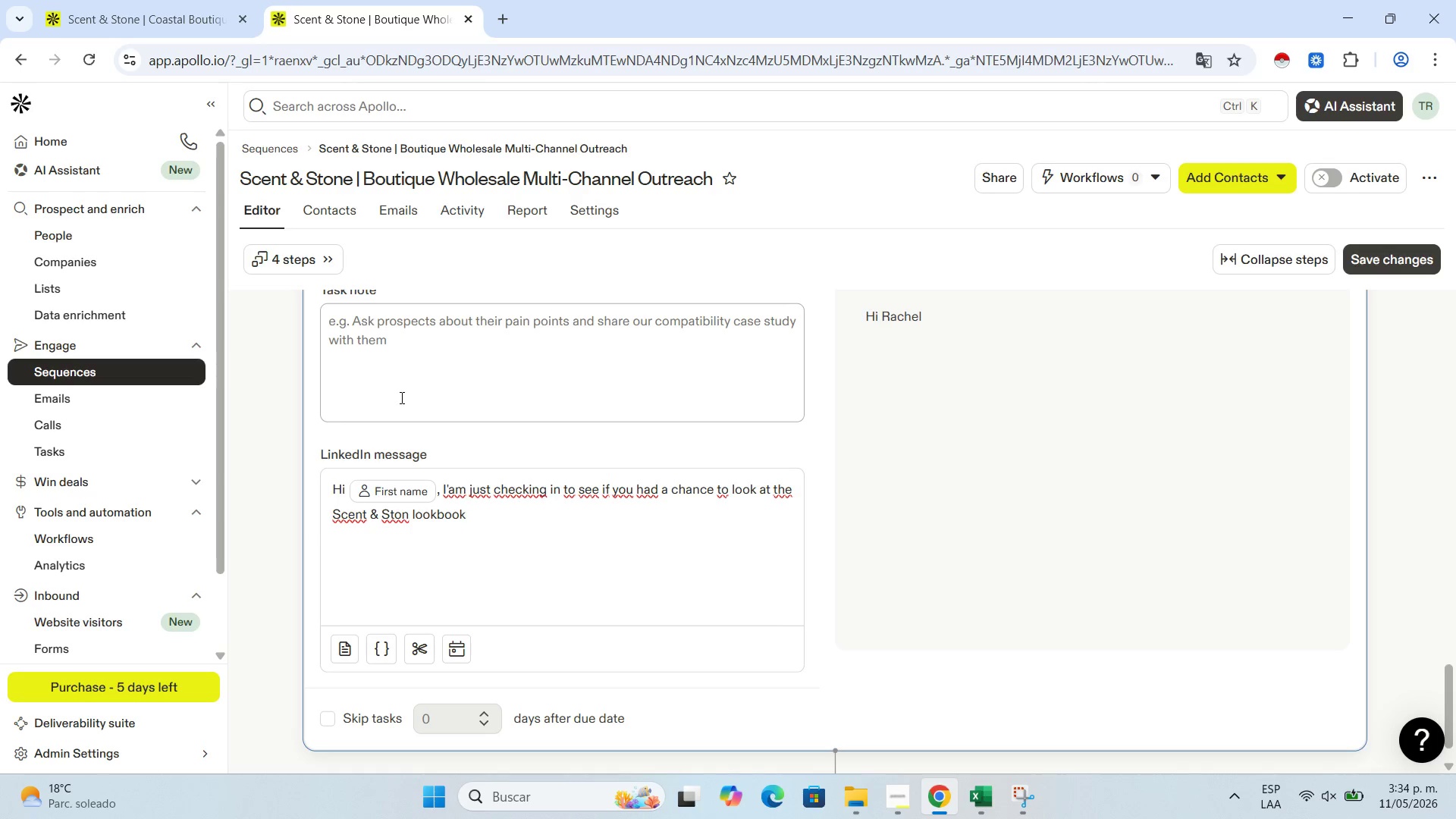 
left_click([404, 510])
 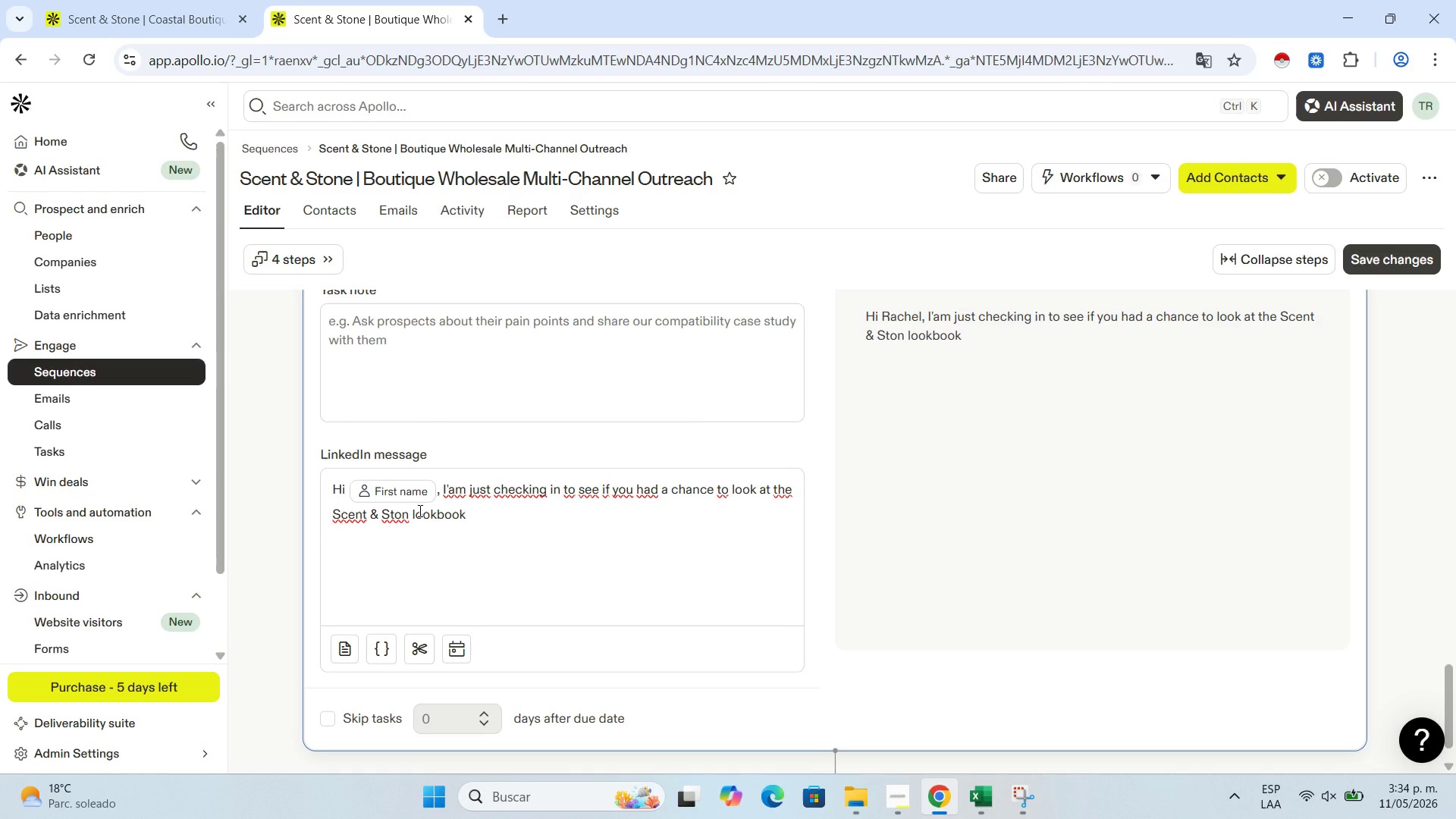 
key(ArrowRight)
 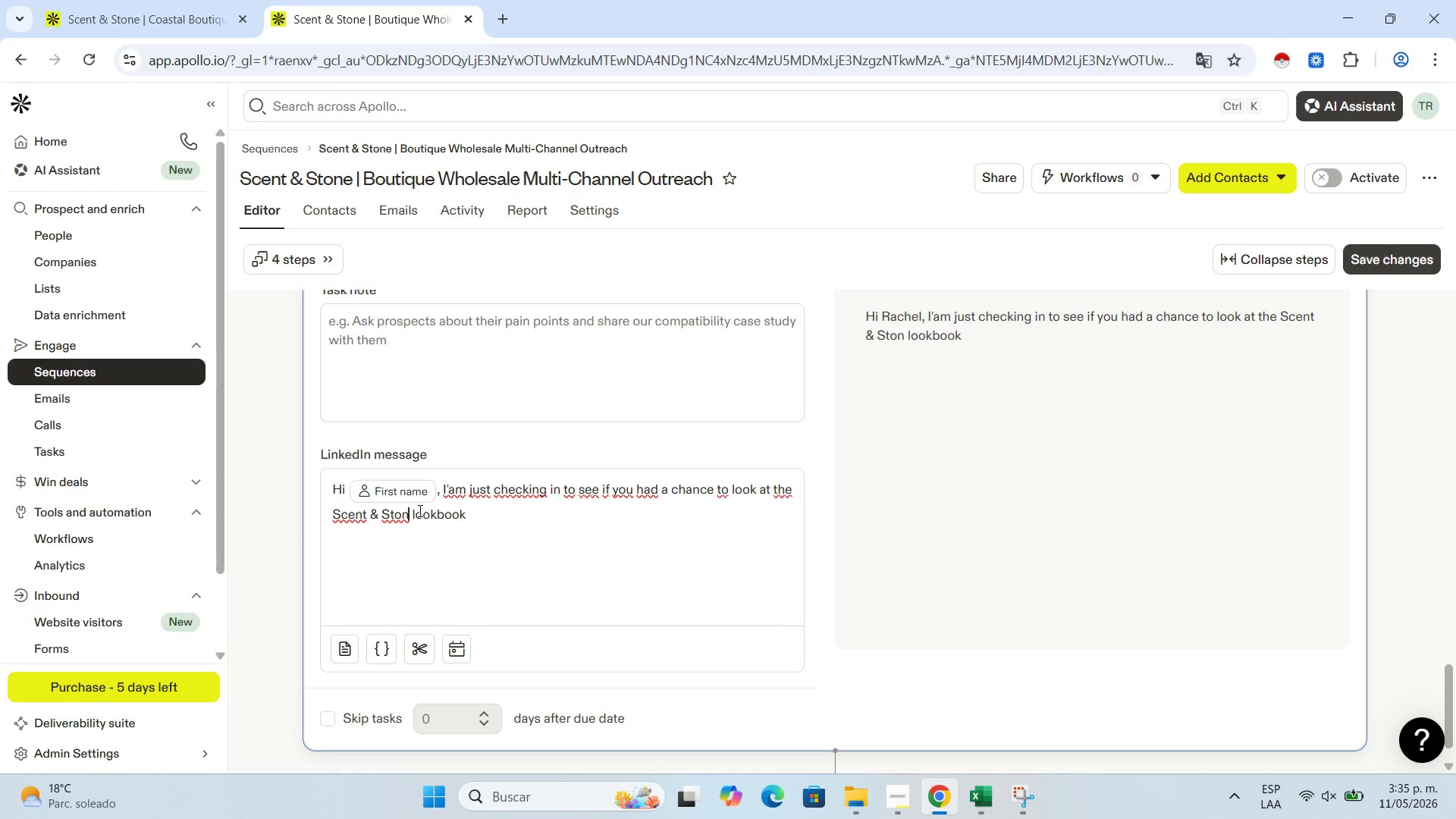 
key(E)
 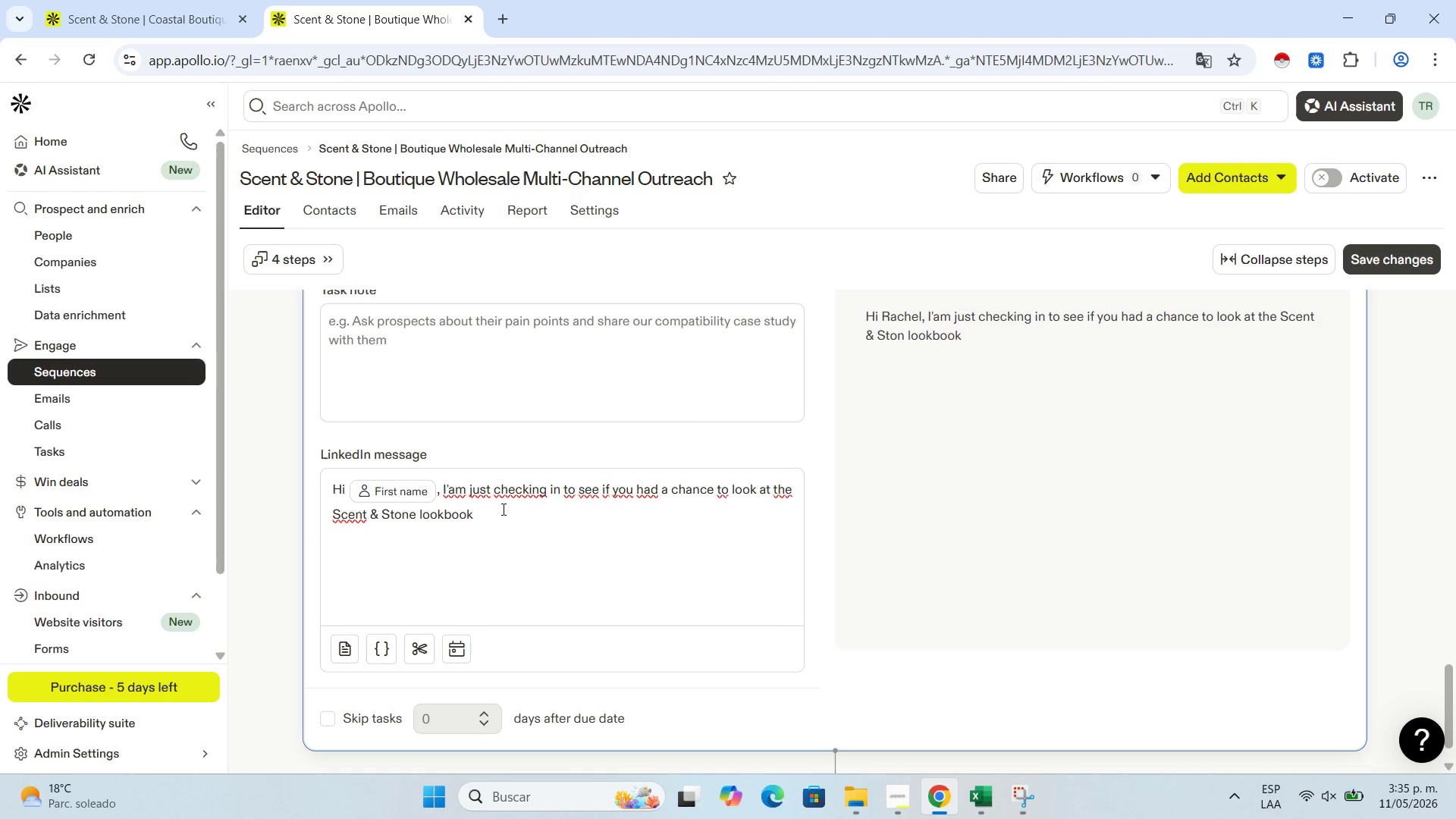 
left_click([487, 516])
 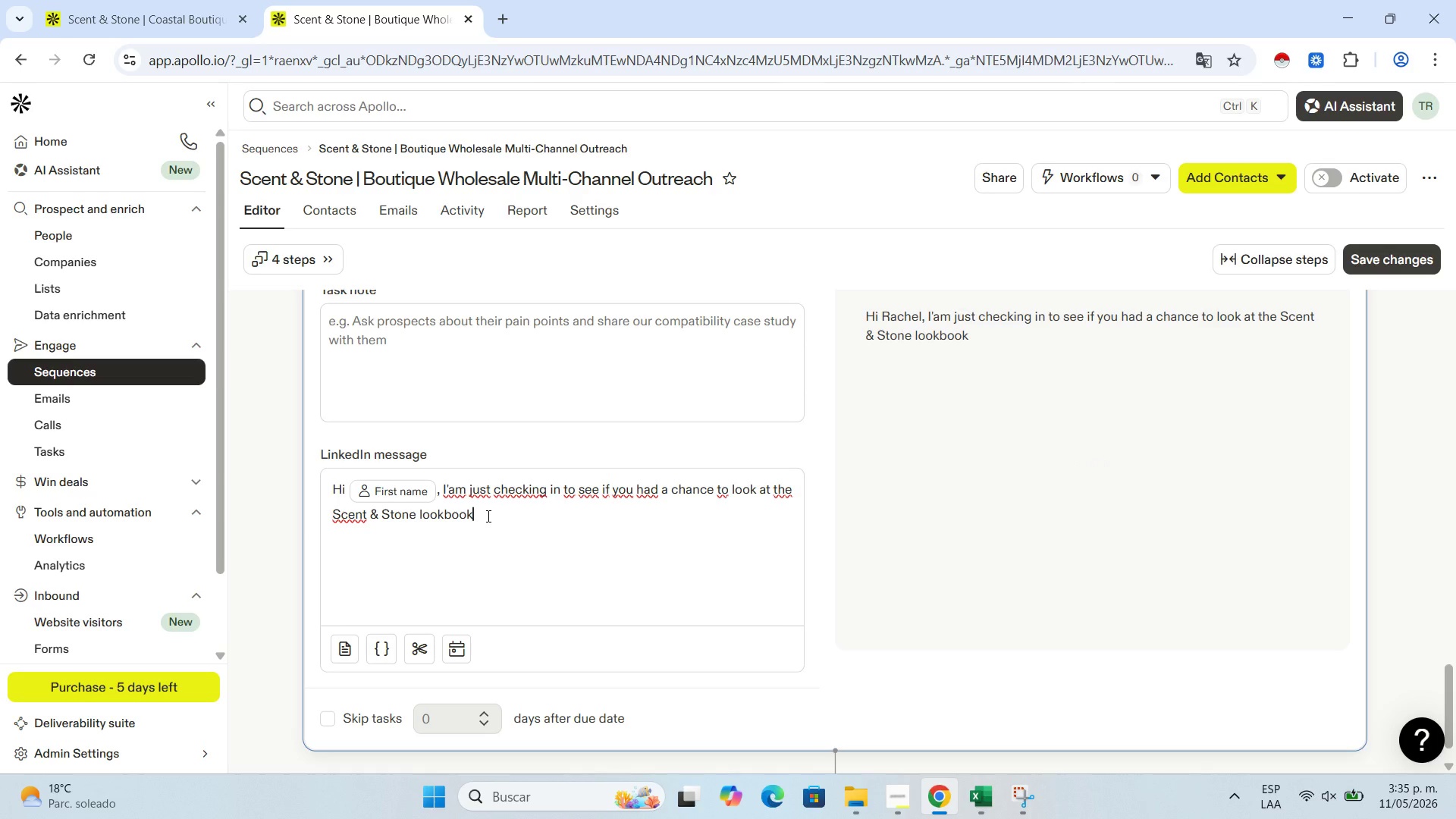 
type( I emailed over. I[d love to hear your thoughts on how our artisian)
key(Backspace)
key(Backspace)
key(Backspace)
type(an bundles could )
 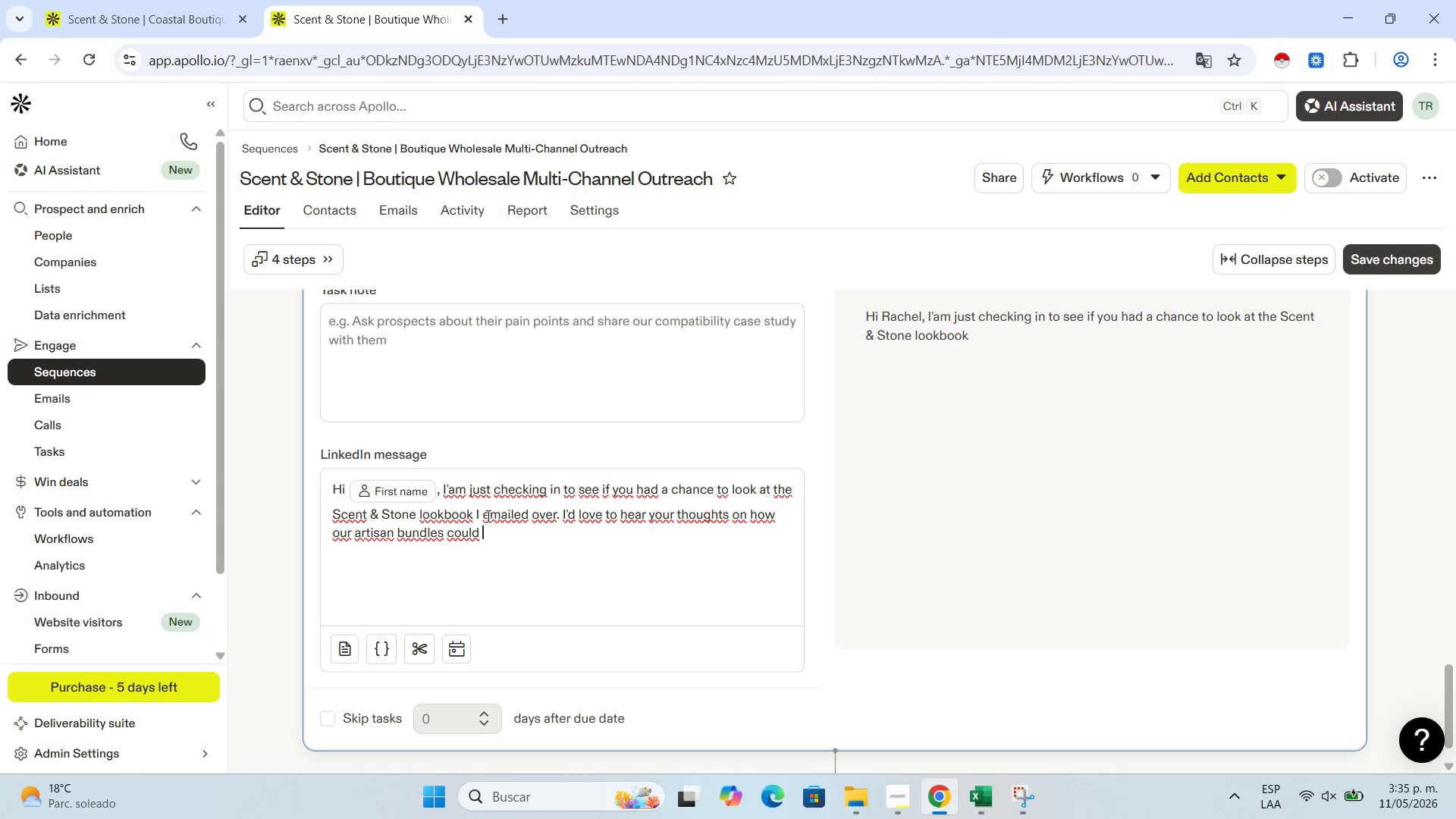 
type(fit at '')
 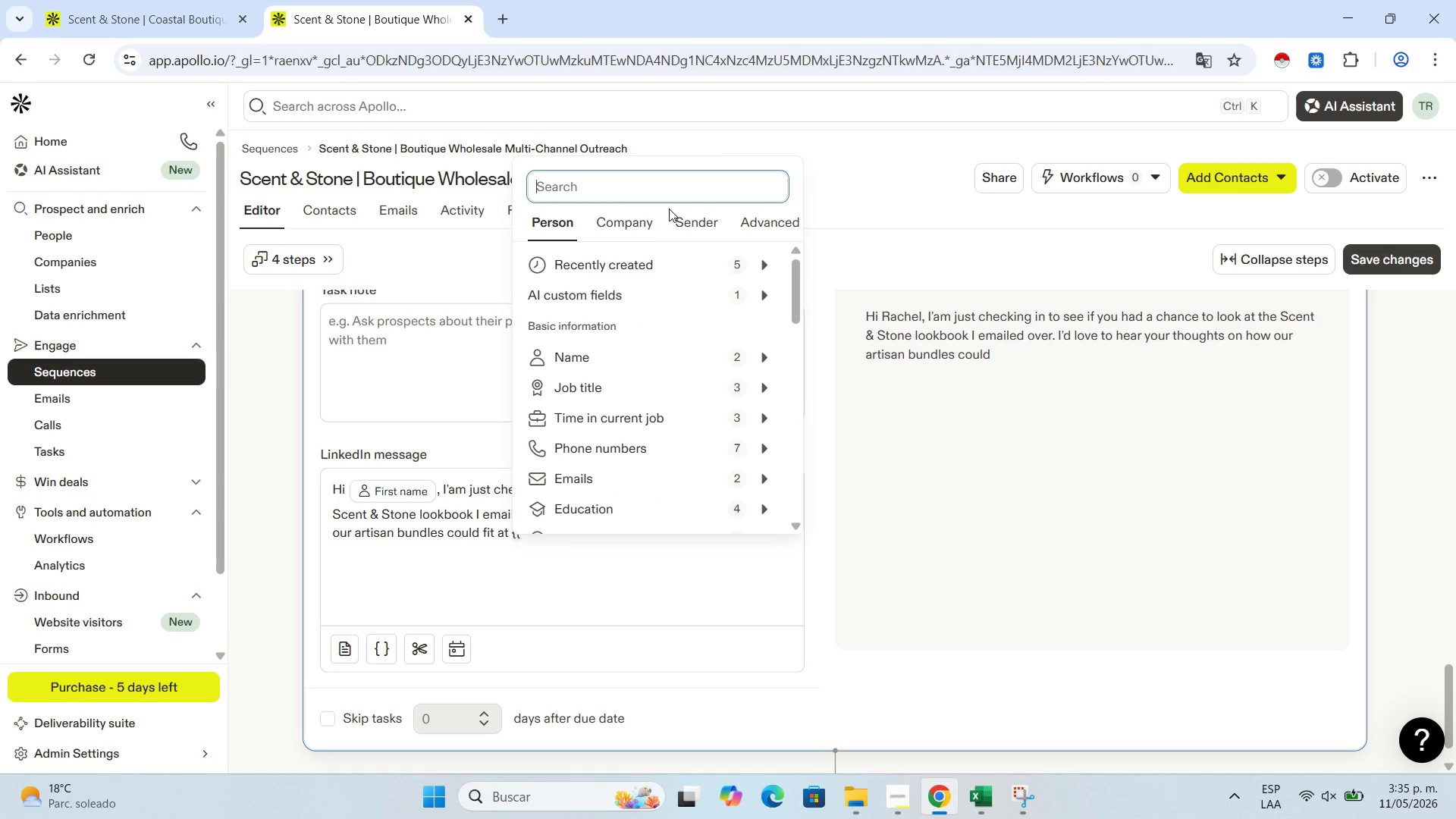 
left_click([638, 221])
 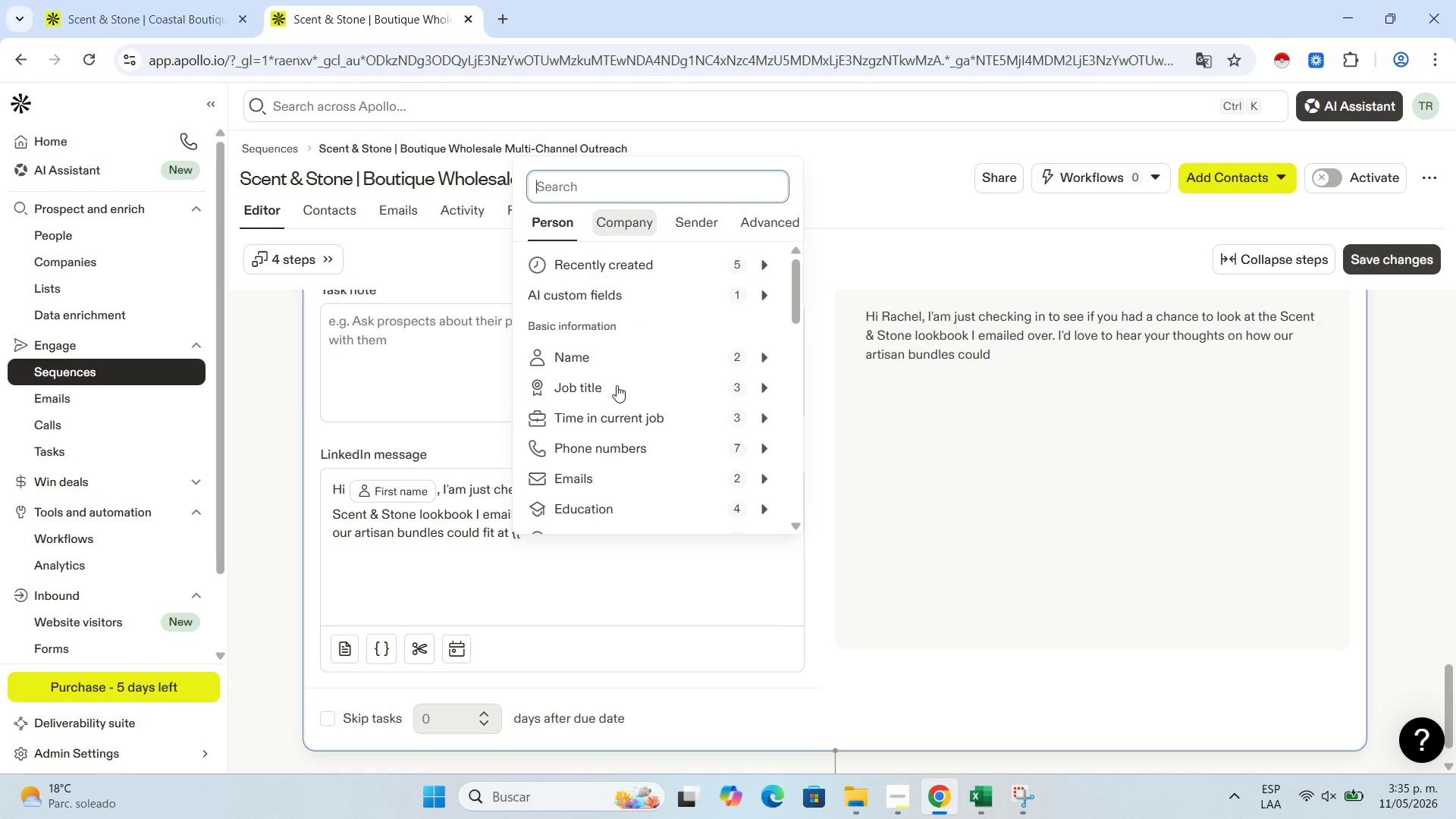 
scroll: coordinate [604, 444], scroll_direction: down, amount: 4.0
 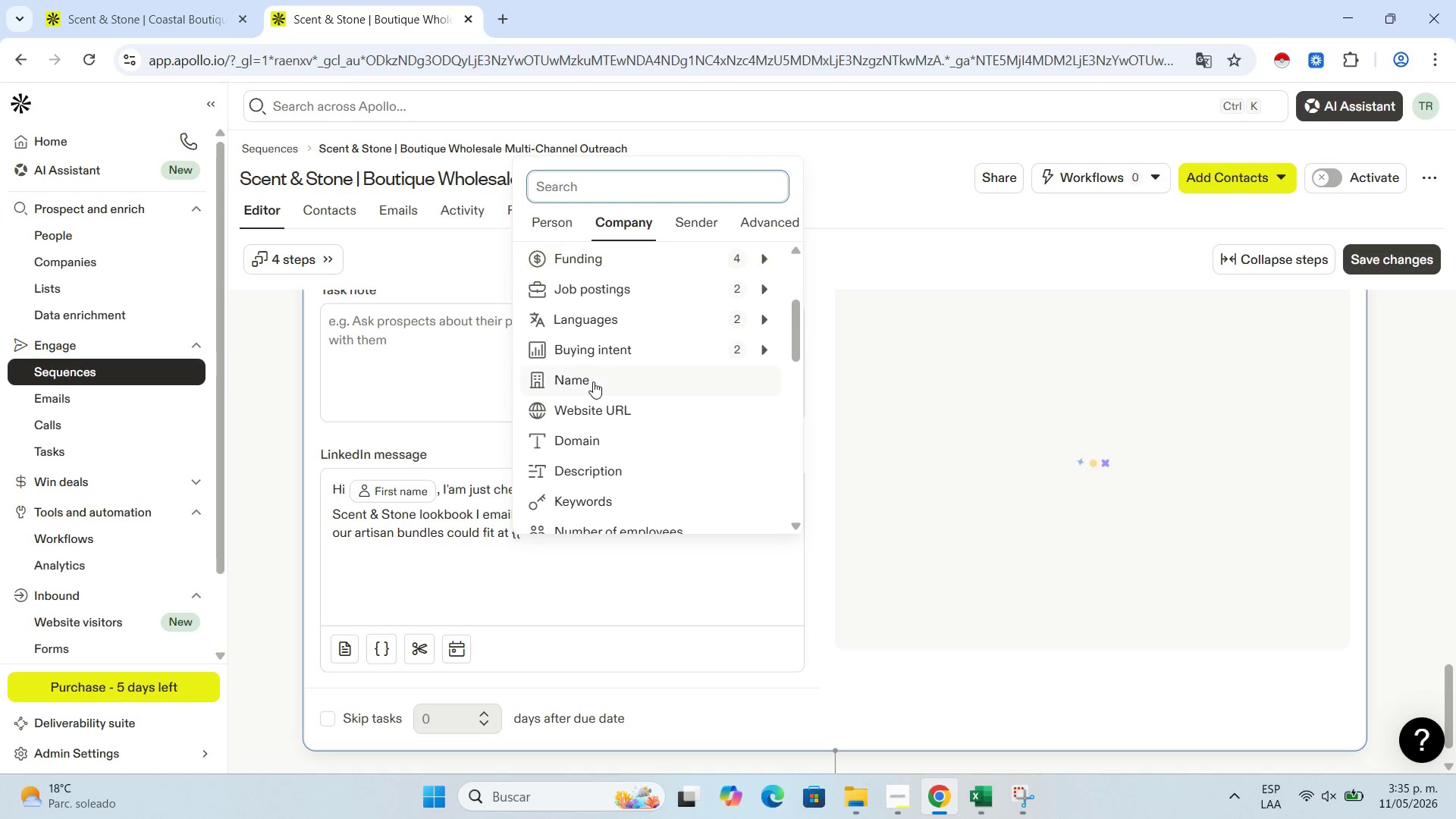 
left_click([593, 381])
 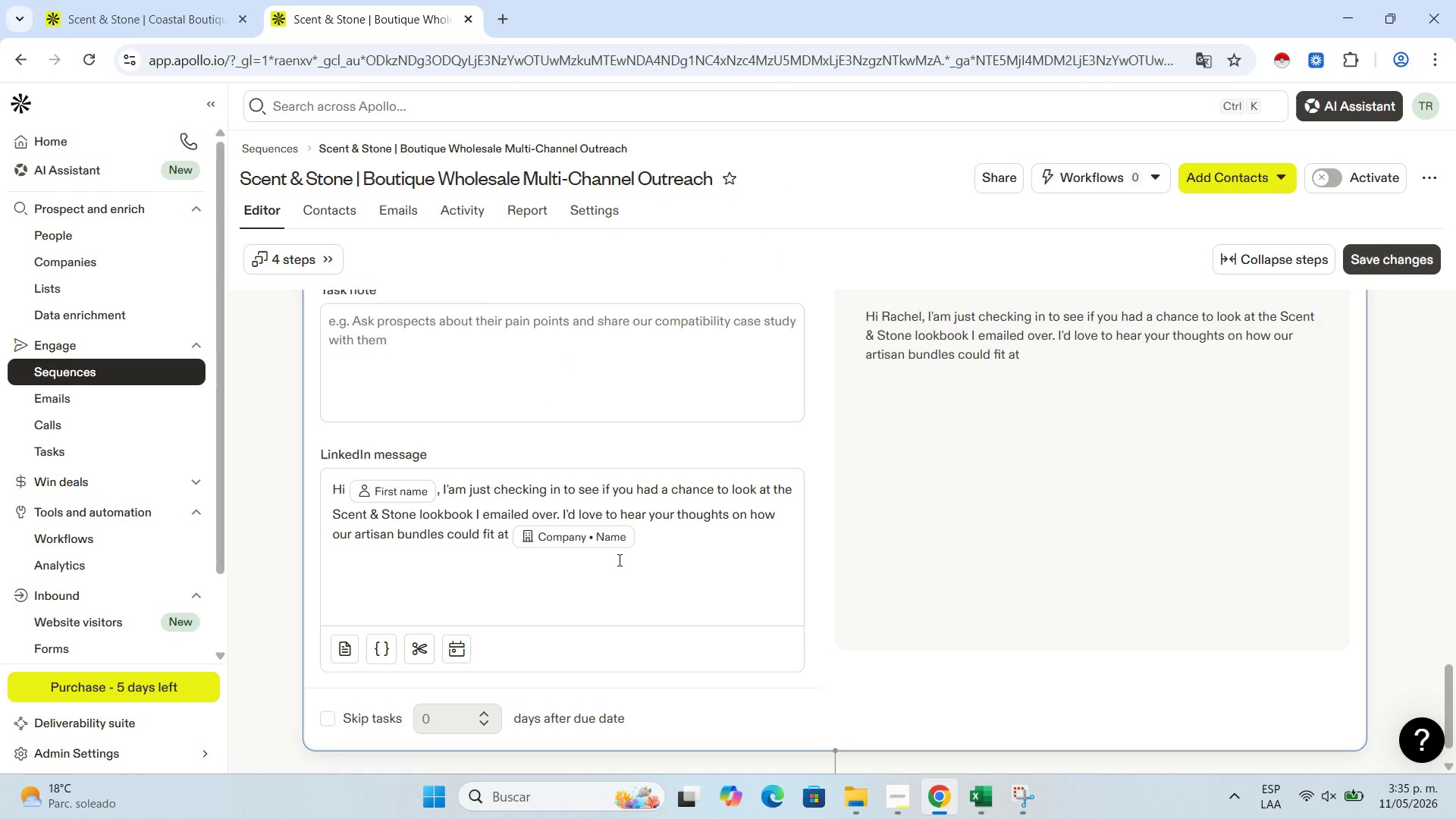 
key(Period)
 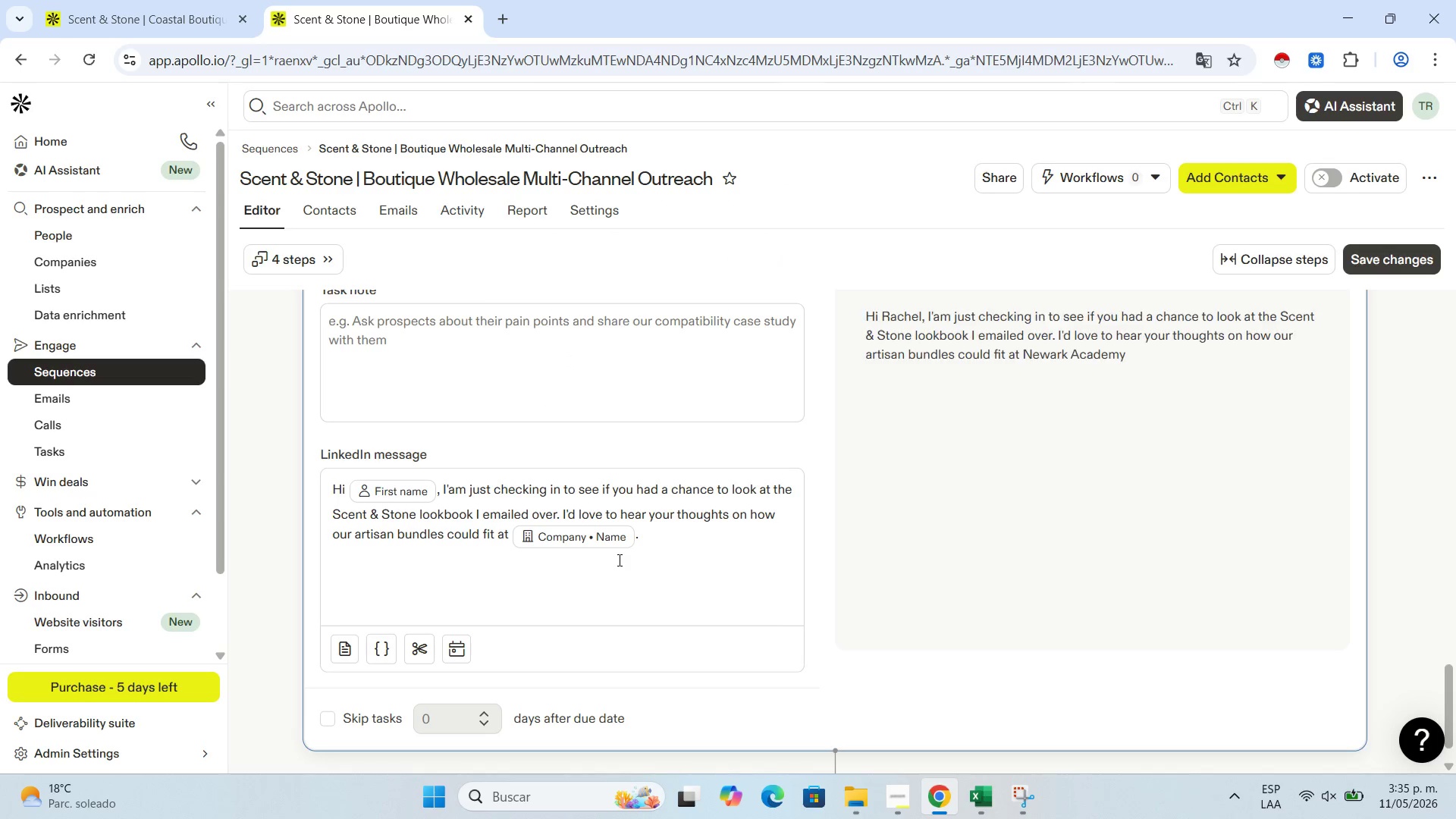 
key(Shift+Enter)
 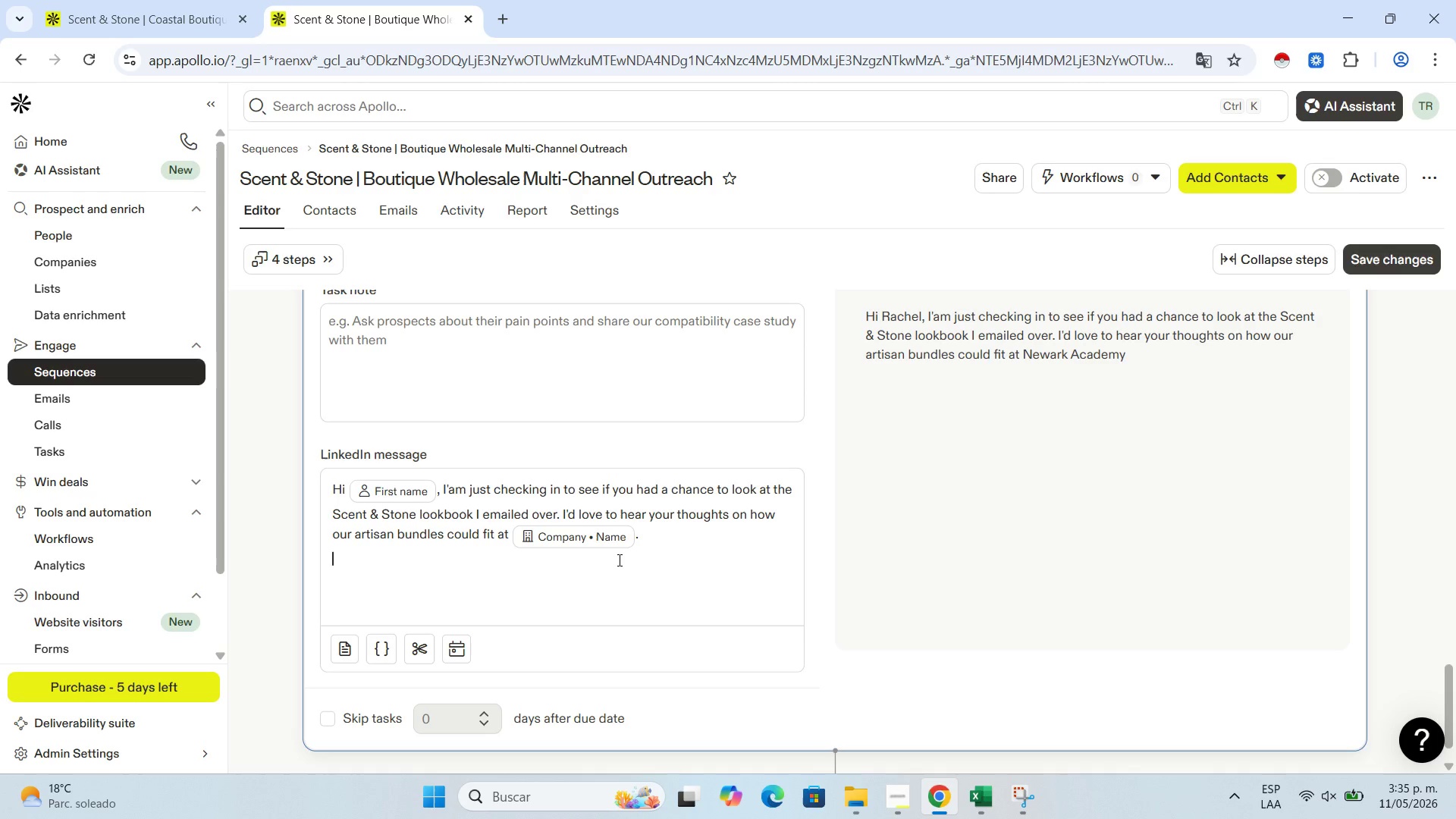 
type(Best!)
 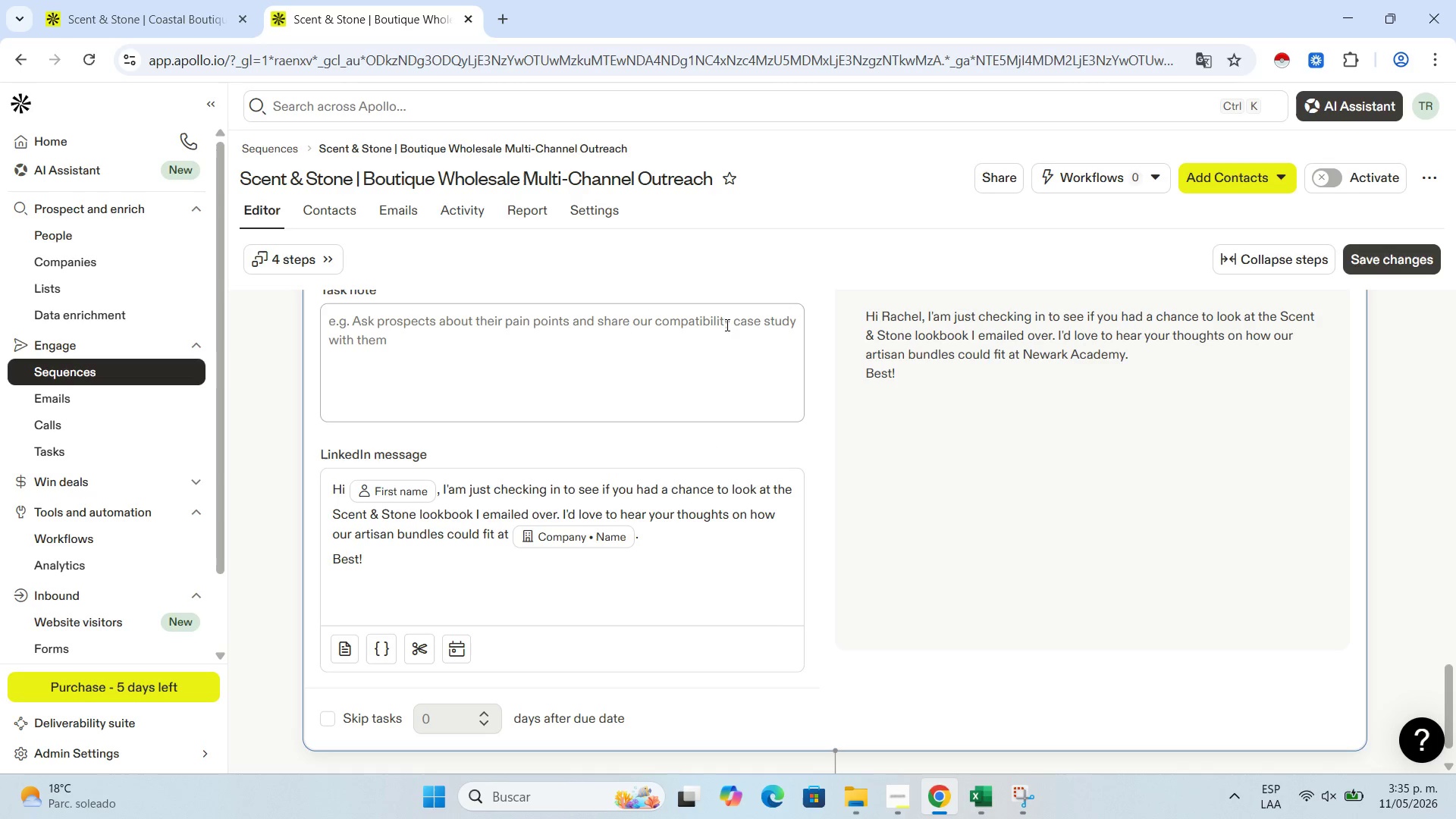 
scroll: coordinate [800, 569], scroll_direction: down, amount: 4.0
 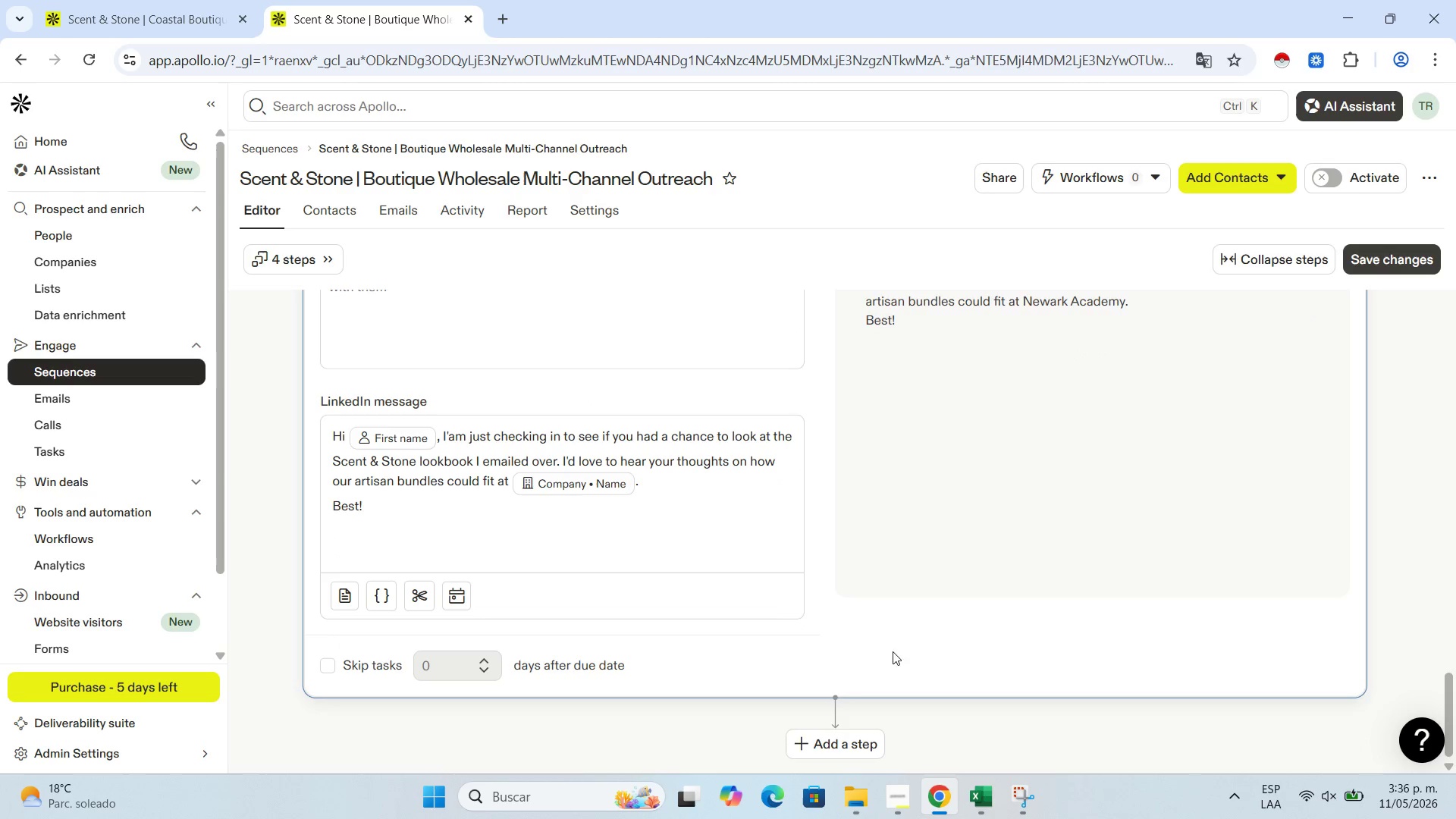 
left_click([849, 737])
 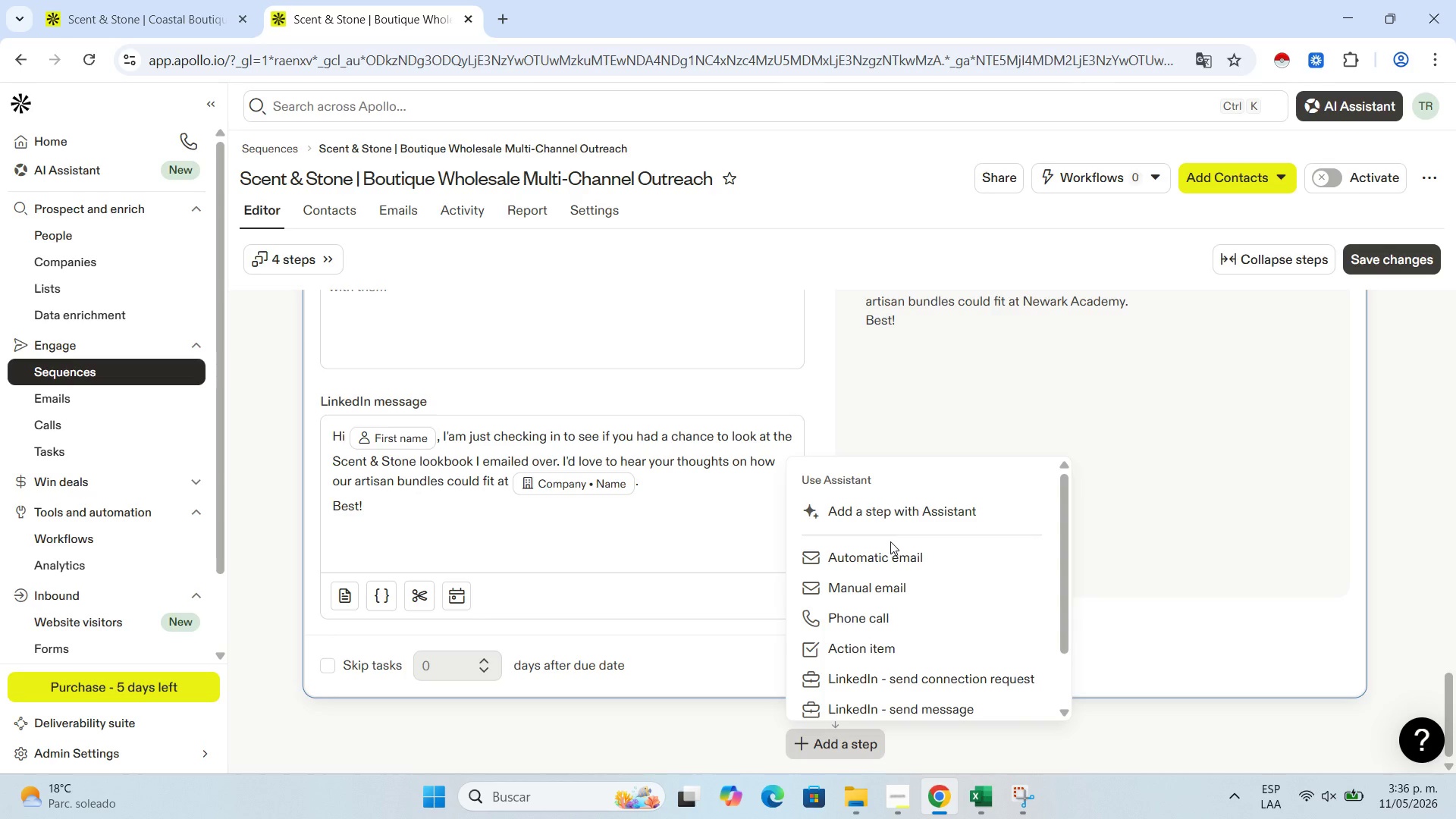 
left_click([890, 553])
 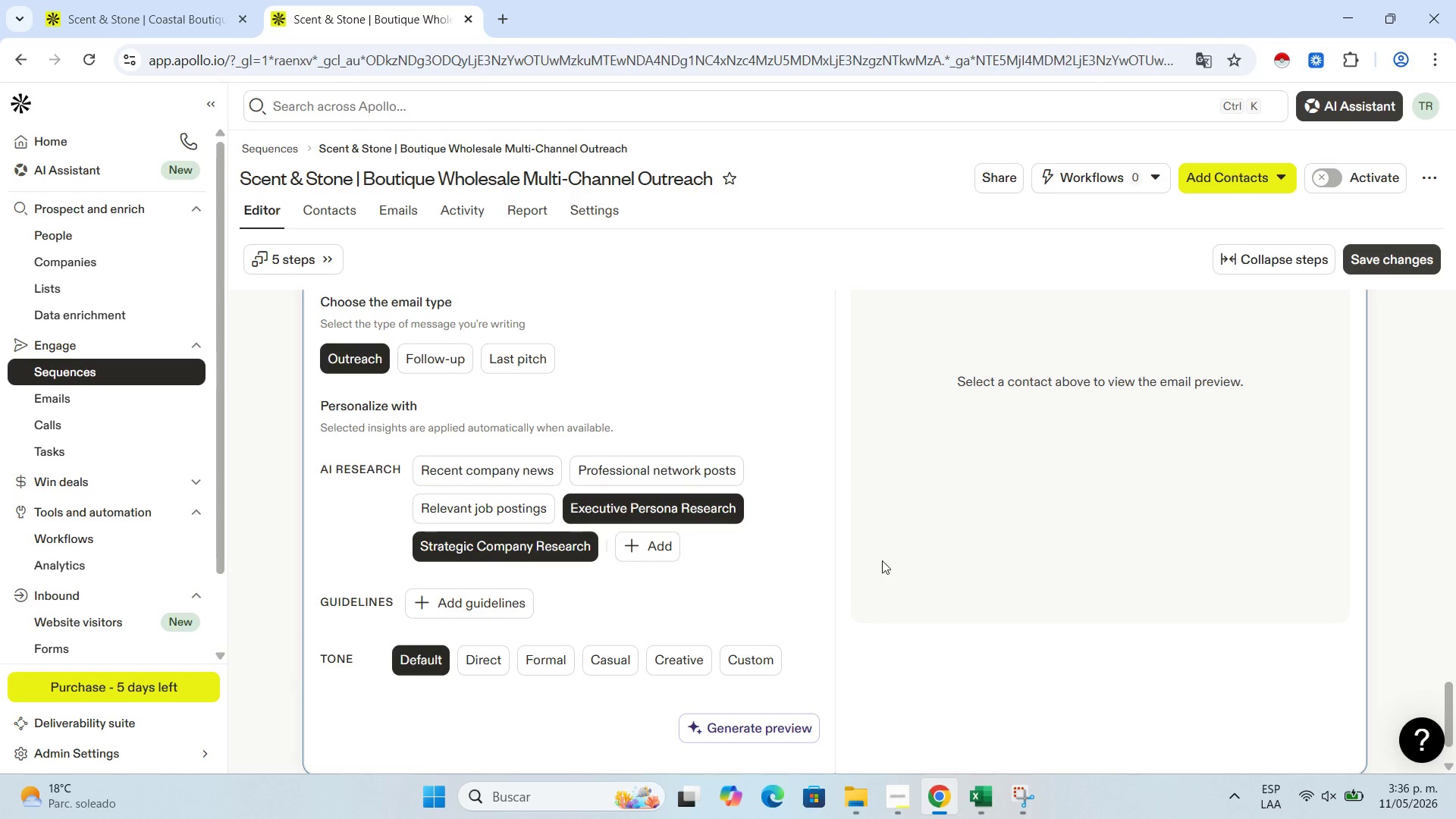 
scroll: coordinate [817, 399], scroll_direction: up, amount: 4.0
 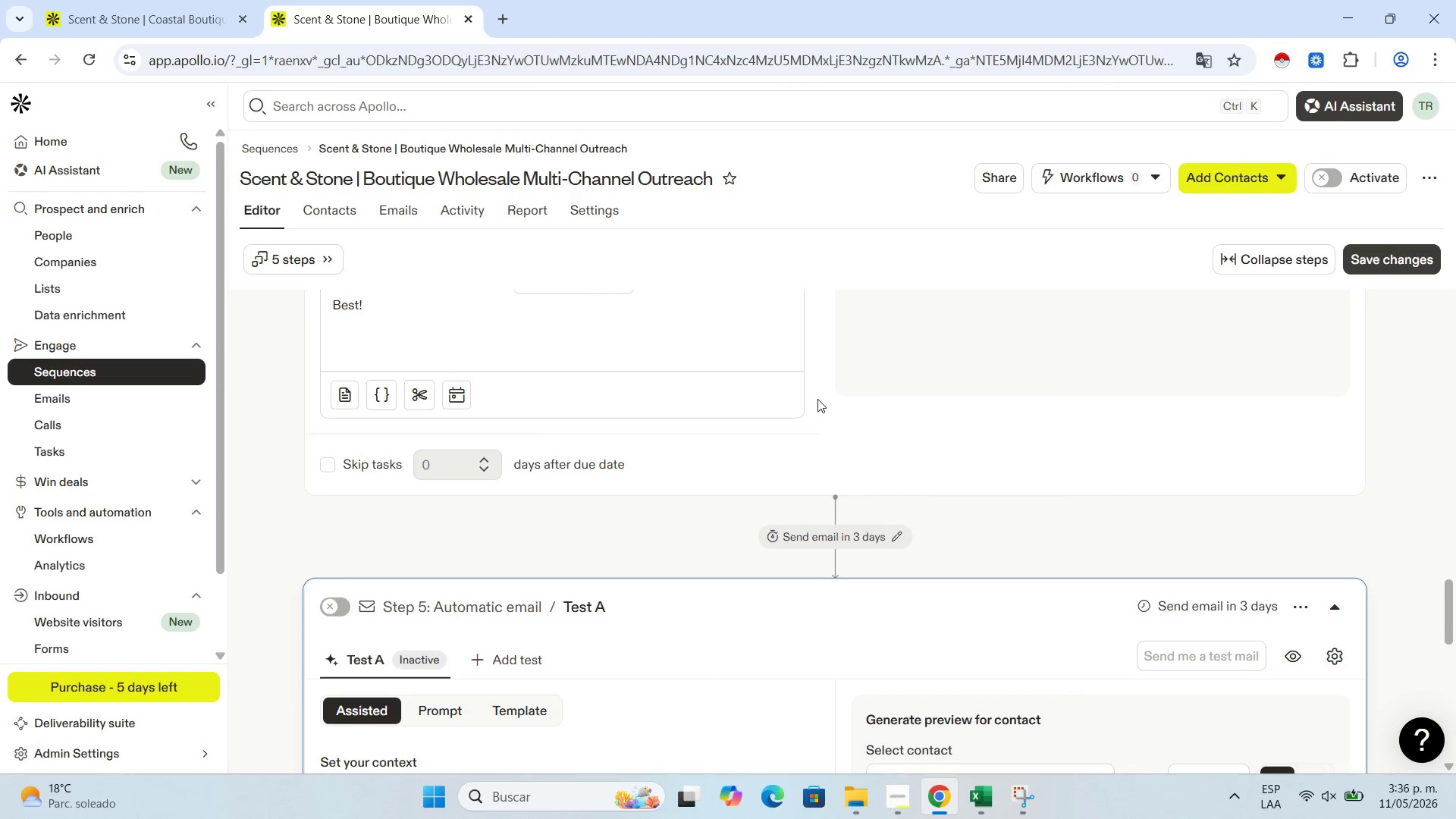 
scroll: coordinate [820, 468], scroll_direction: down, amount: 2.0
 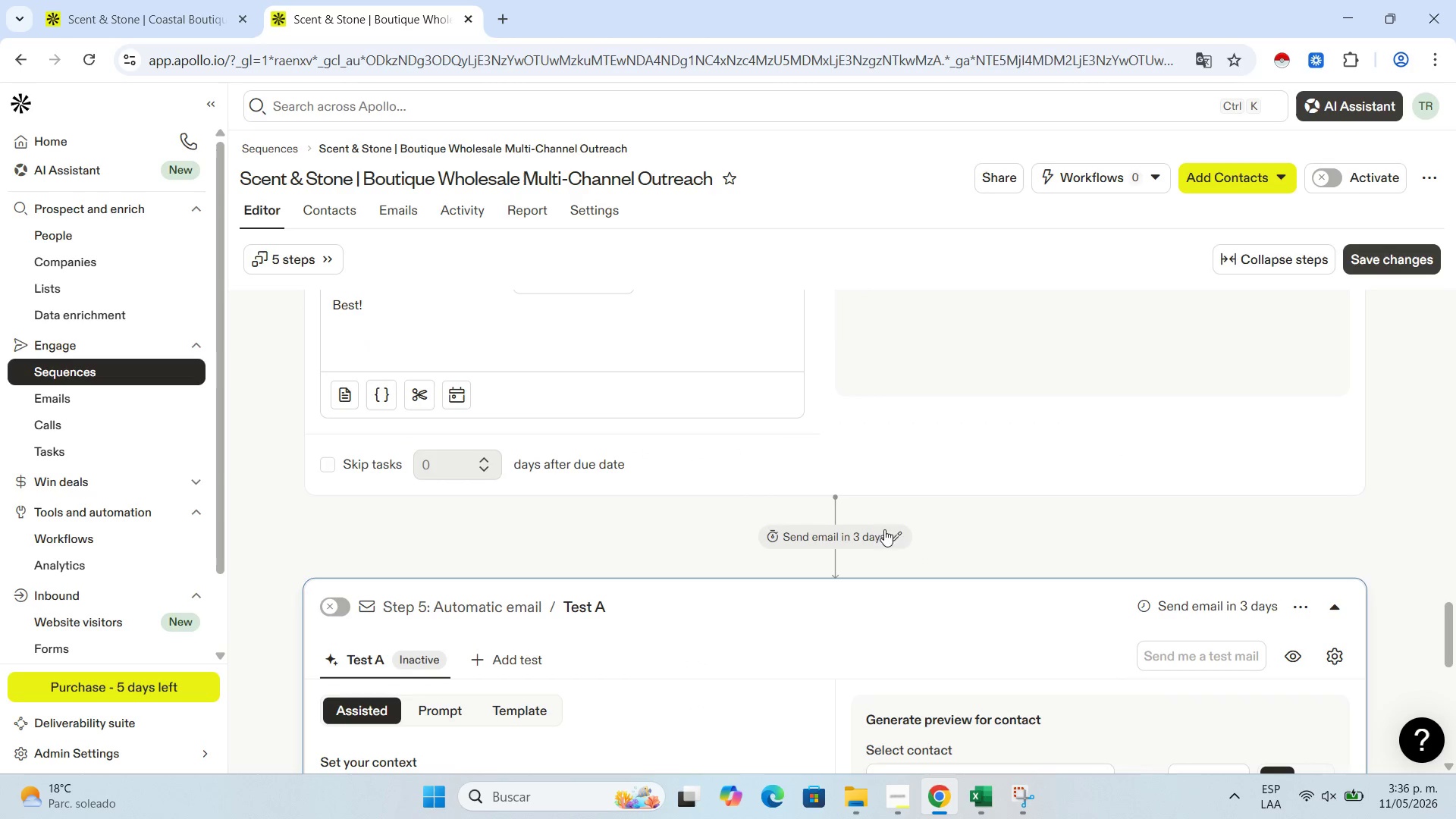 
left_click([898, 531])
 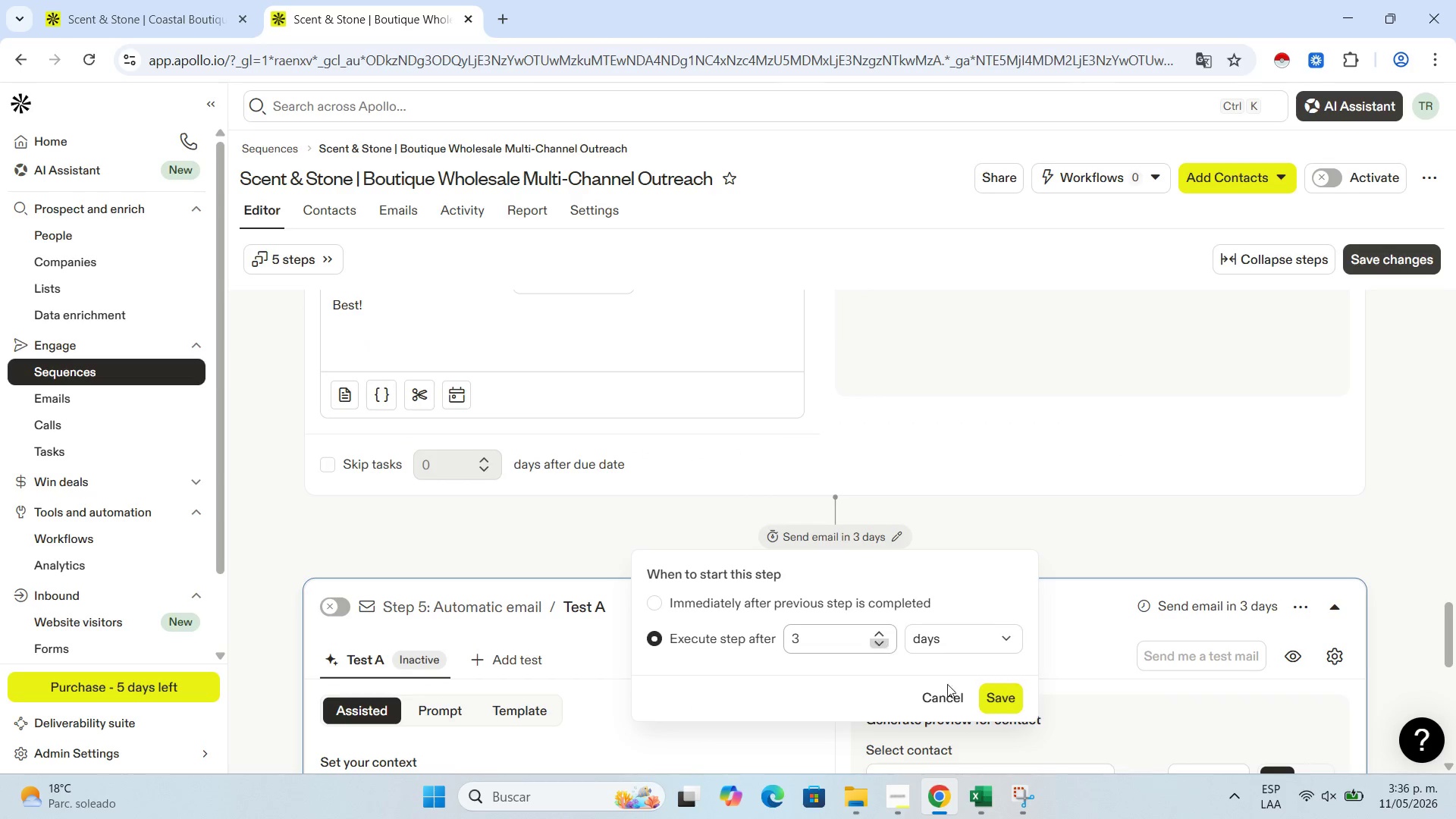 
left_click([1010, 697])
 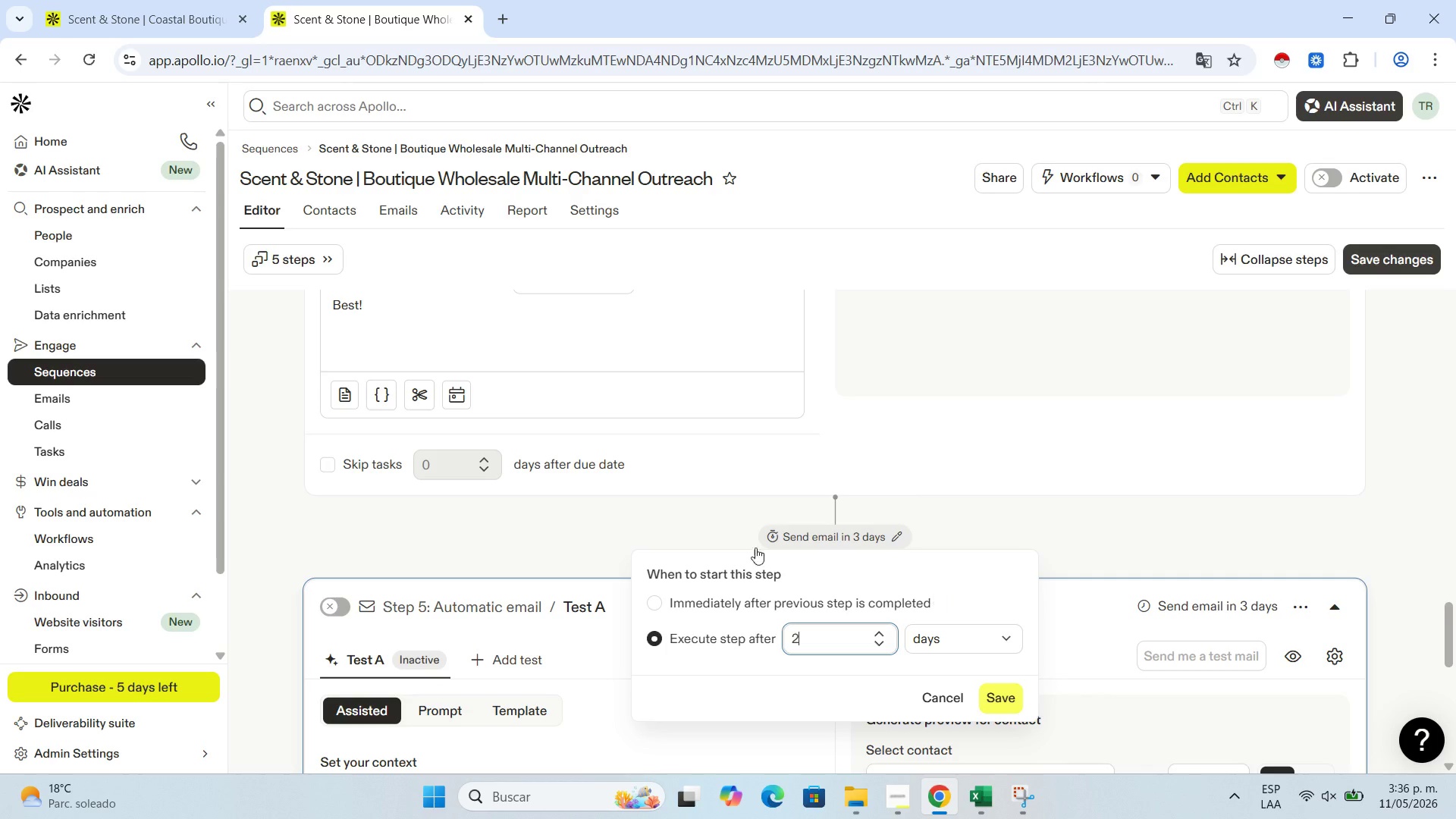 
scroll: coordinate [686, 532], scroll_direction: down, amount: 4.0
 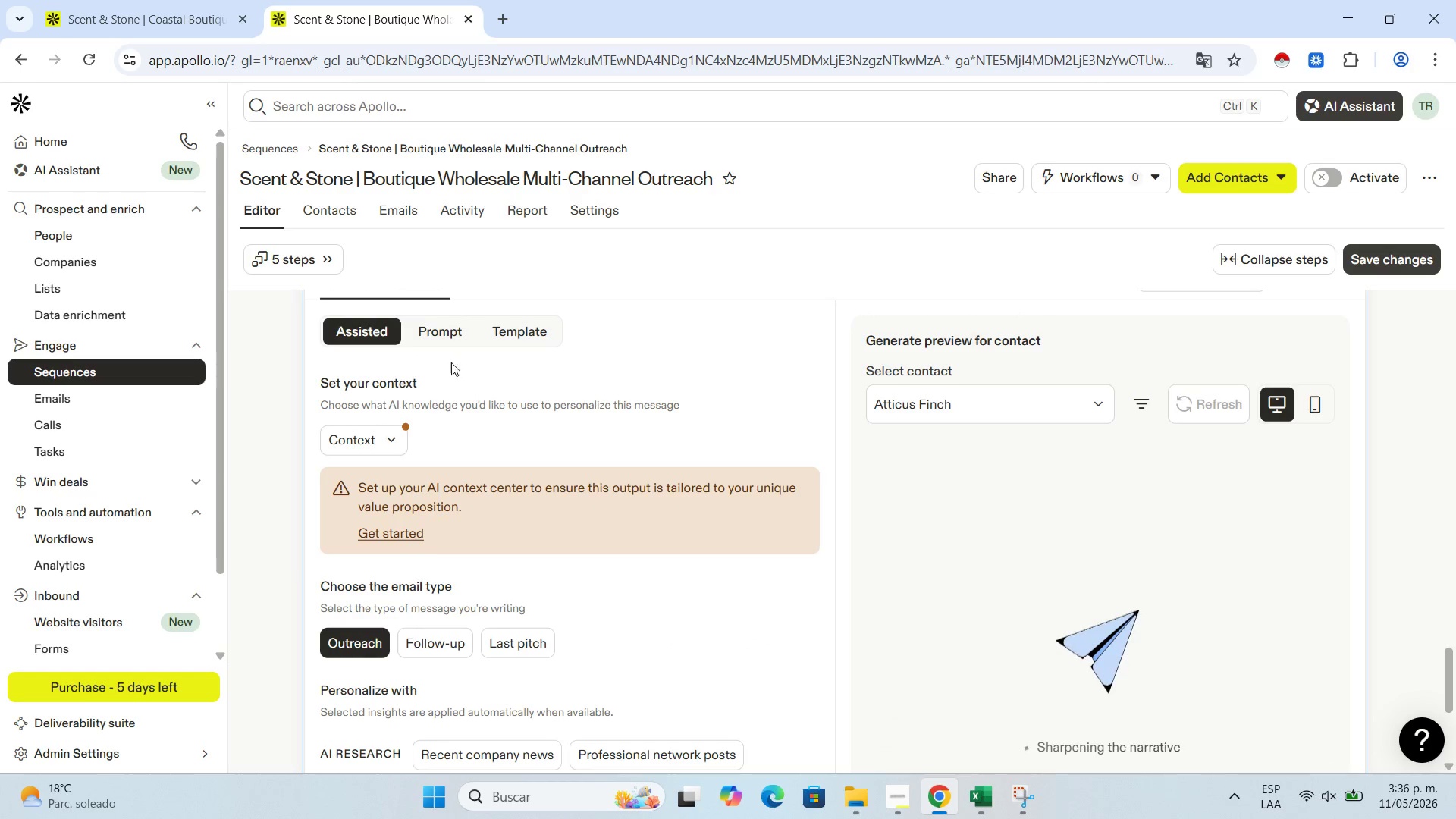 
left_click([507, 334])
 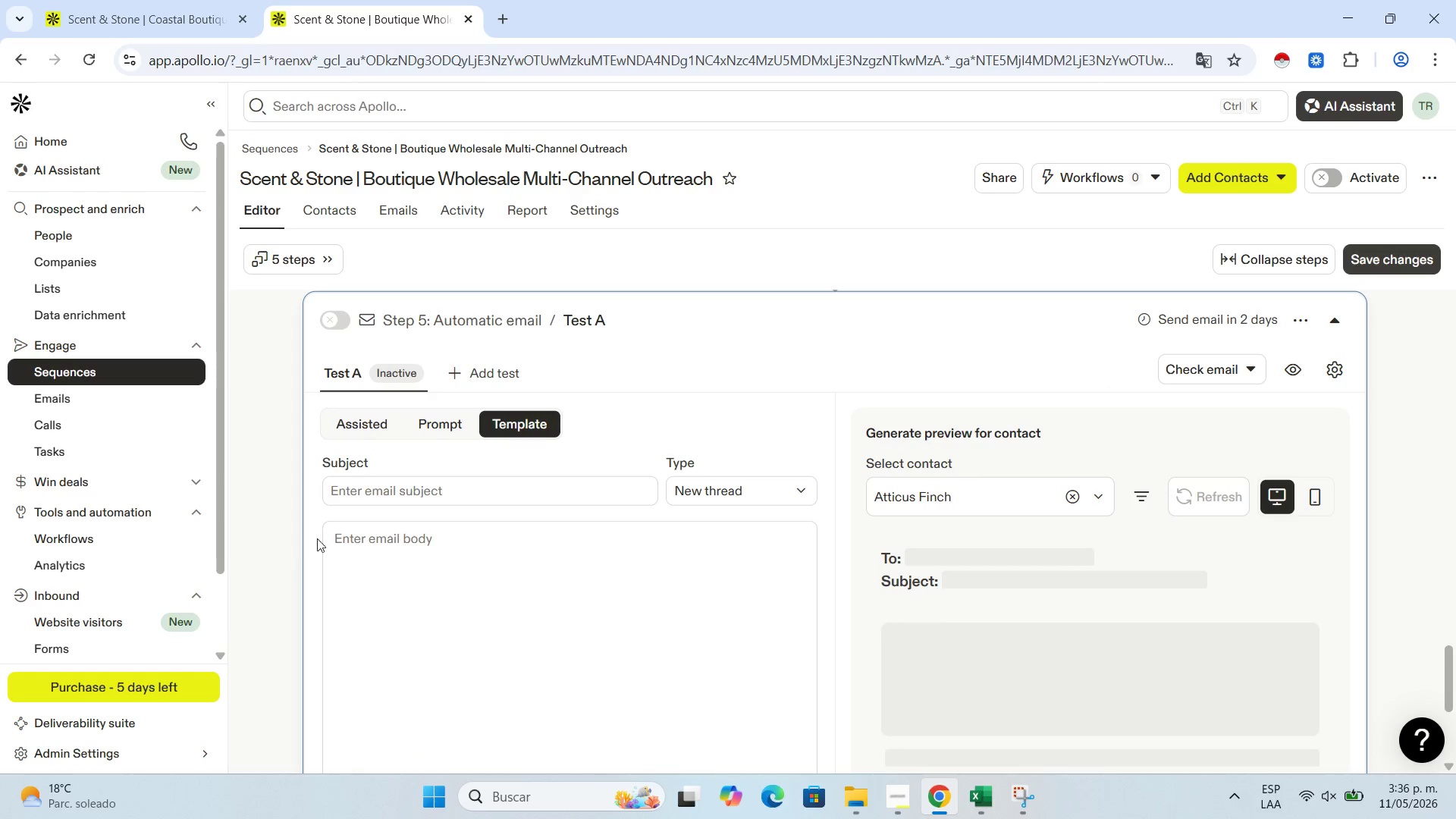 
left_click([425, 495])
 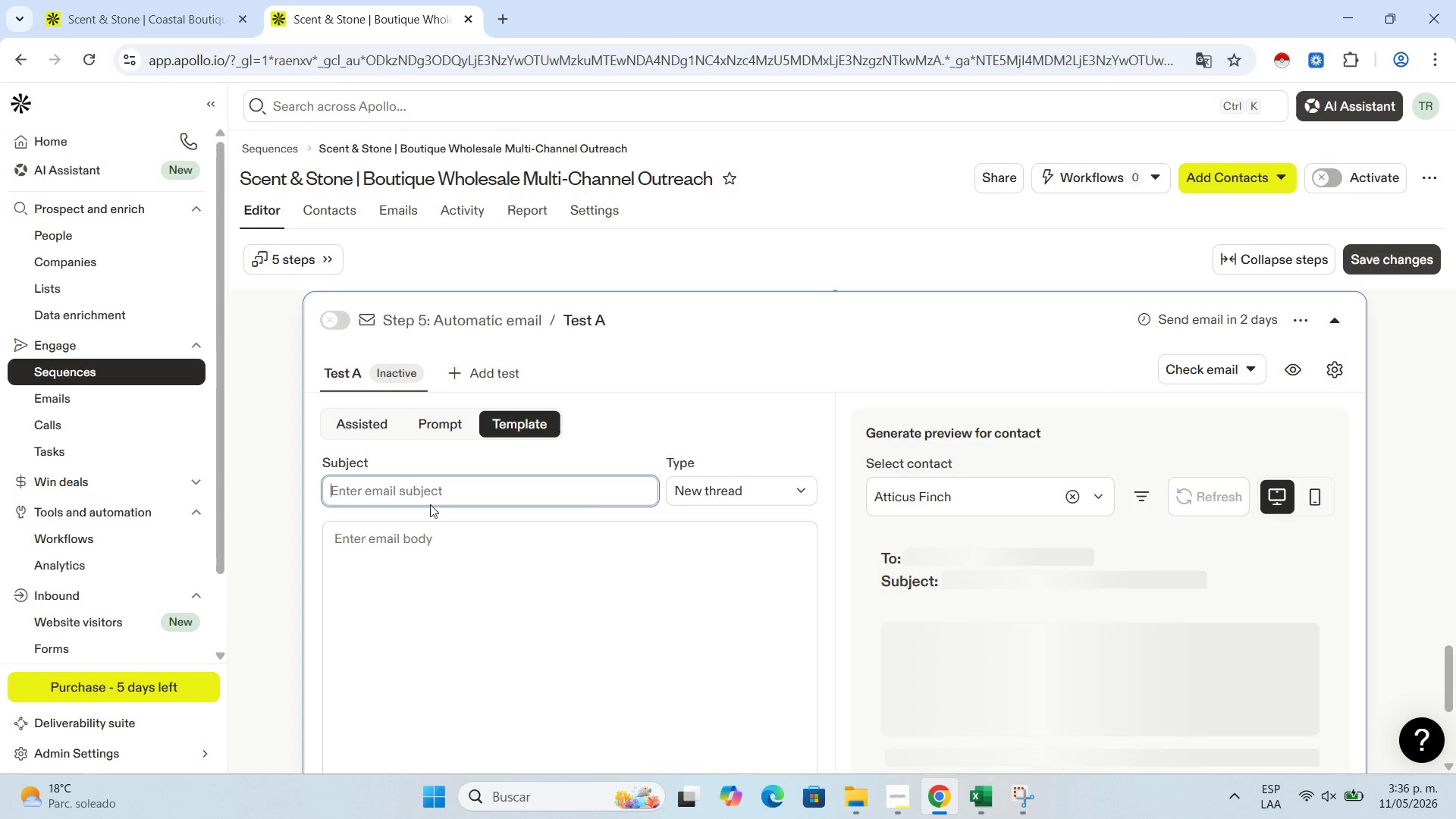 
type(Quck)
key(Backspace)
key(Backspace)
type(ick question regari)
key(Backspace)
type(ding '')
 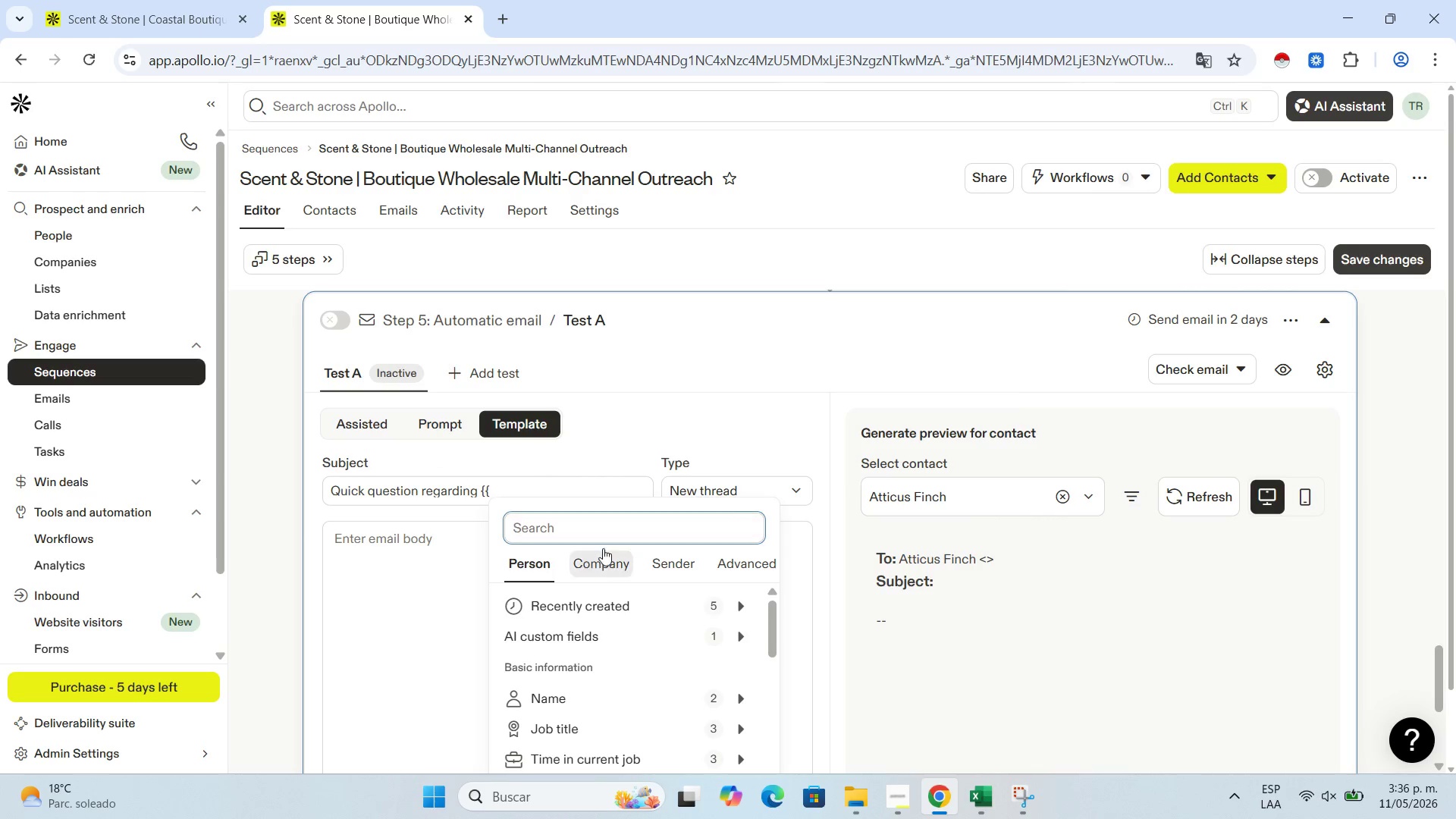 
left_click([600, 561])
 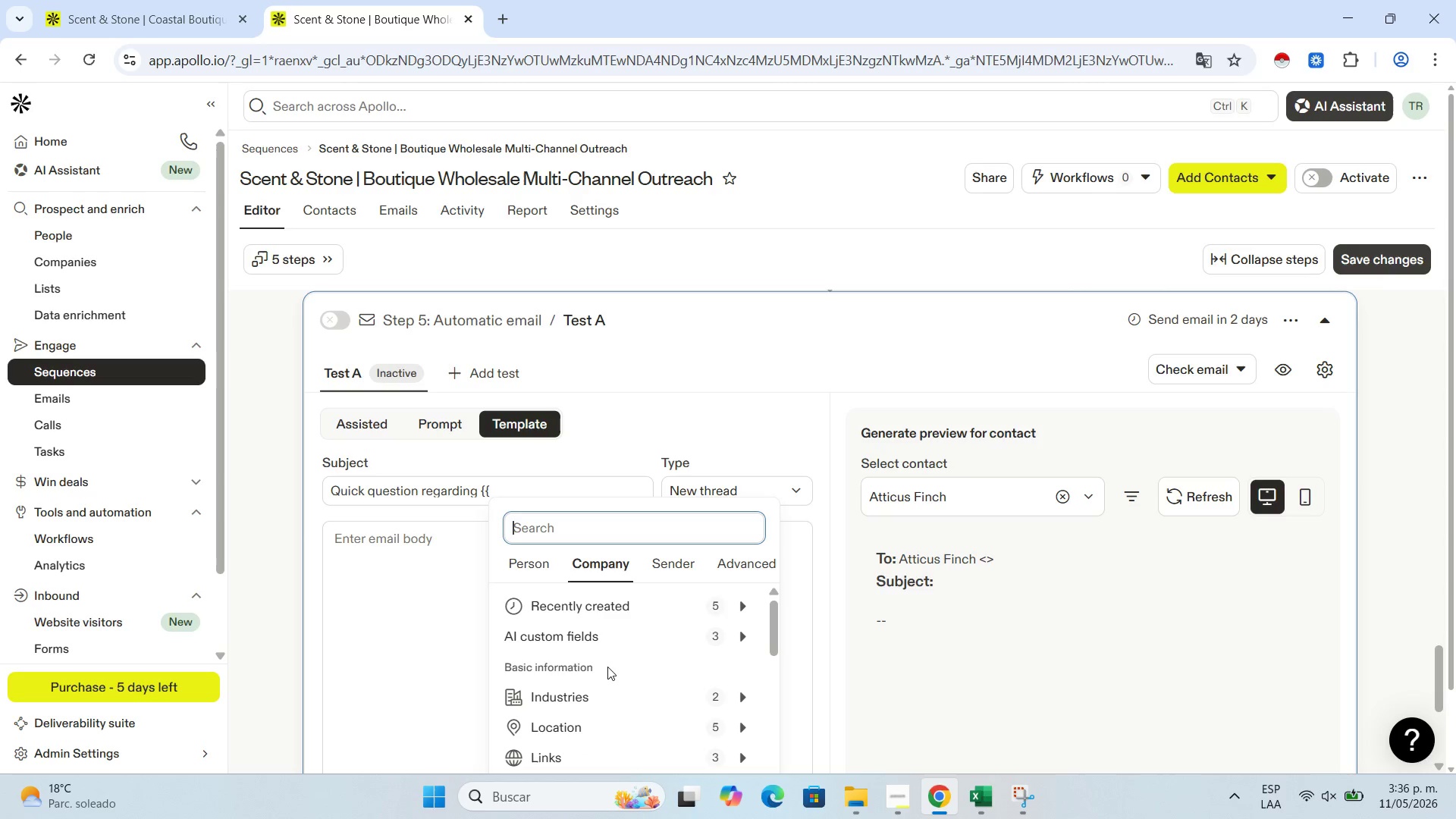 
scroll: coordinate [592, 664], scroll_direction: down, amount: 3.0
 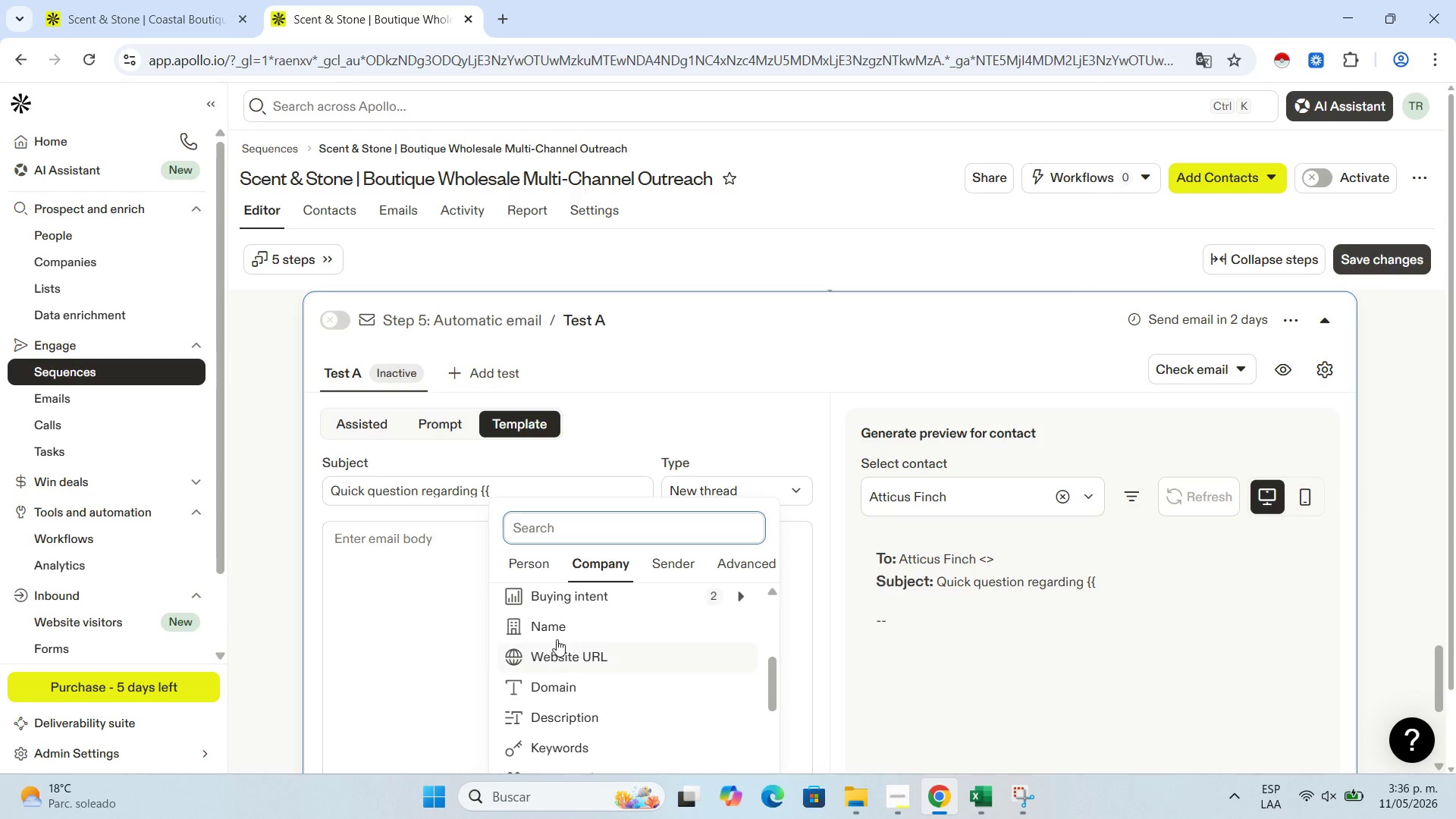 
left_click([558, 629])
 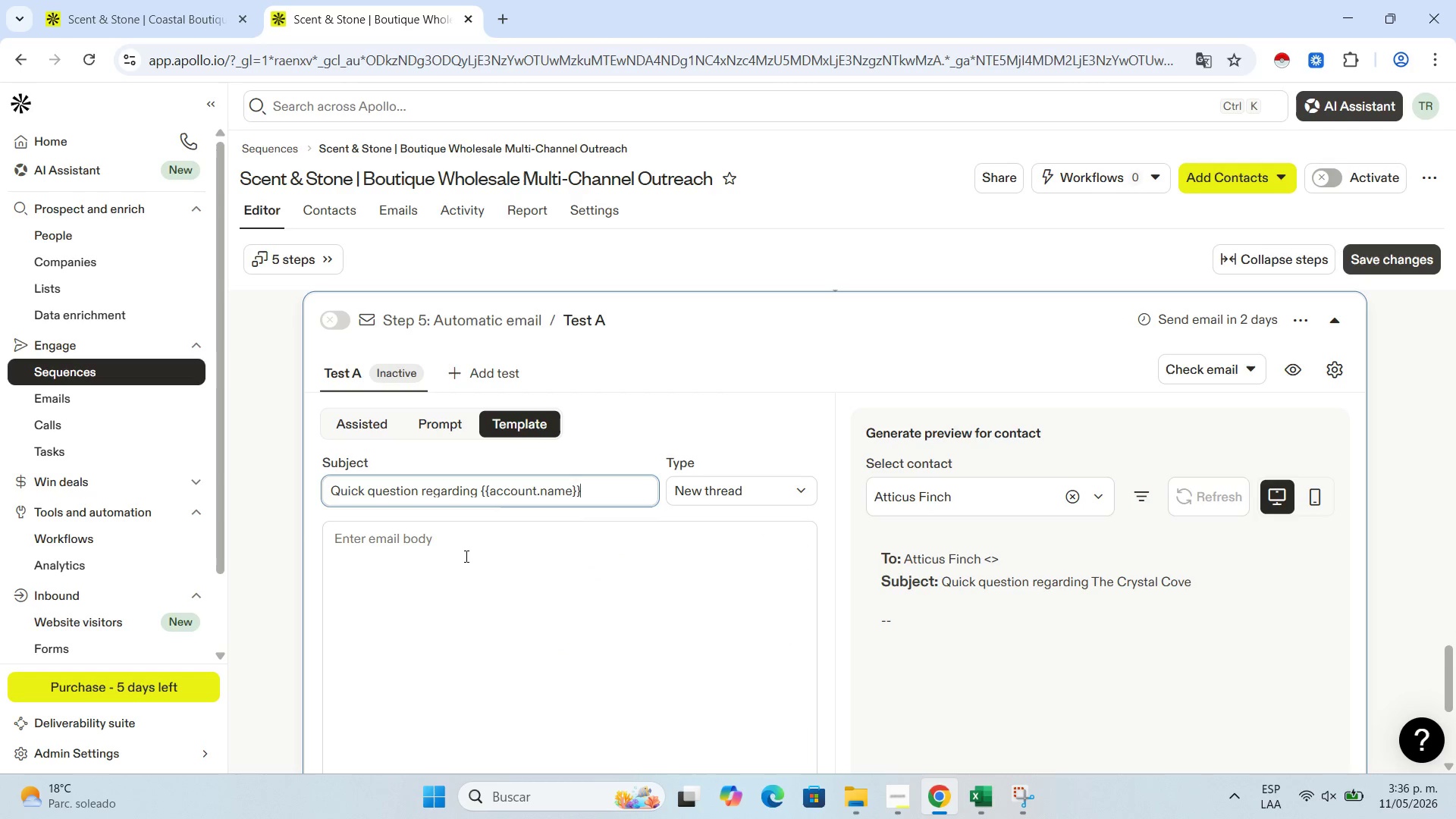 
left_click([459, 556])
 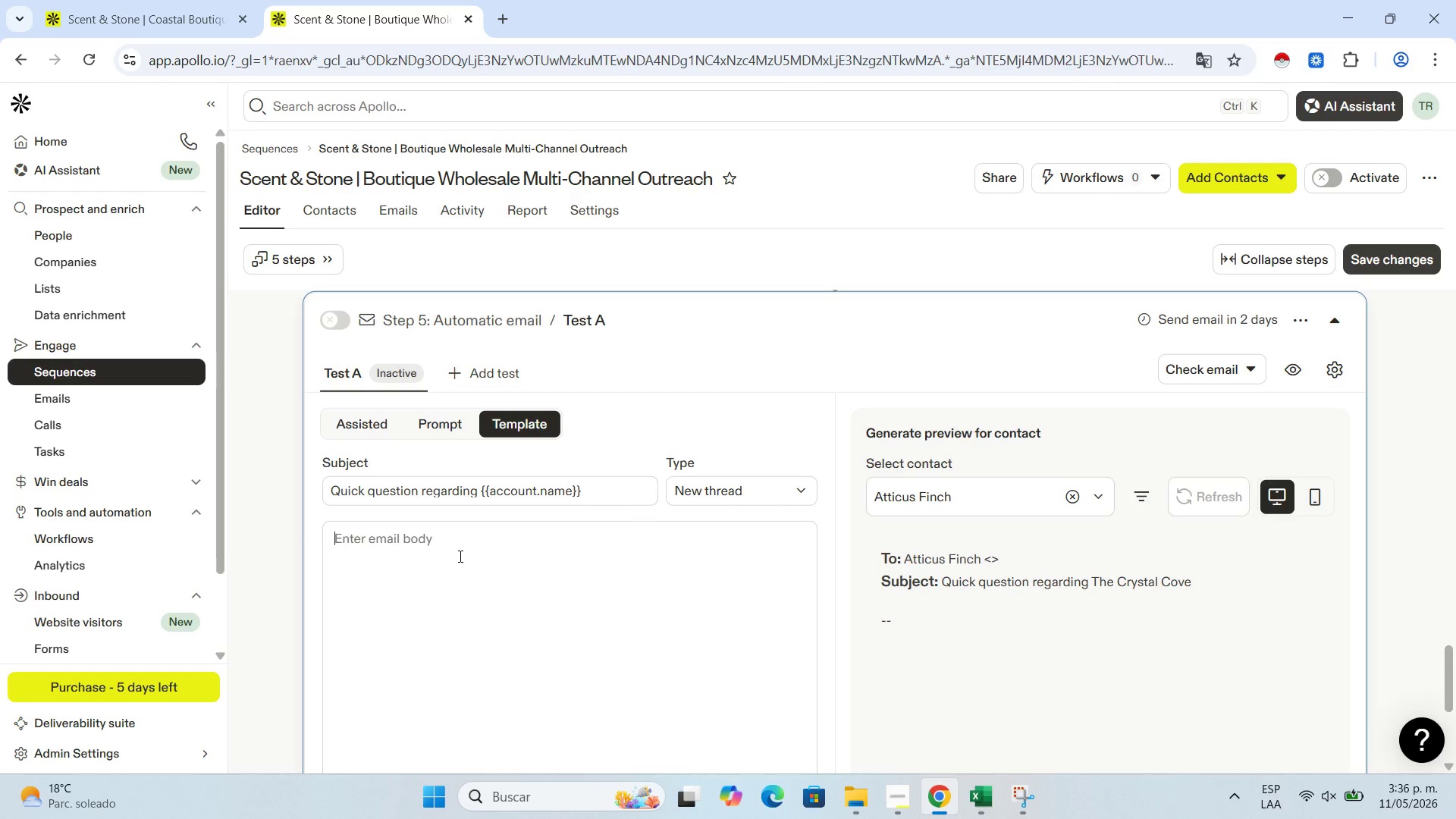 
type(Hi ''f)
 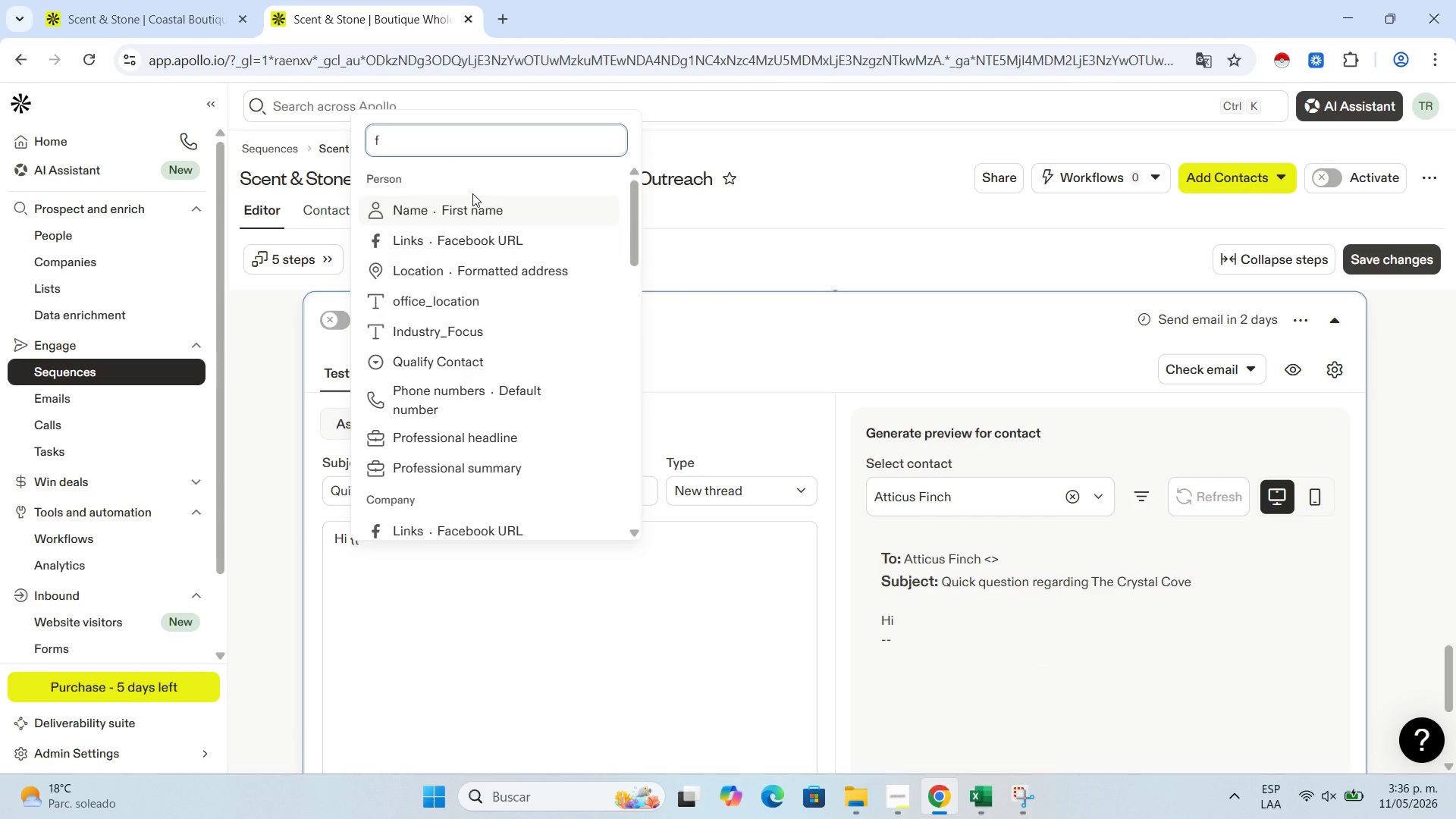 
left_click([466, 206])
 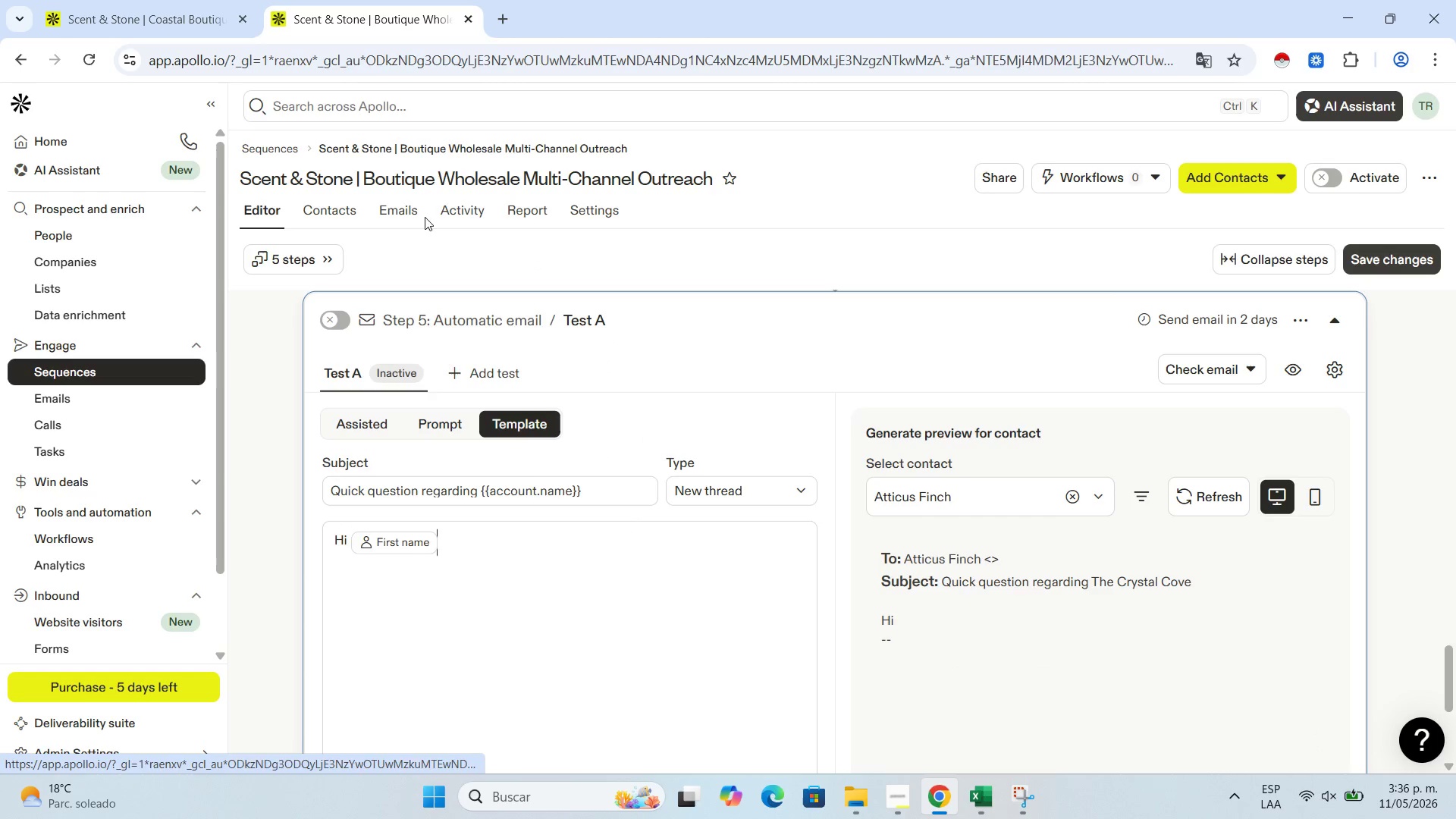 
key(S)
 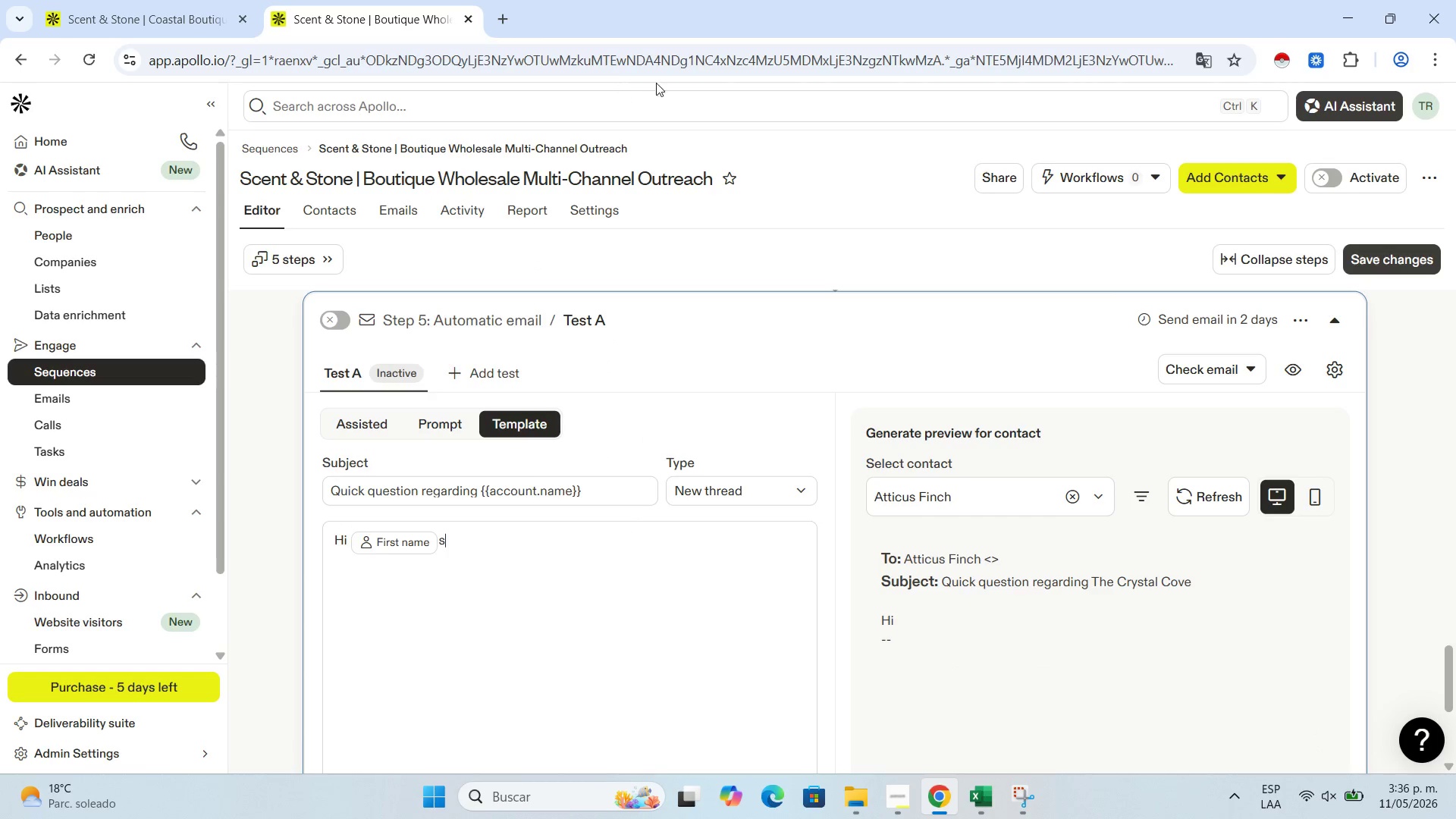 
key(NumpadAdd)
 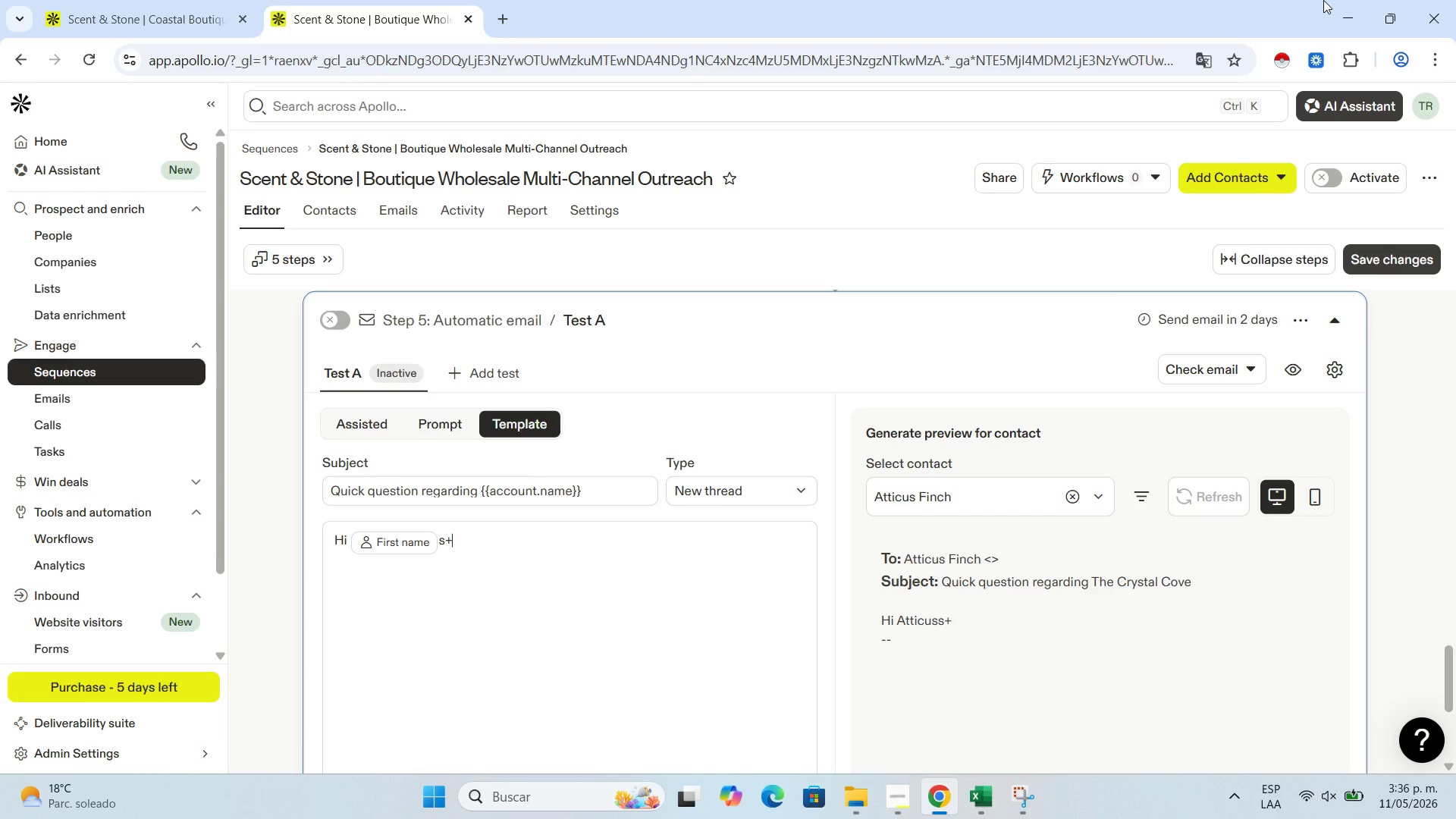 
wait(9.48)
 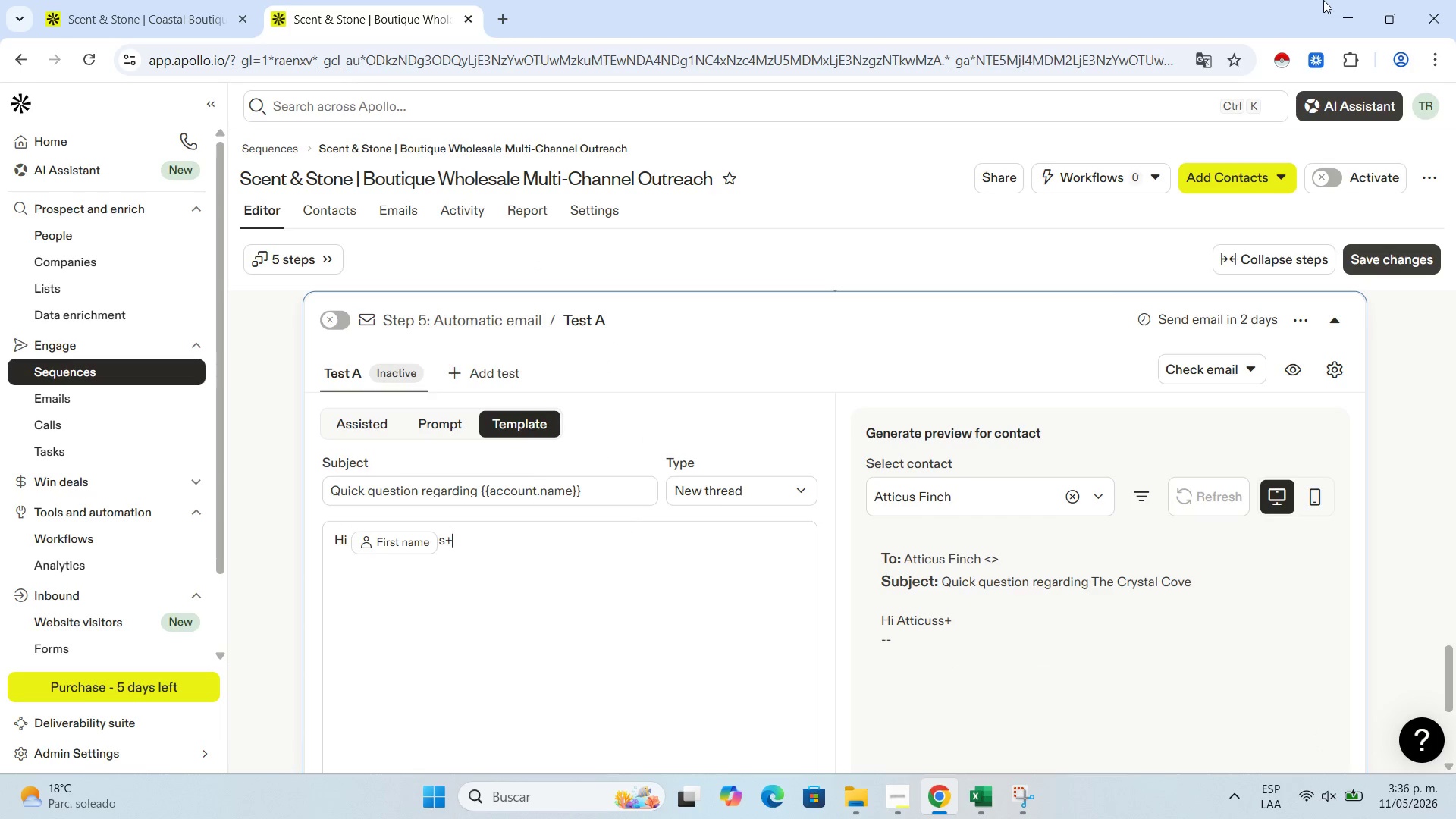 
key(Backspace)
 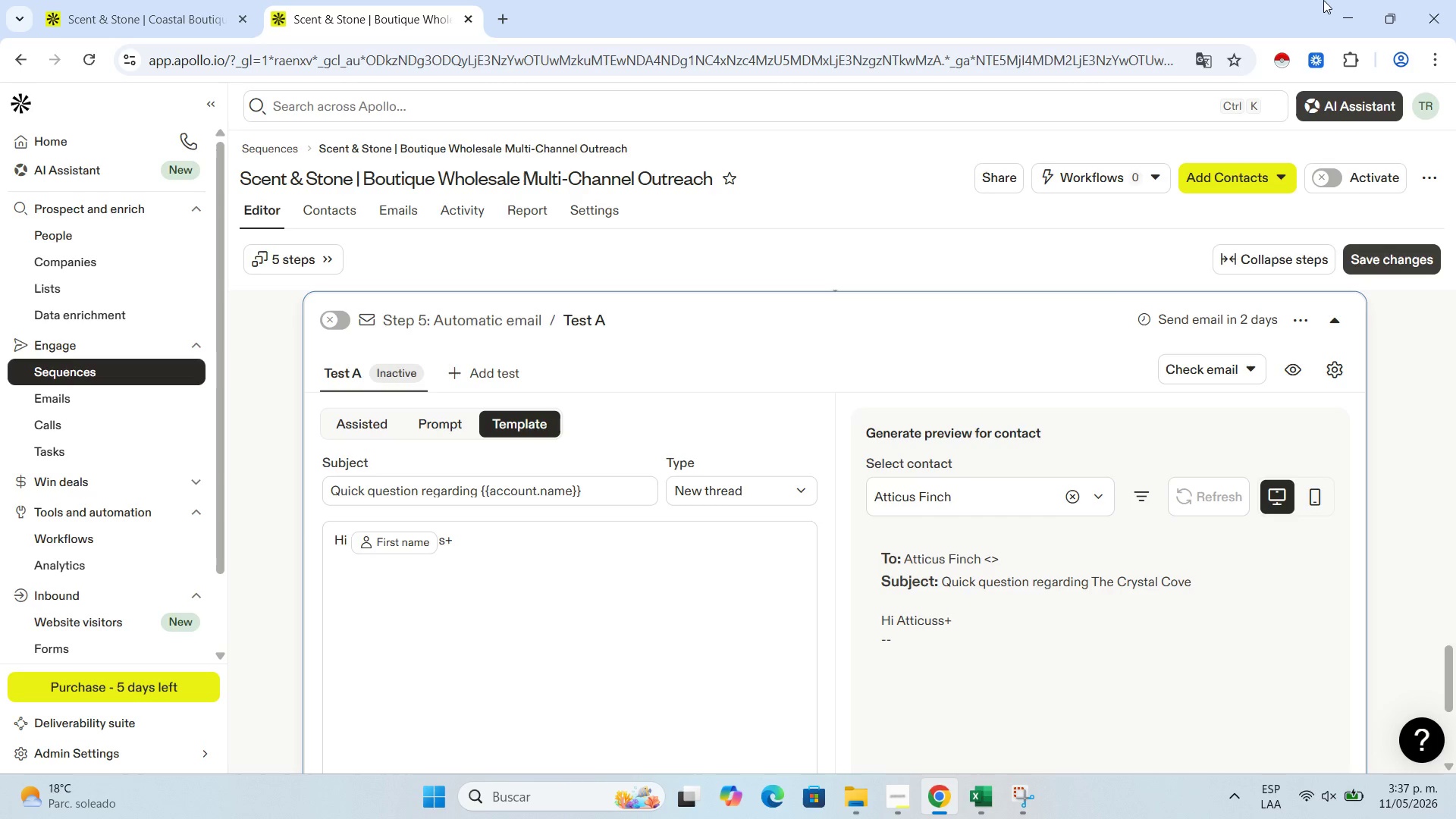 
key(Backspace)
 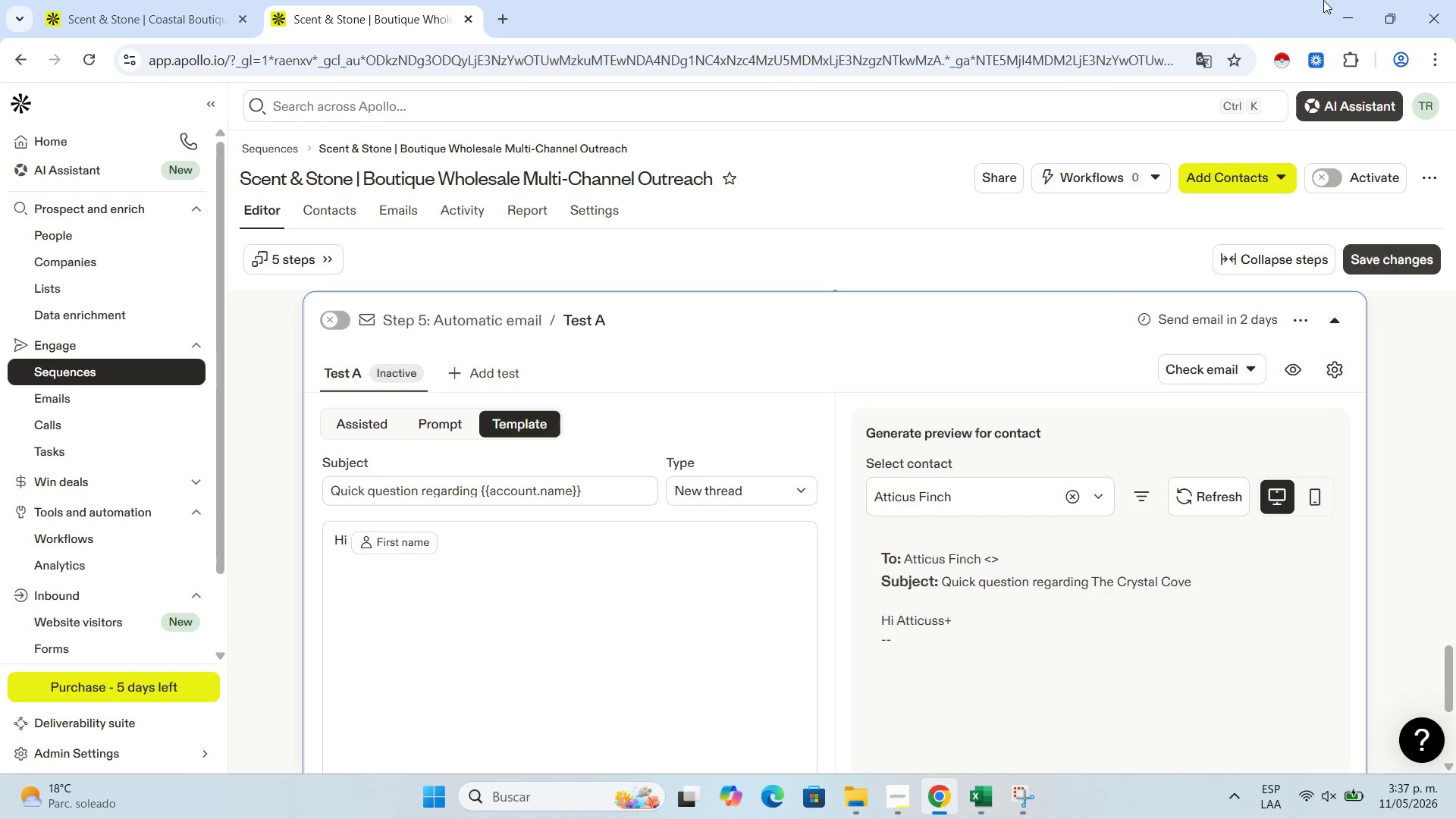 
key(Space)
 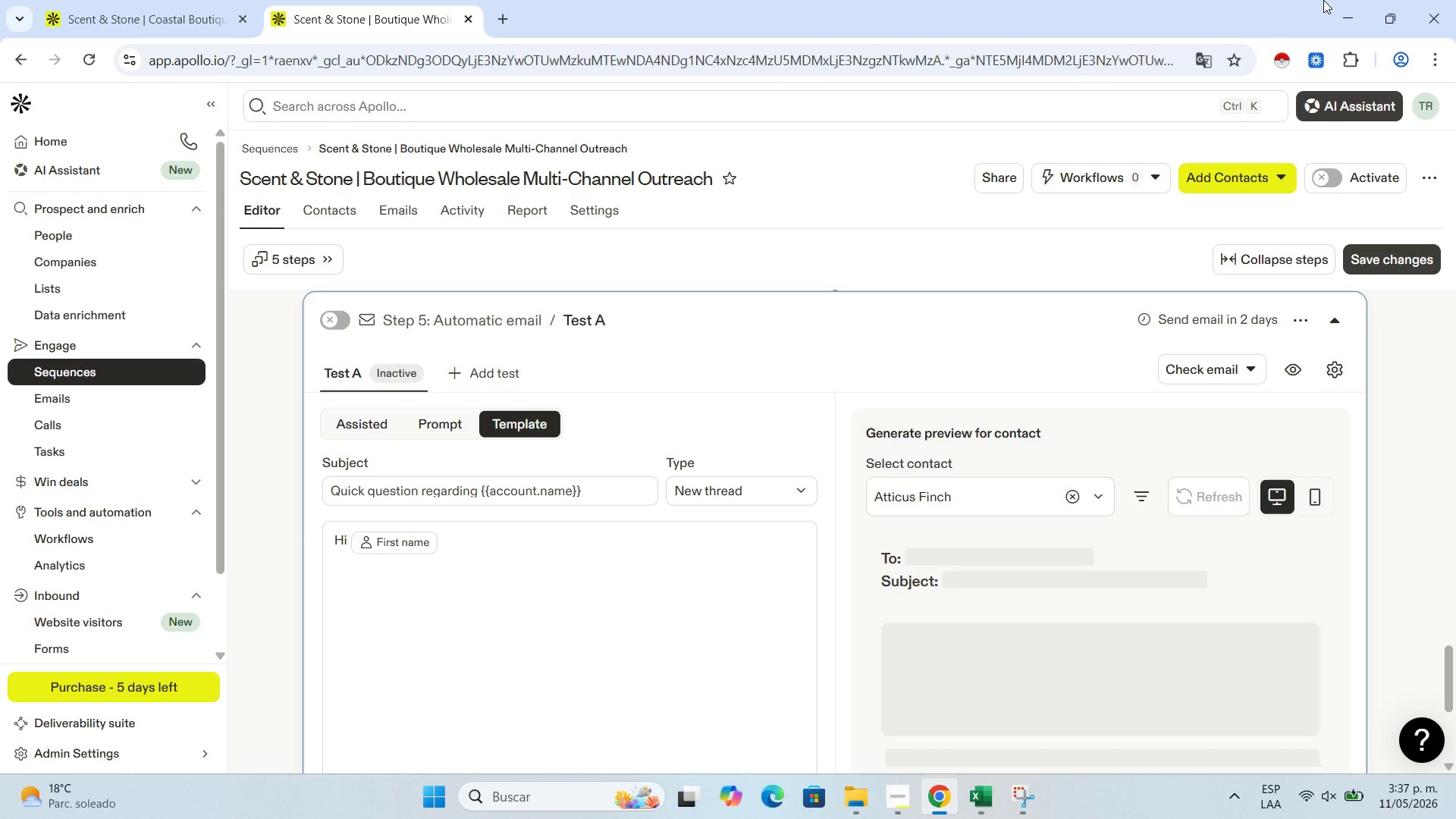 
key(Backspace)
 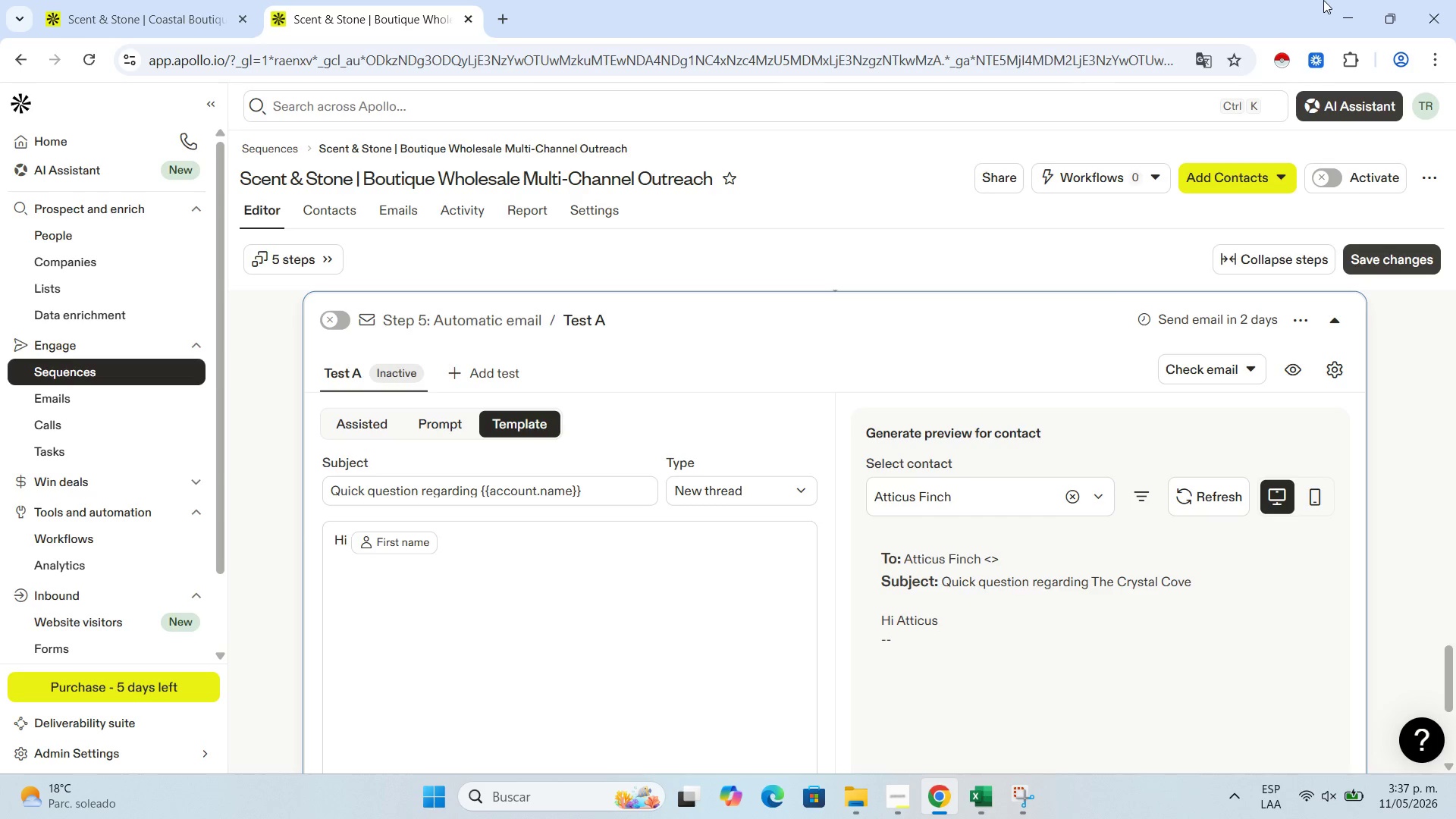 
key(Comma)
 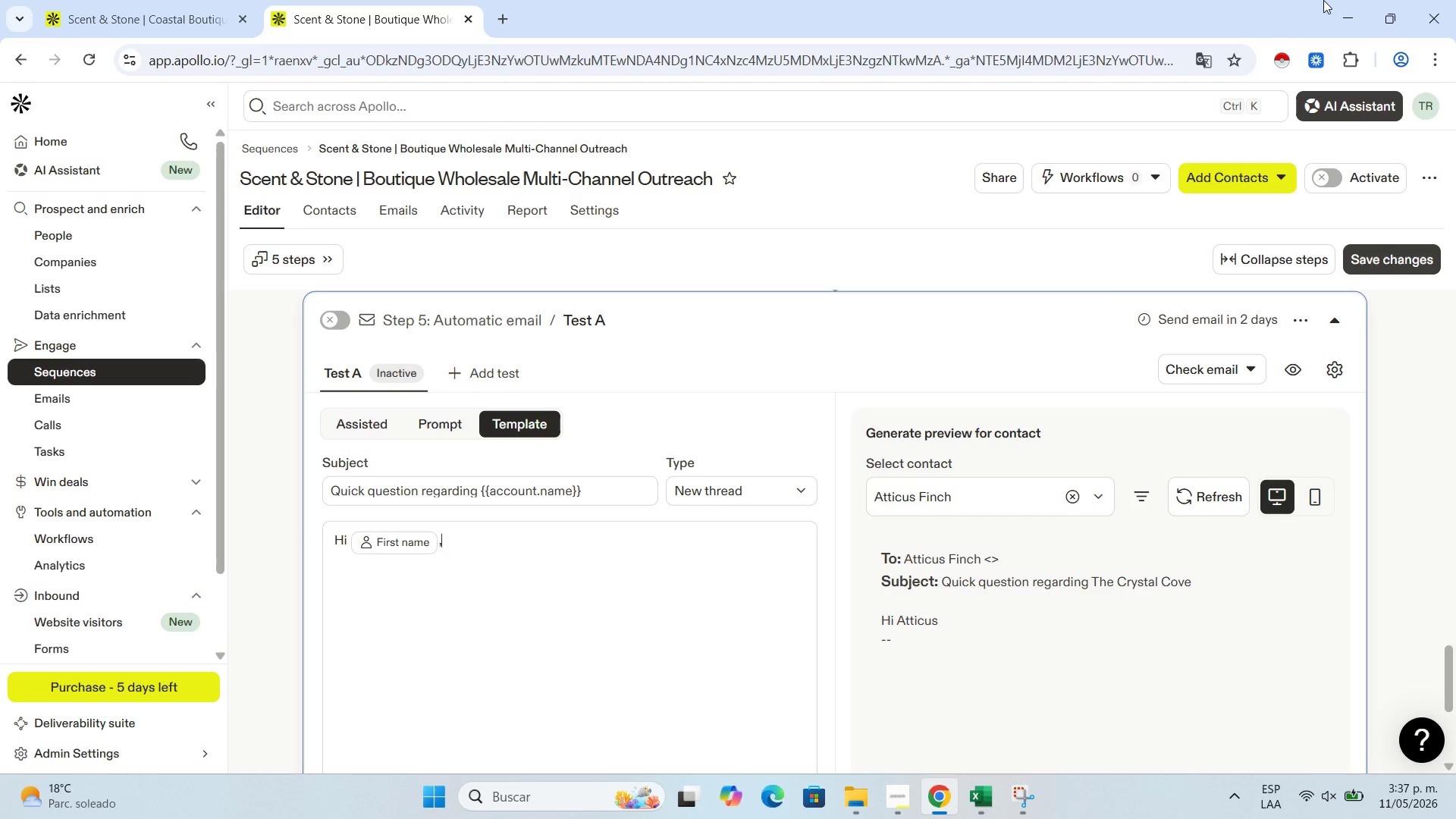 
key(Enter)
 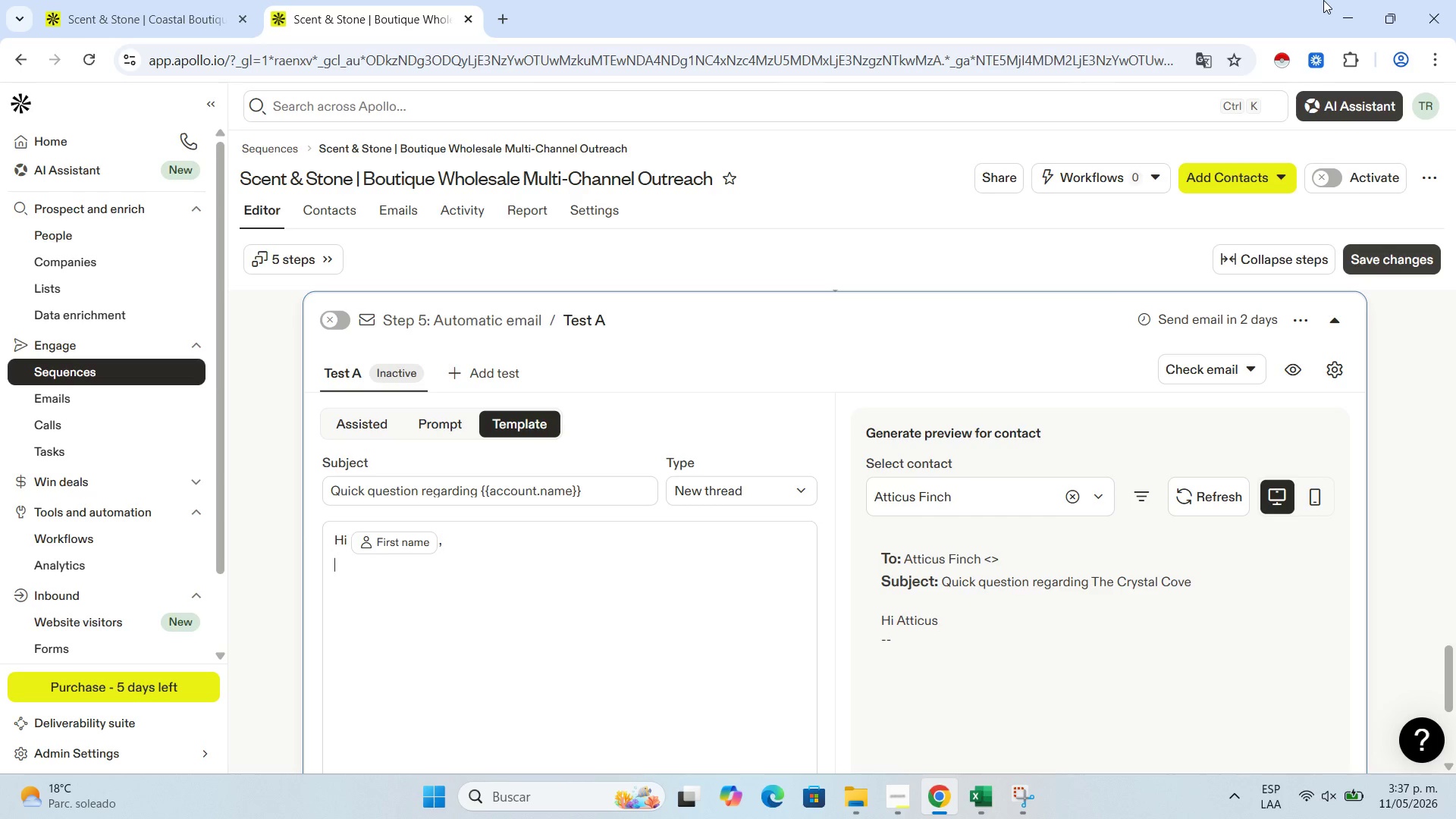 
key(Enter)
 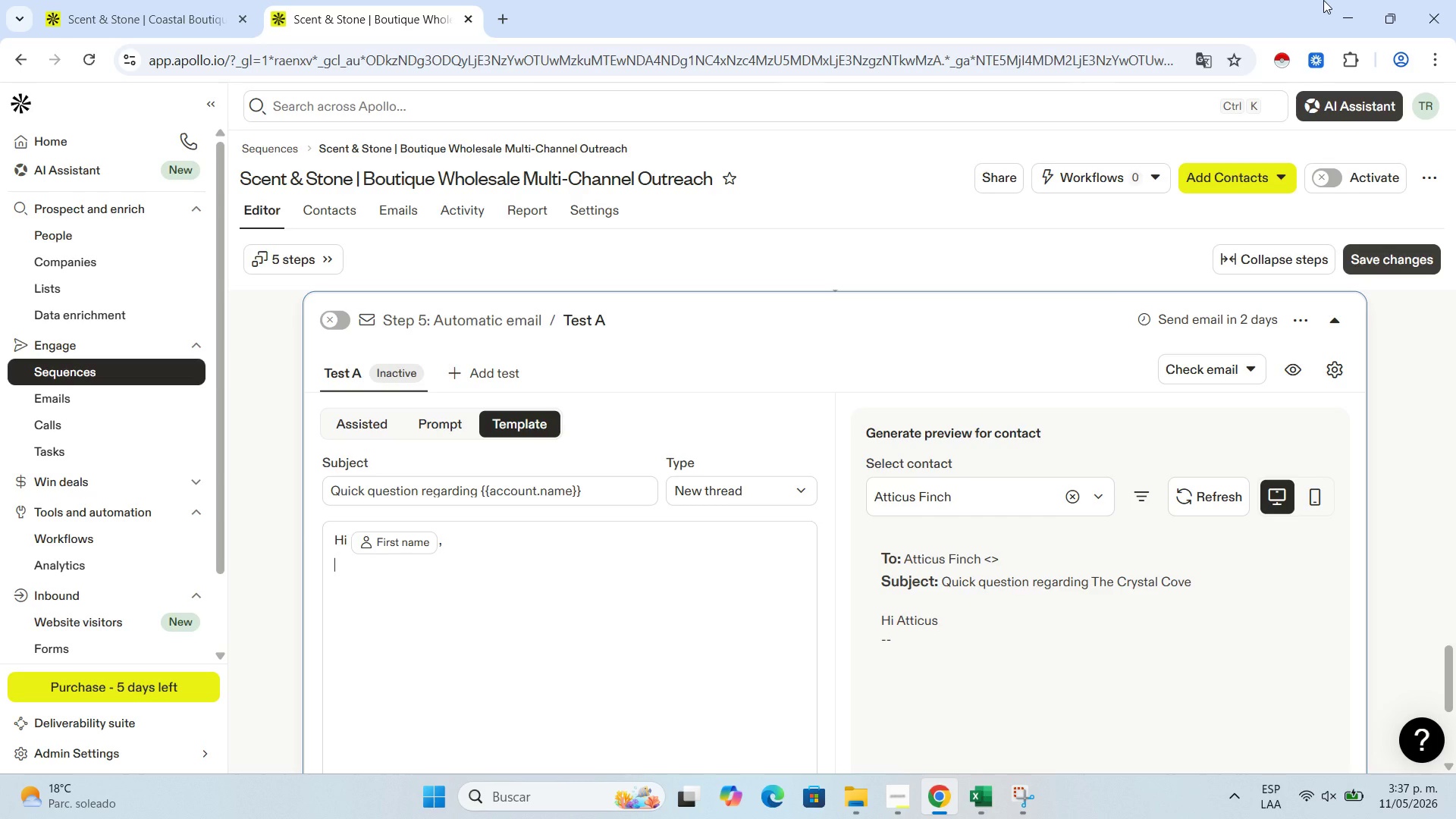 
type(I dont[)
key(Backspace)
key(Backspace)
type([t want to be a bother )
 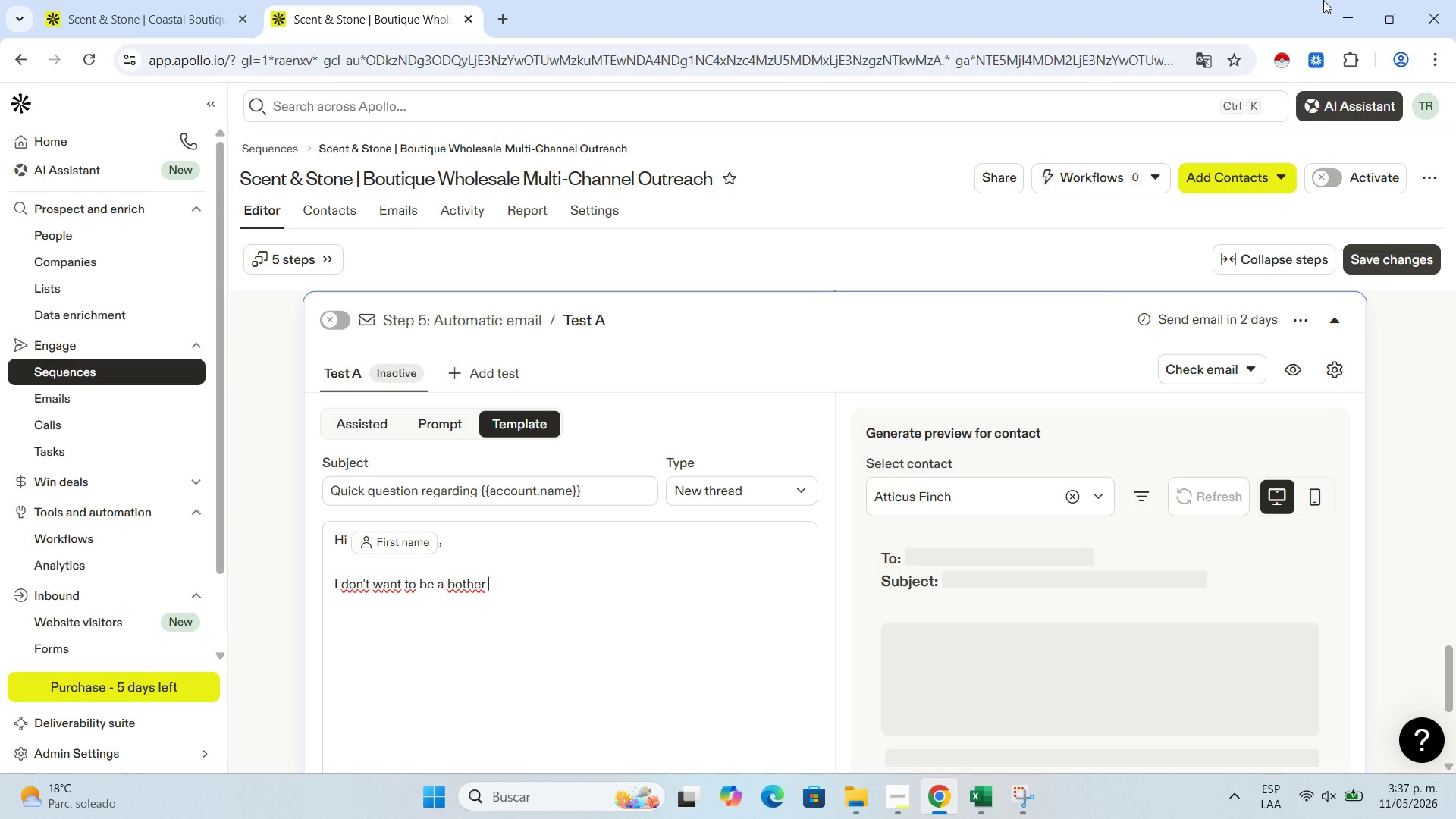 
key(Backspace)
type(, but I truly believe our ethical crystals and handcarf)
key(Backspace)
key(Backspace)
key(Backspace)
type(rafye)
key(Backspace)
key(Backspace)
type(ted )
 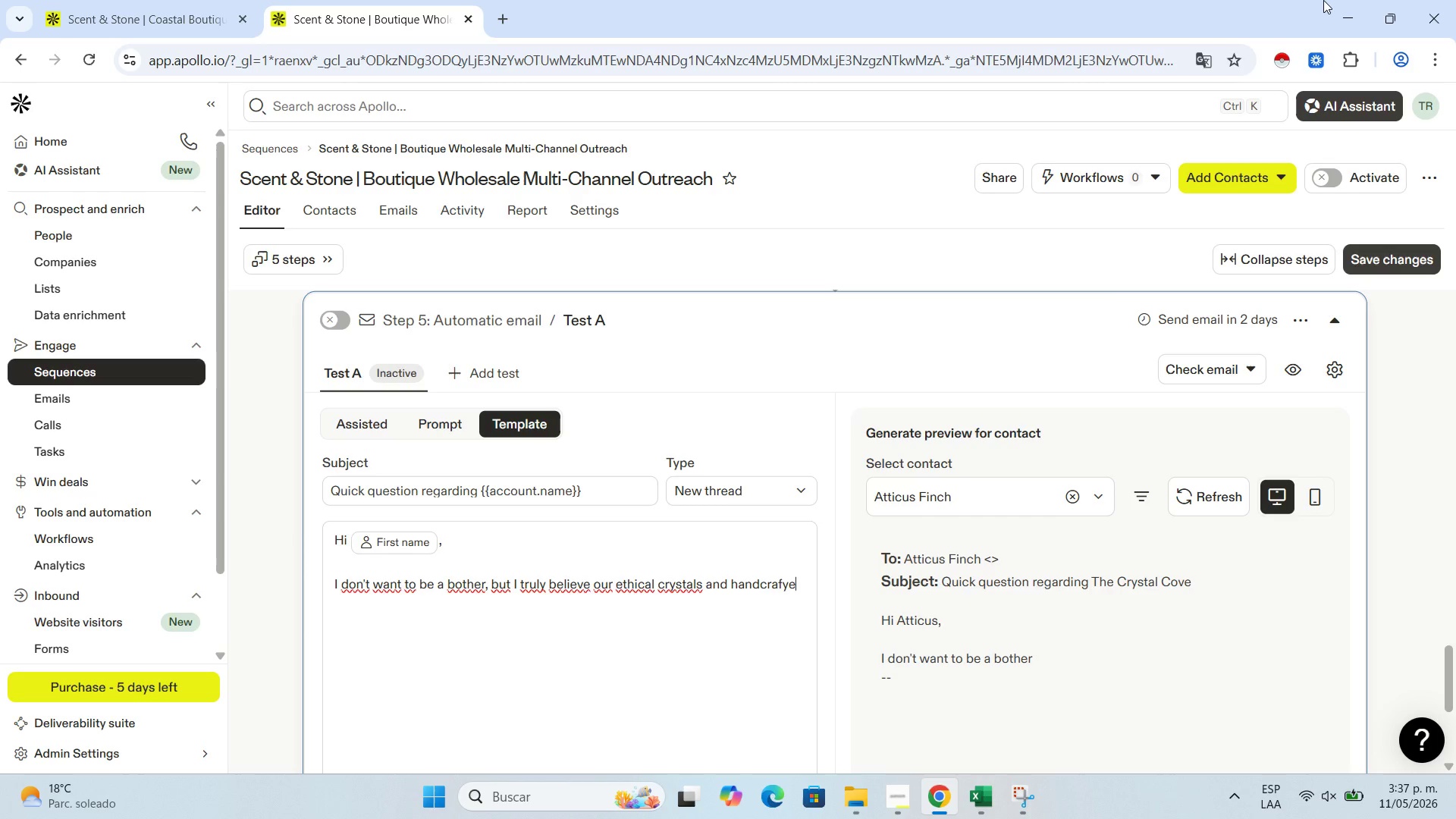 
type(candles would be a great addition y)
key(Backspace)
type(to your curation in '')
 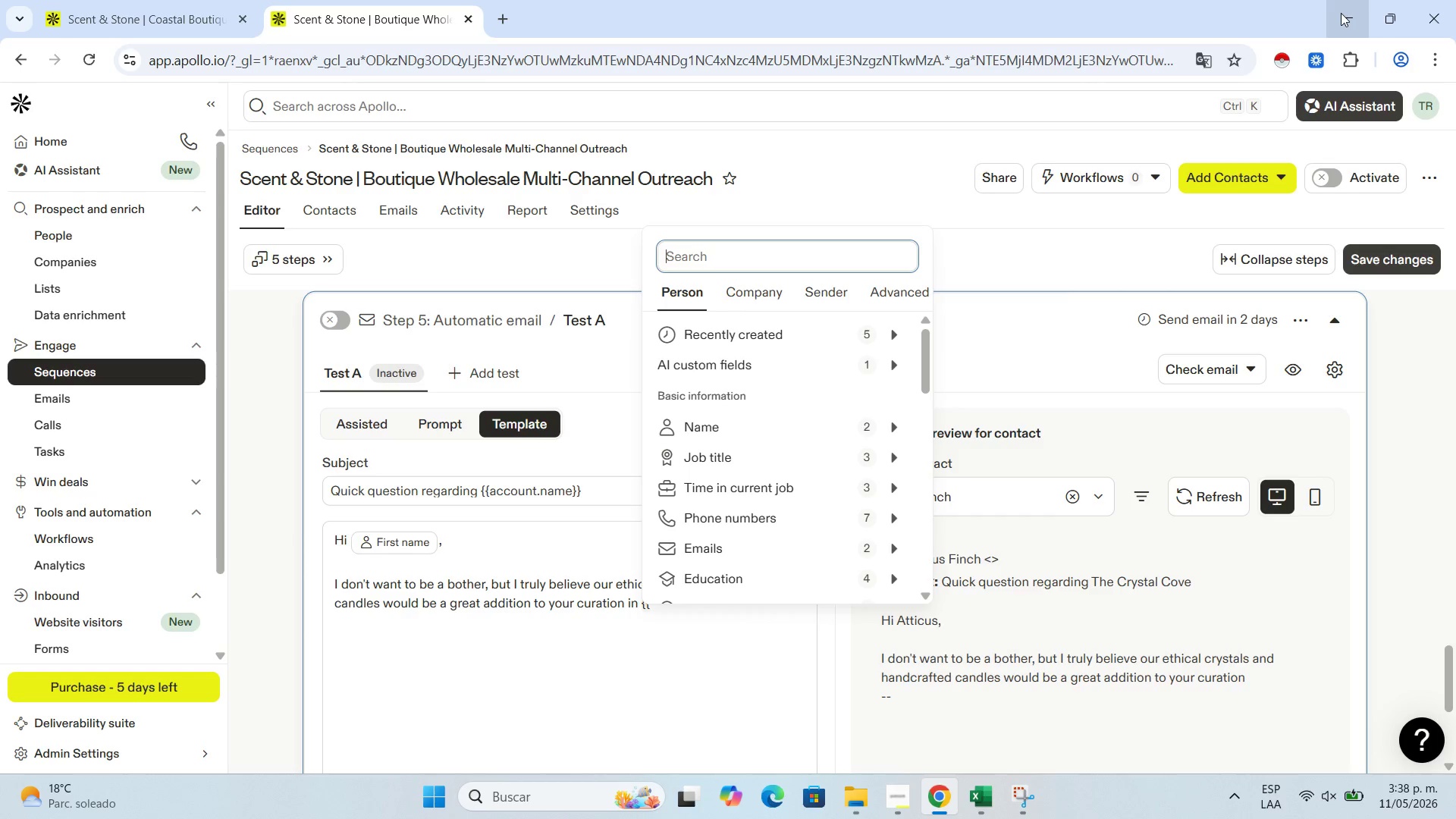 
key(C)
 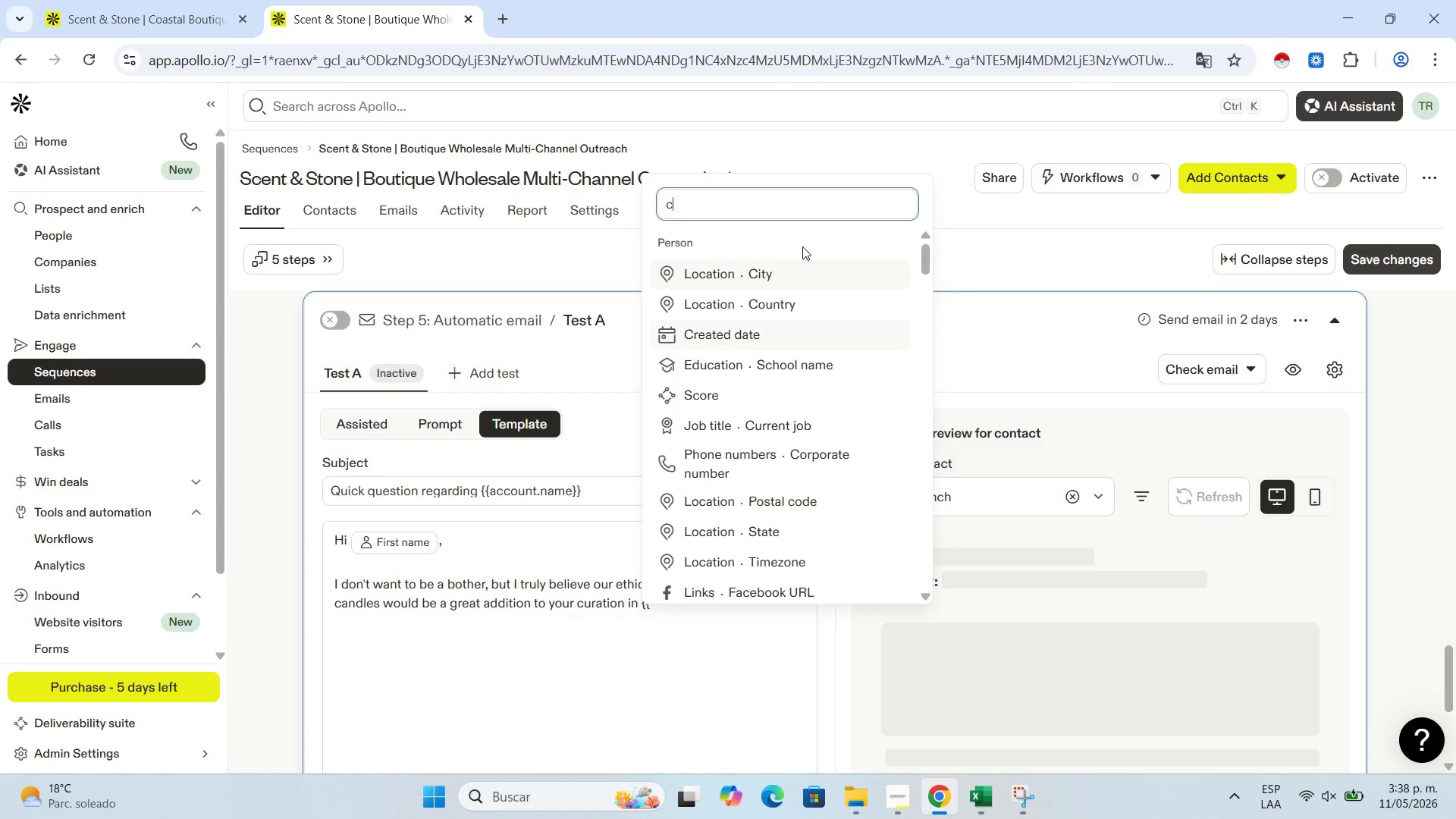 
left_click([764, 268])
 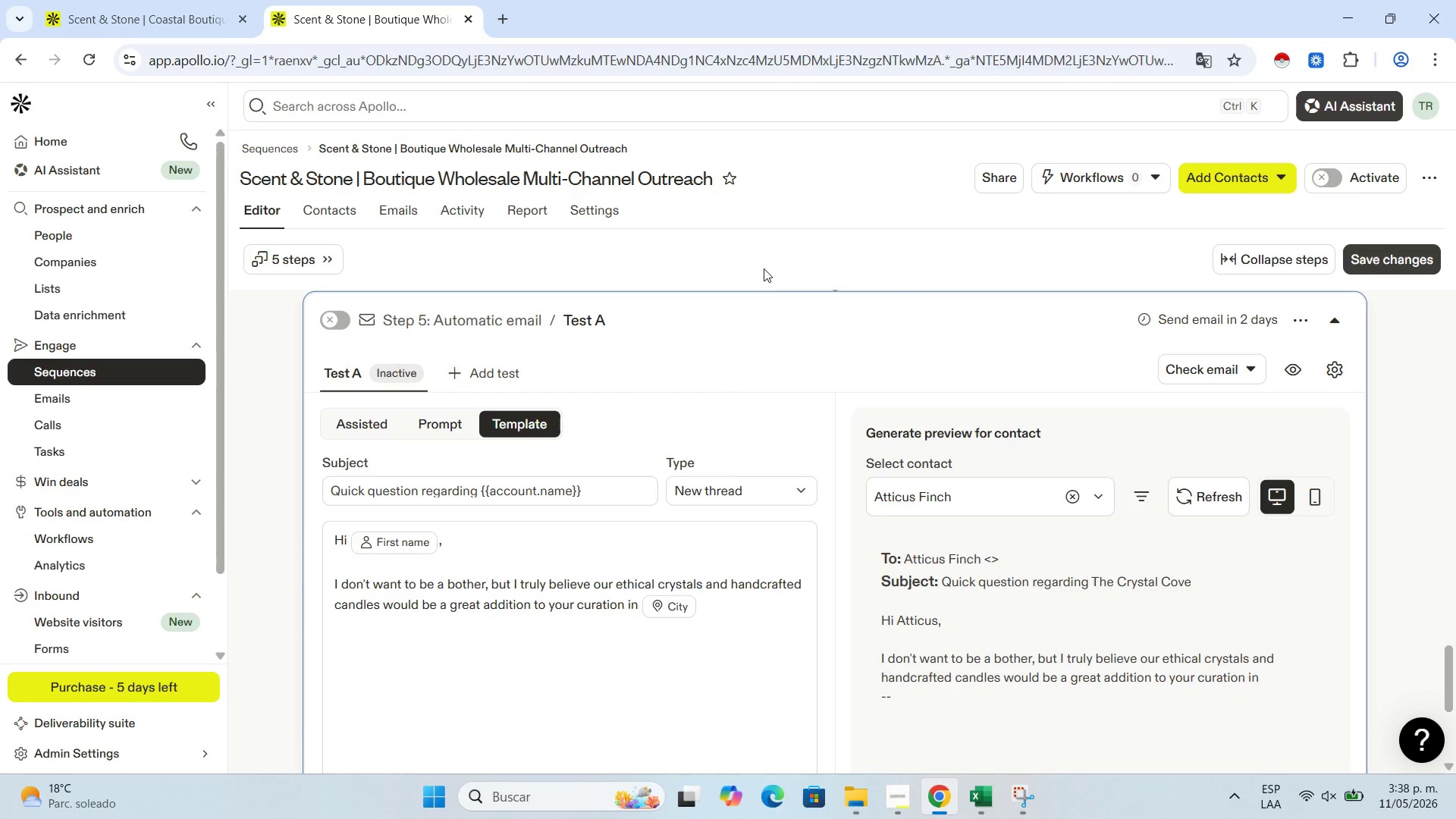 
key(Period)
 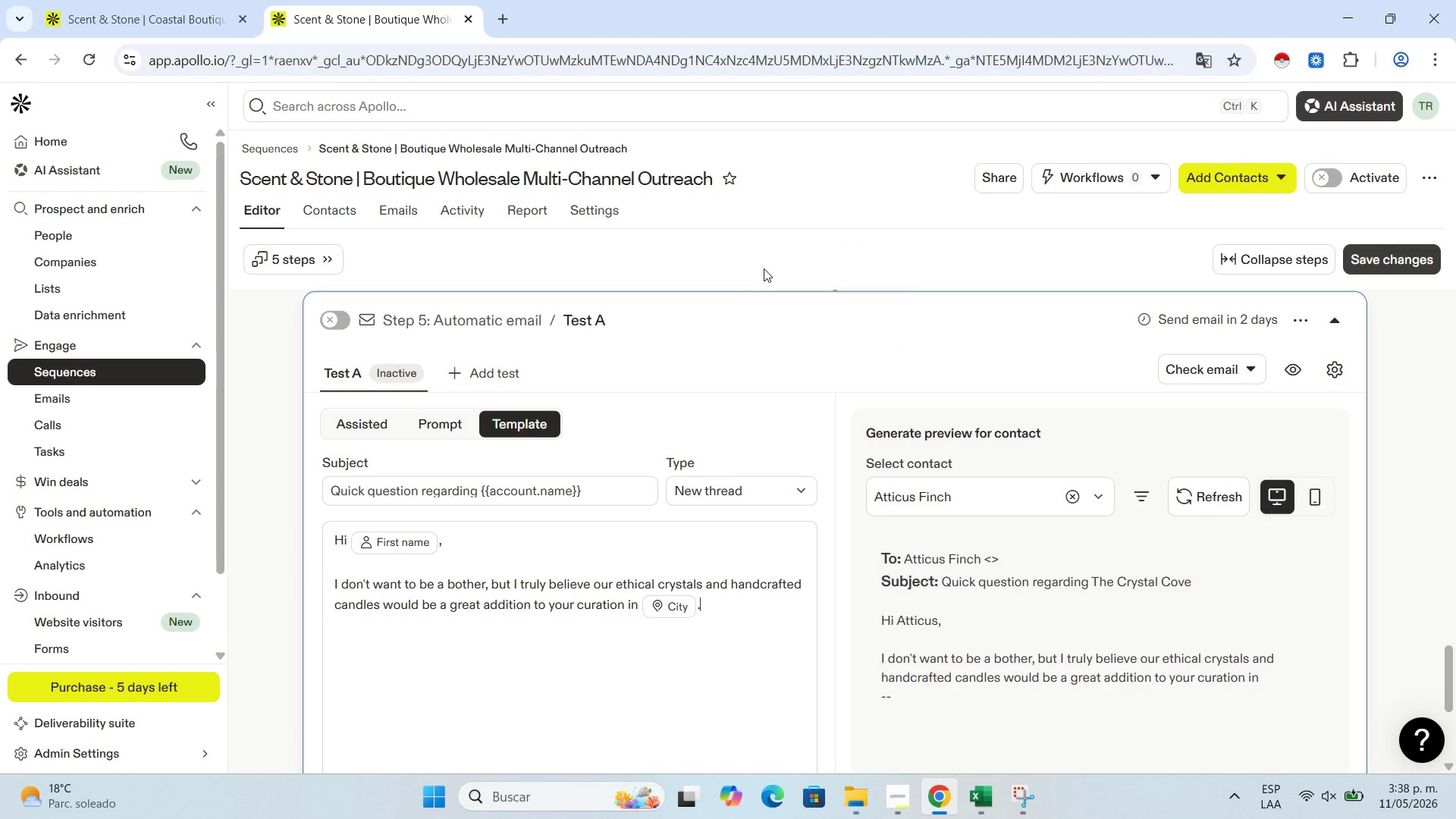 
key(Enter)
 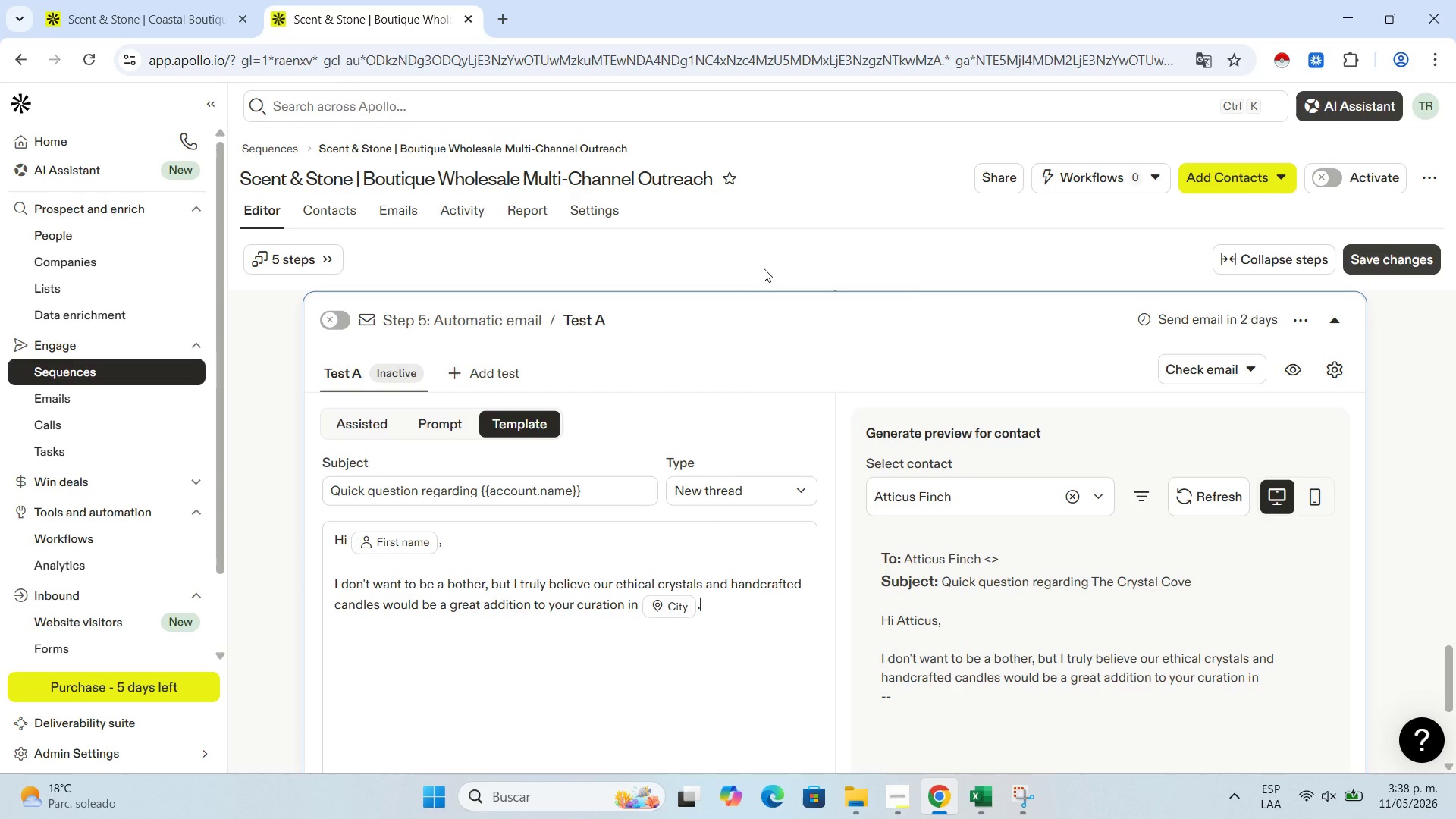 
key(Enter)
 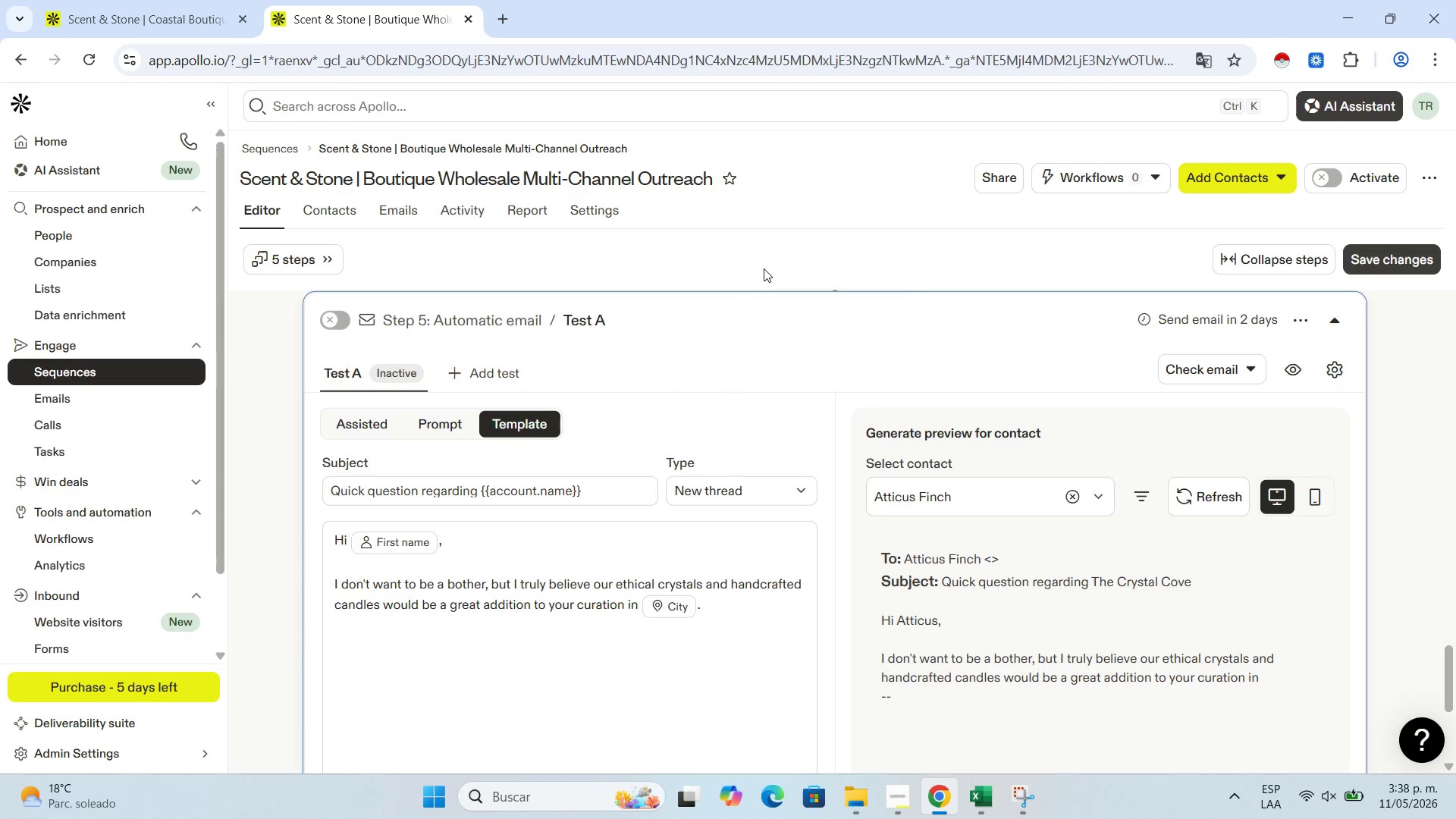 
type(If now isn[t a good time for new e)
key(Backspace)
type(wholesale partners, would you pres)
key(Backspace)
type(fer I reach out again next season{)
 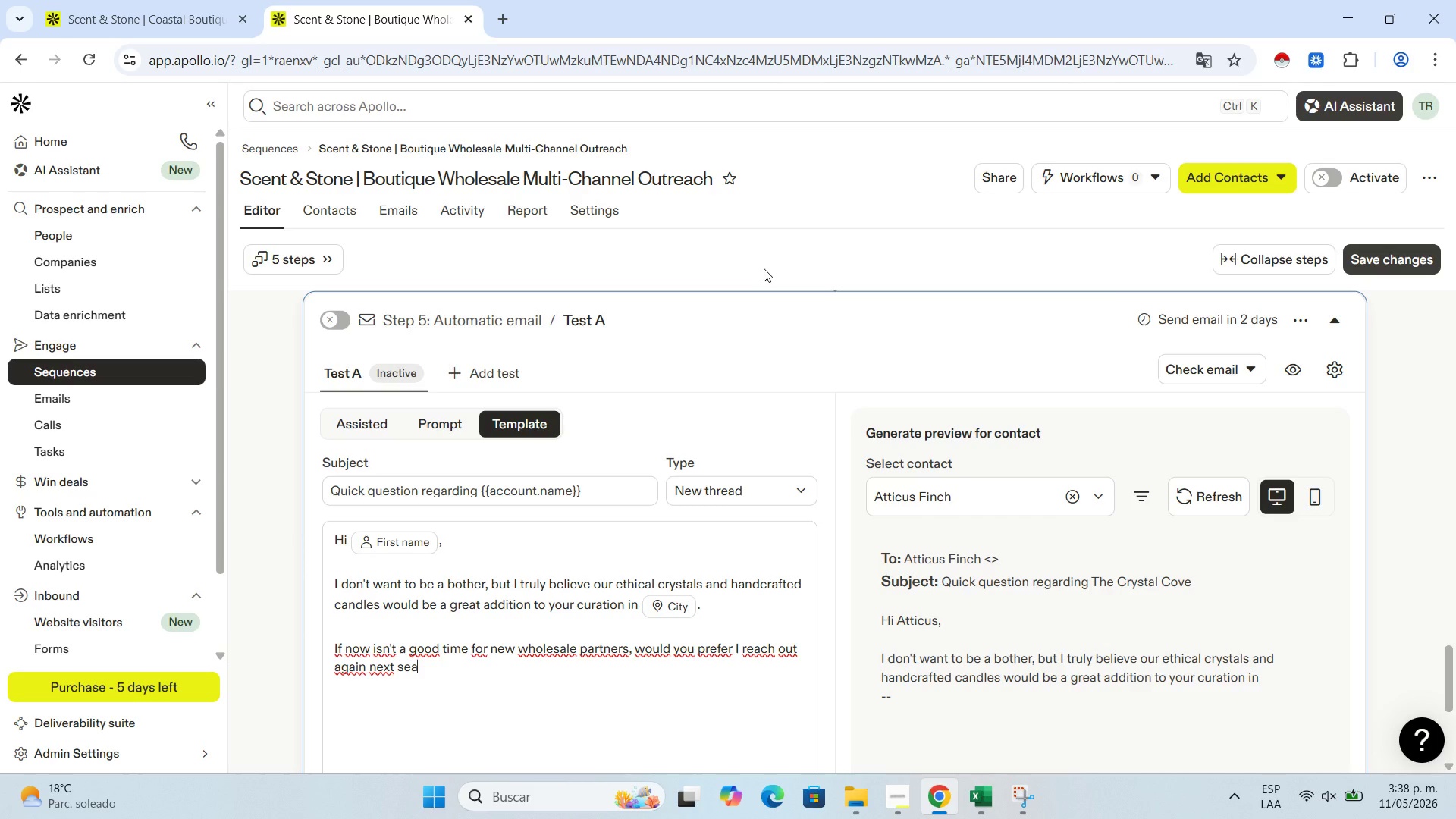 
key(Enter)
 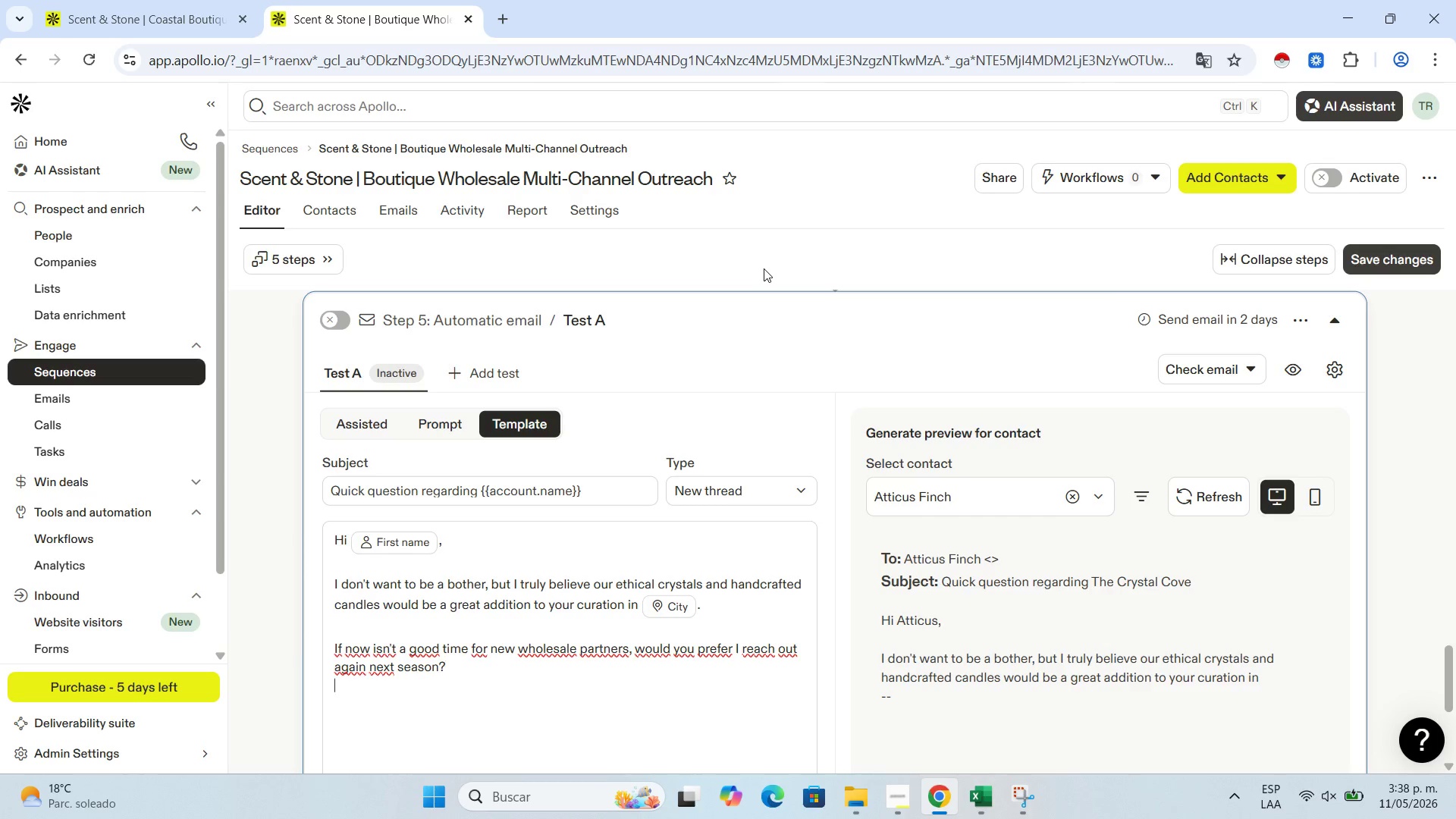 
key(Enter)
 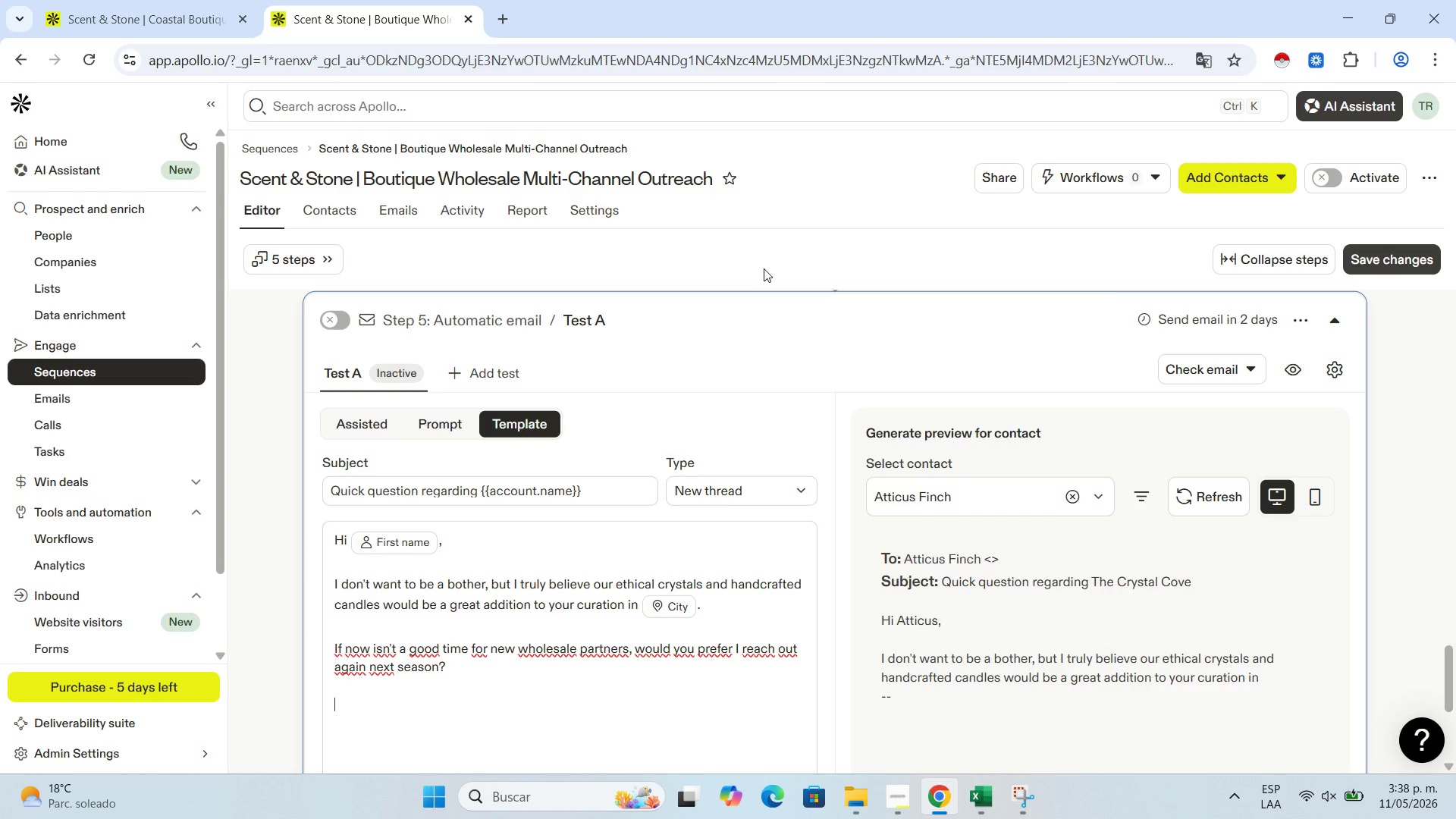 
type(Thanks for your time!)
 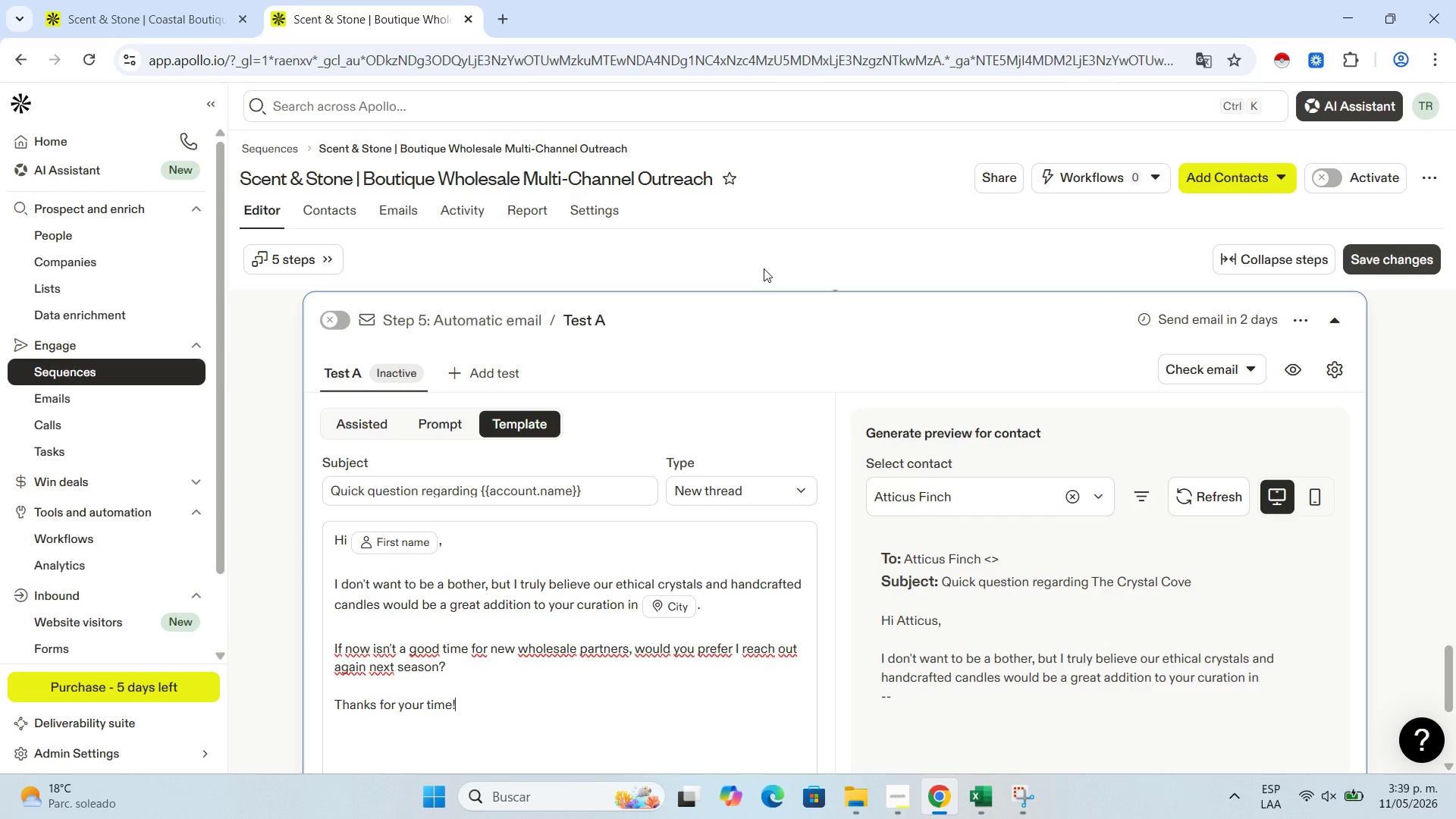 
key(Enter)
 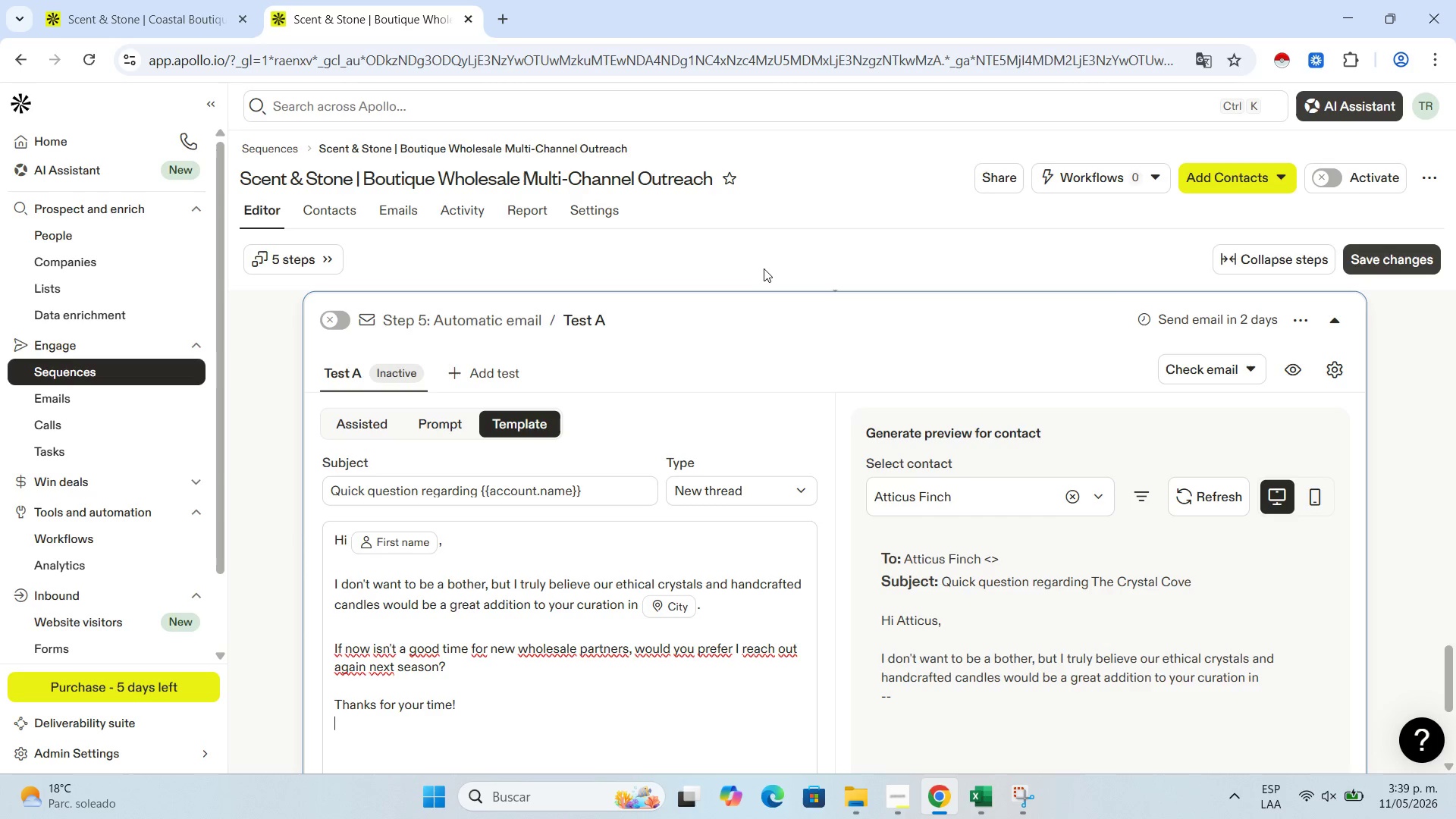 
type(Laura Agudelo.)
 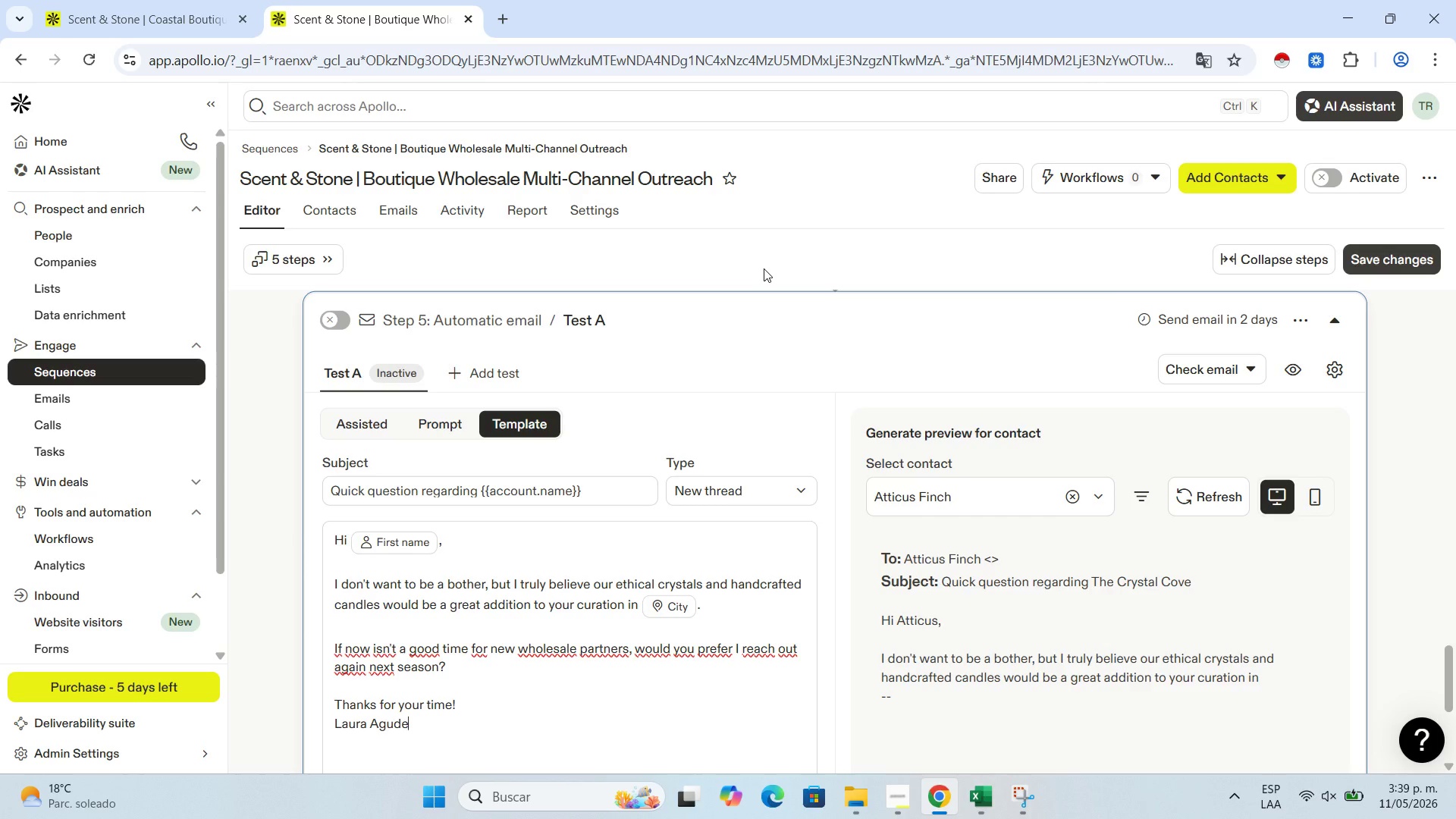 
scroll: coordinate [652, 501], scroll_direction: down, amount: 4.0
 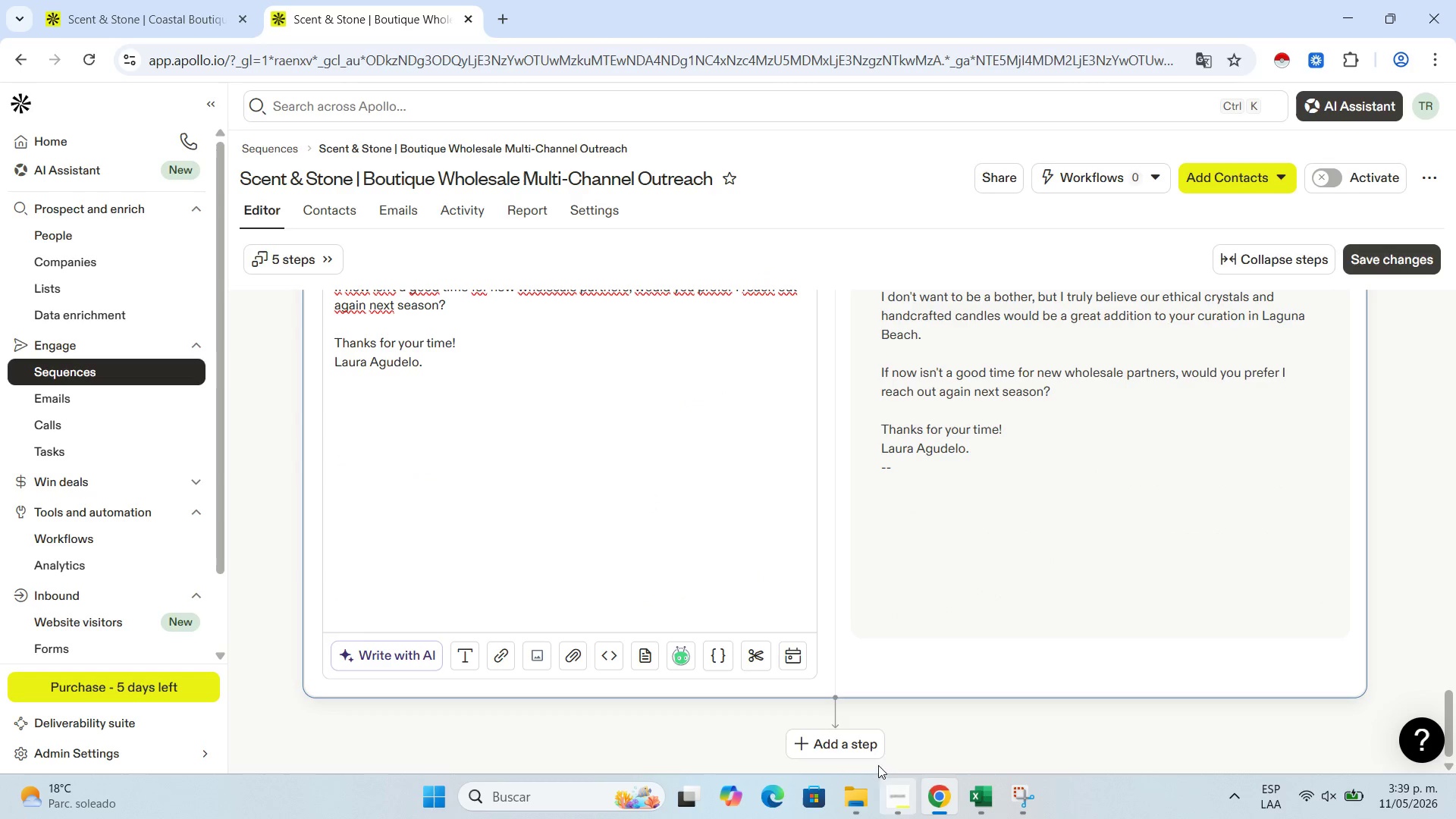 
left_click([843, 745])
 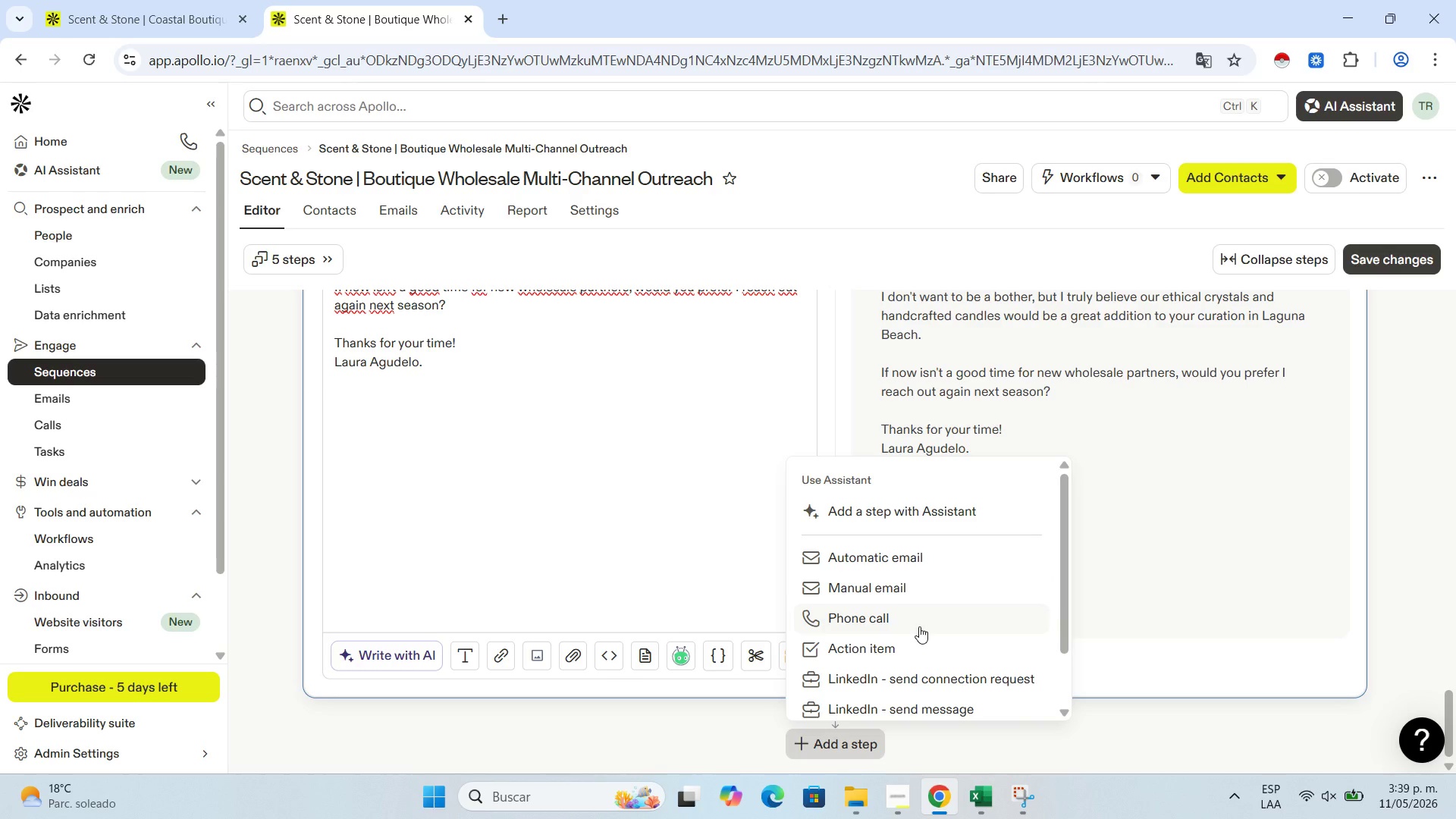 
scroll: coordinate [919, 626], scroll_direction: down, amount: 1.0
 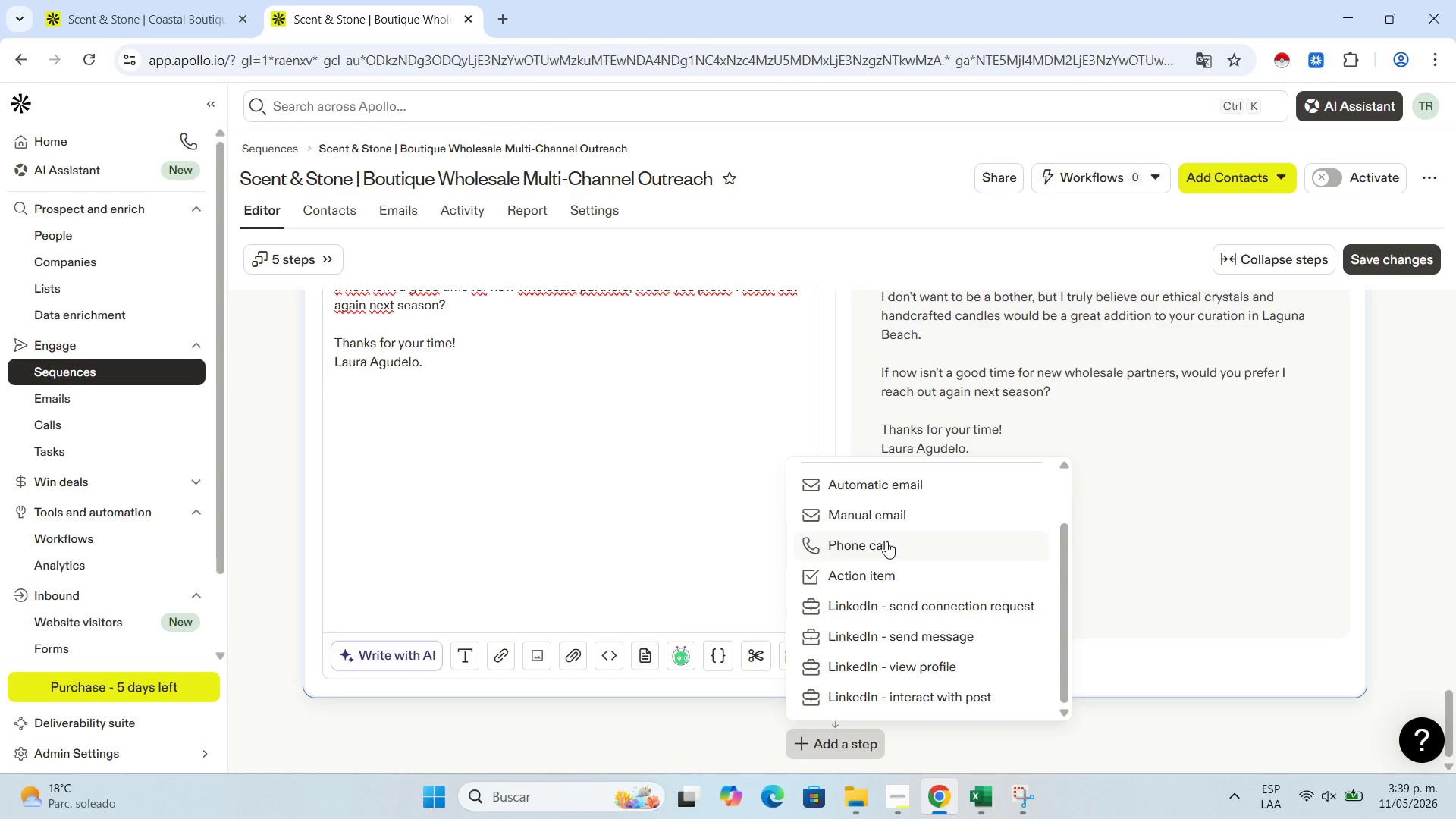 
left_click([886, 541])
 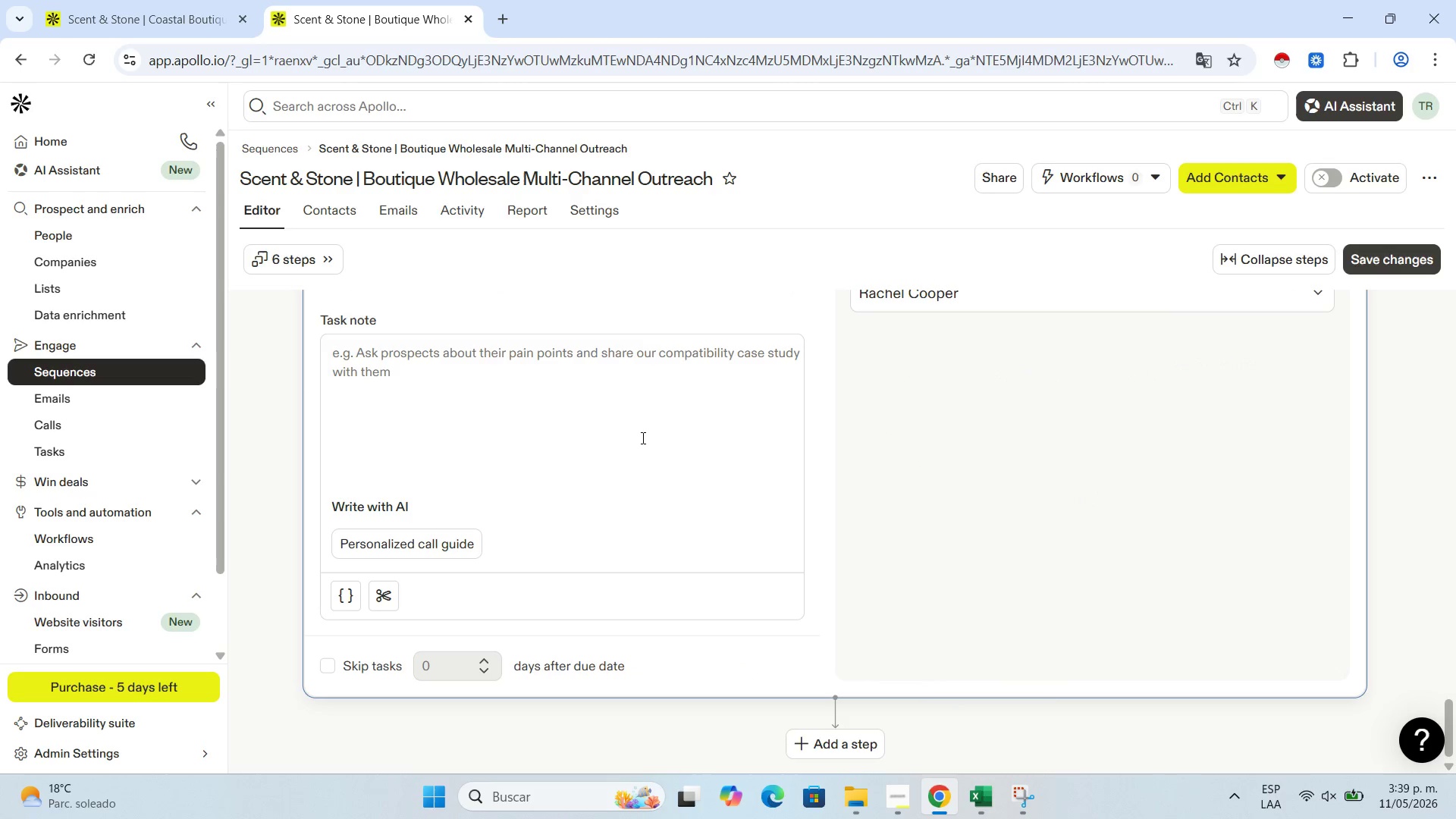 
scroll: coordinate [852, 497], scroll_direction: up, amount: 1.0
 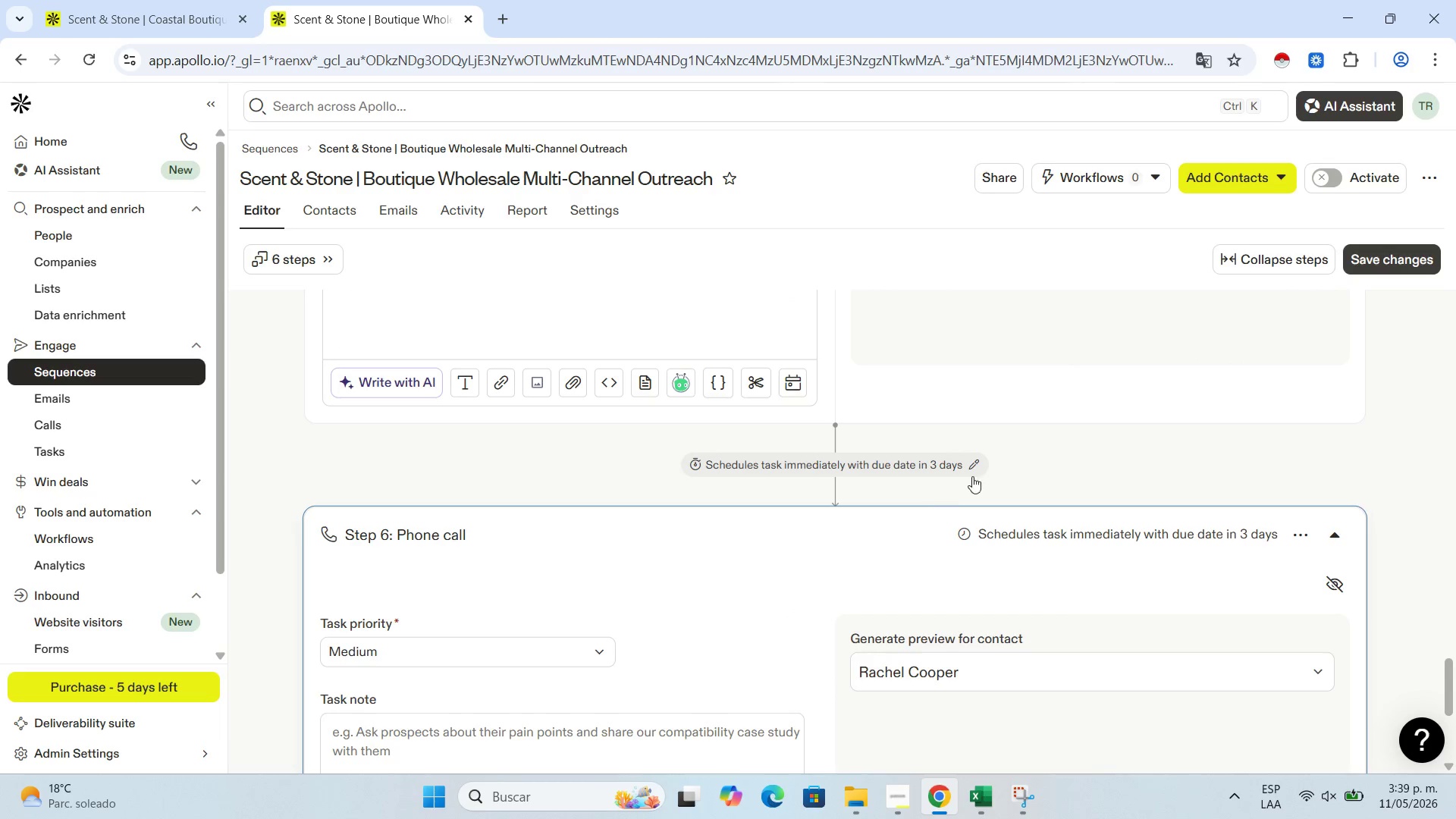 
mouse_move([962, 475])
 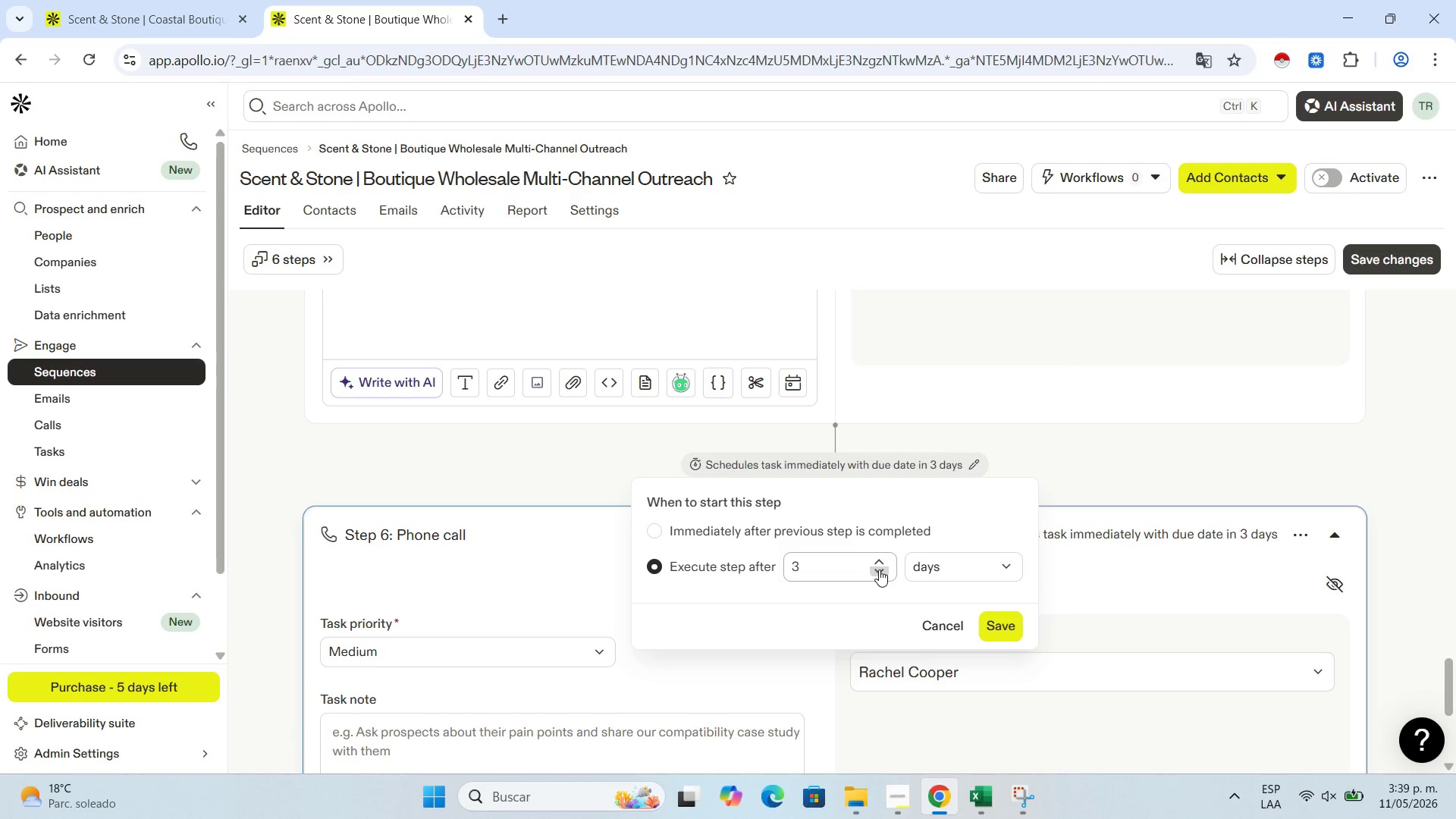 
left_click([879, 570])
 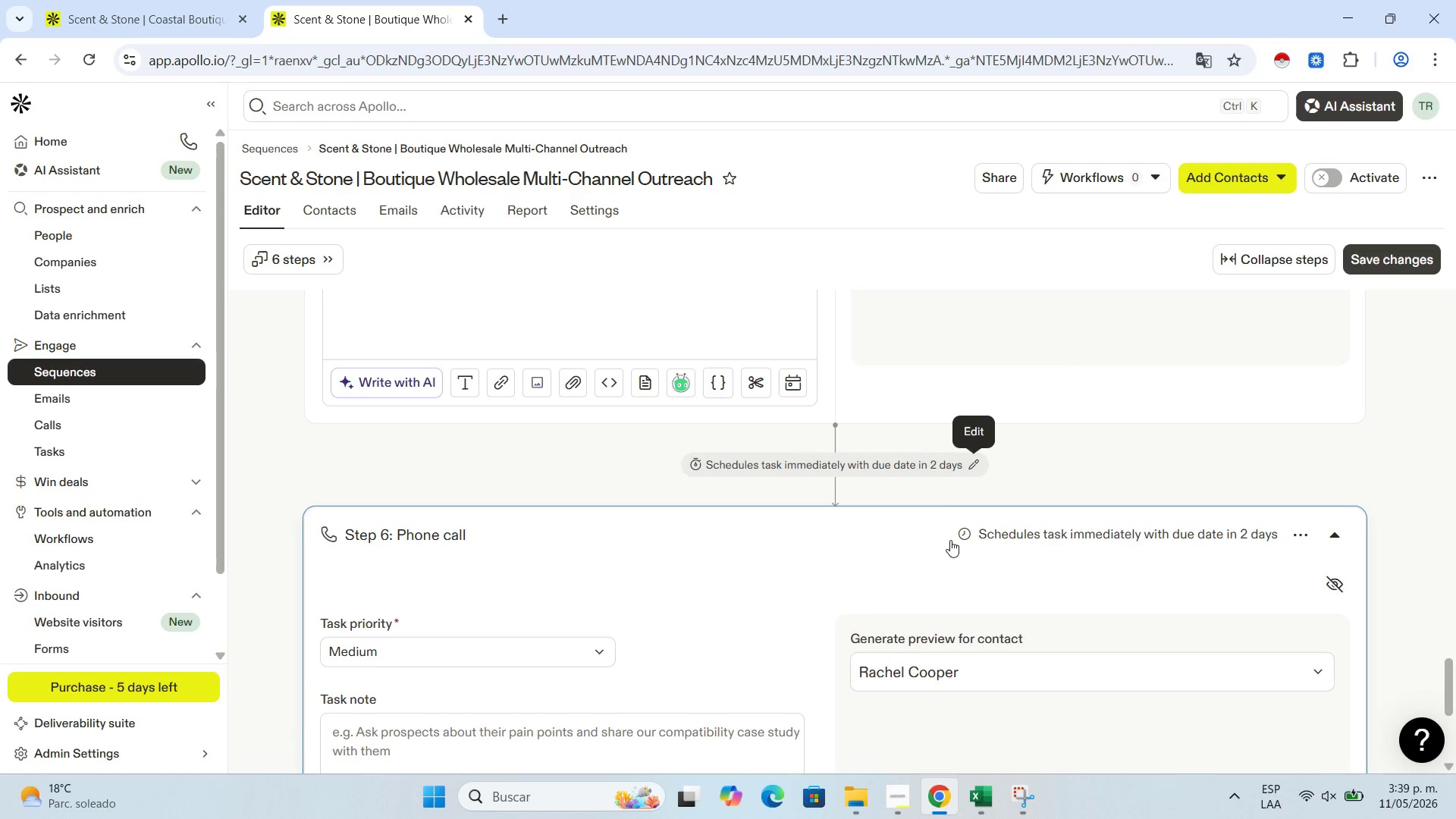 
scroll: coordinate [692, 514], scroll_direction: down, amount: 1.0
 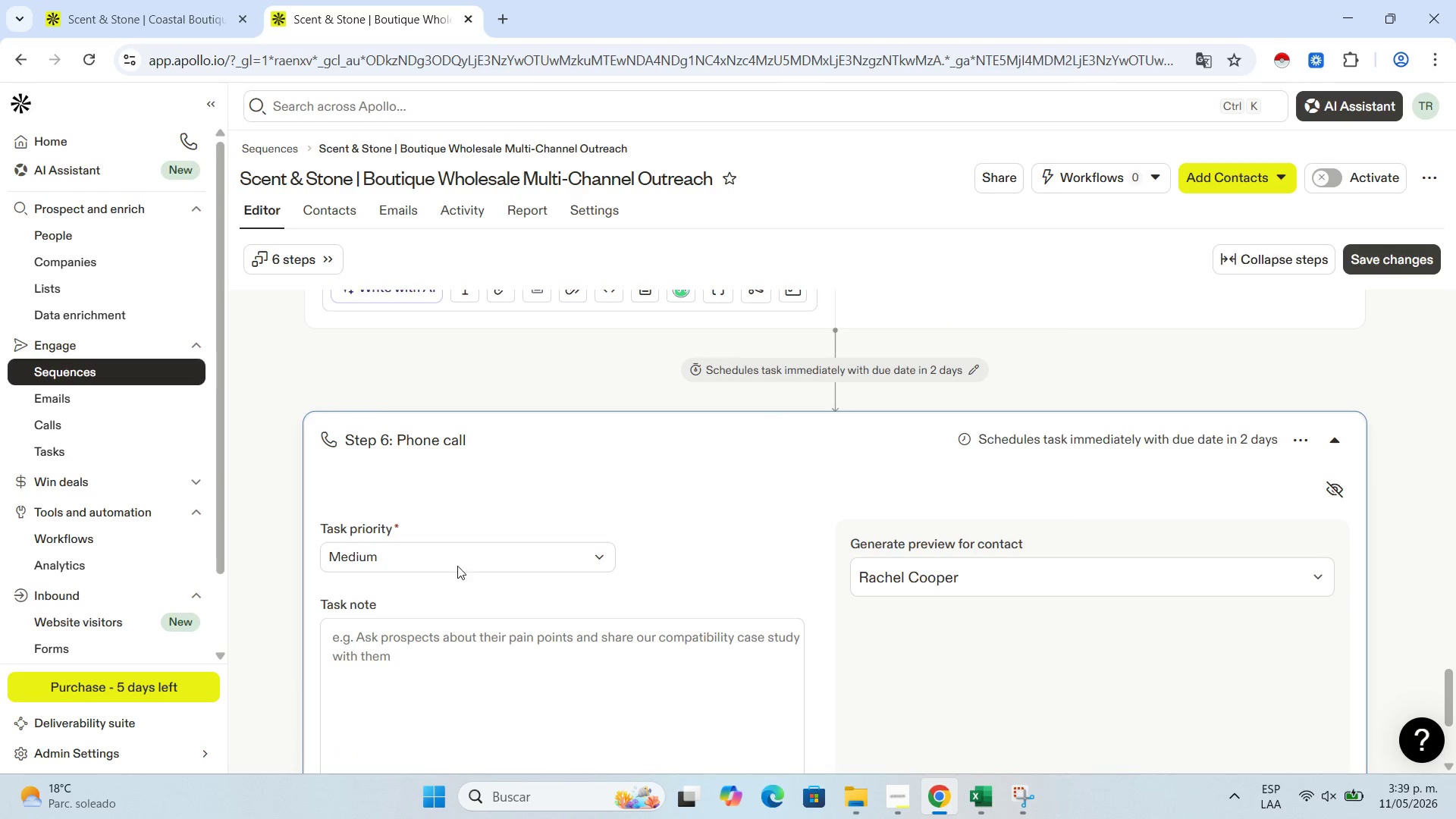 
left_click([476, 550])
 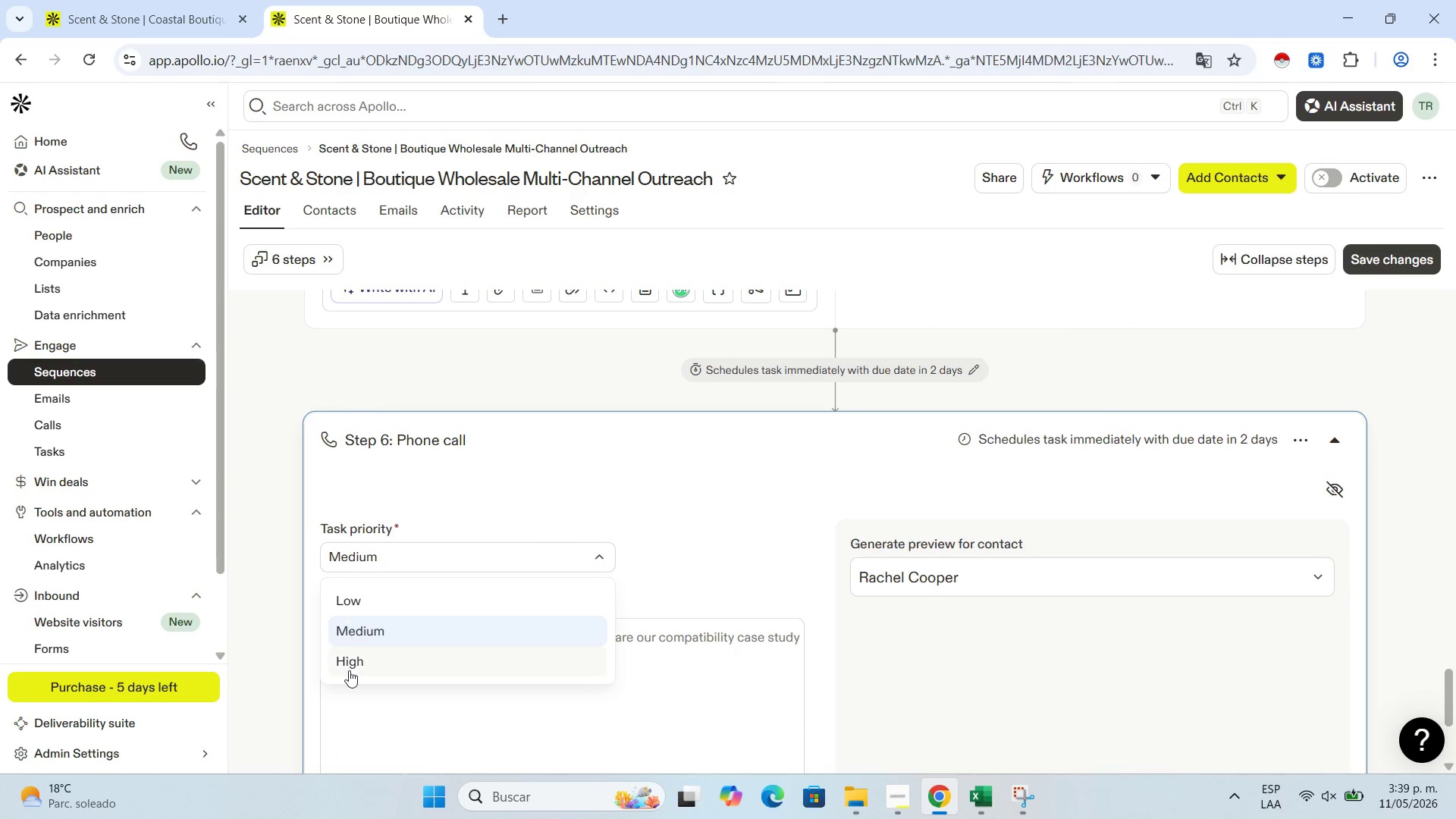 
left_click([360, 654])
 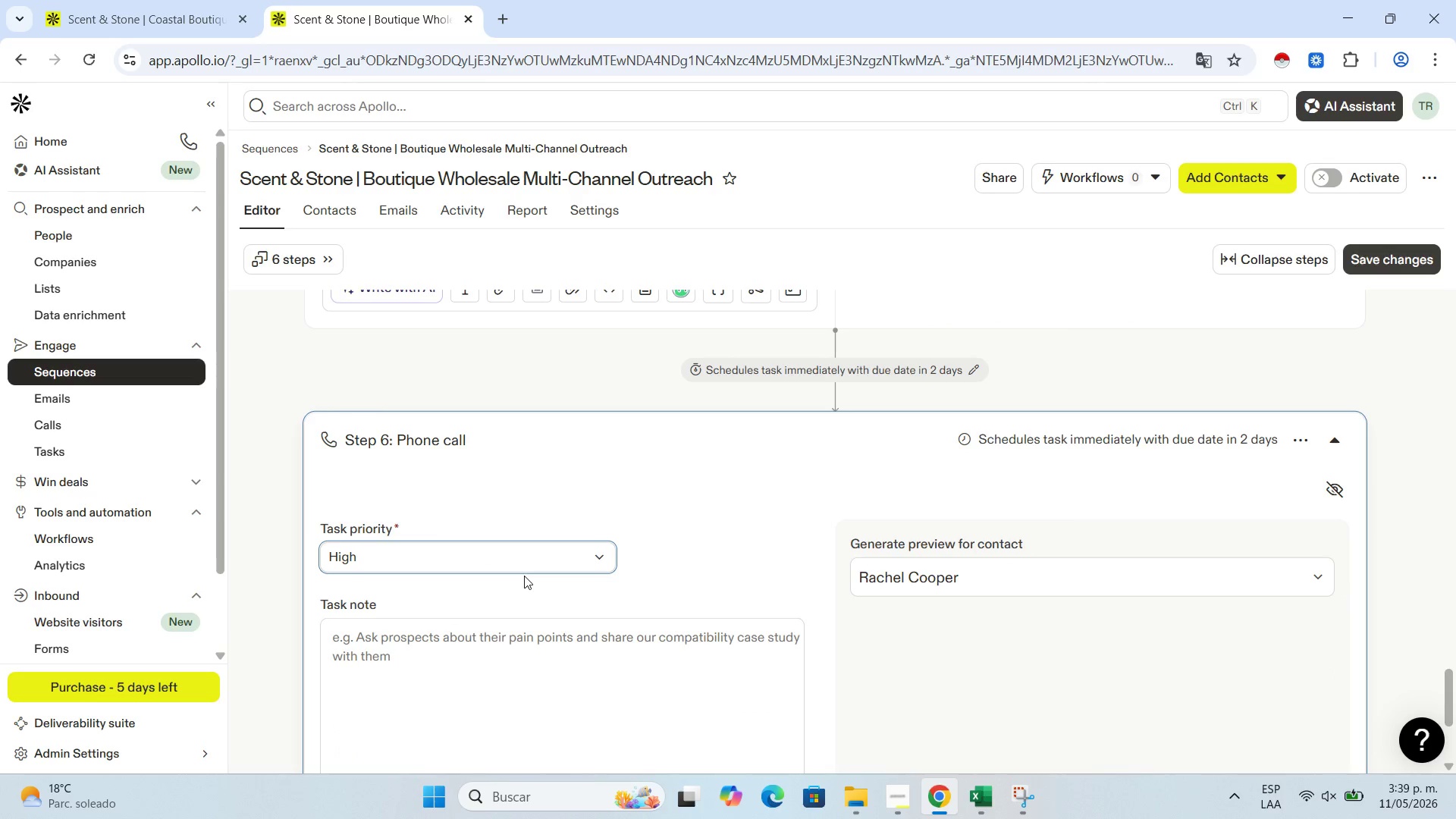 
scroll: coordinate [459, 511], scroll_direction: down, amount: 4.0
 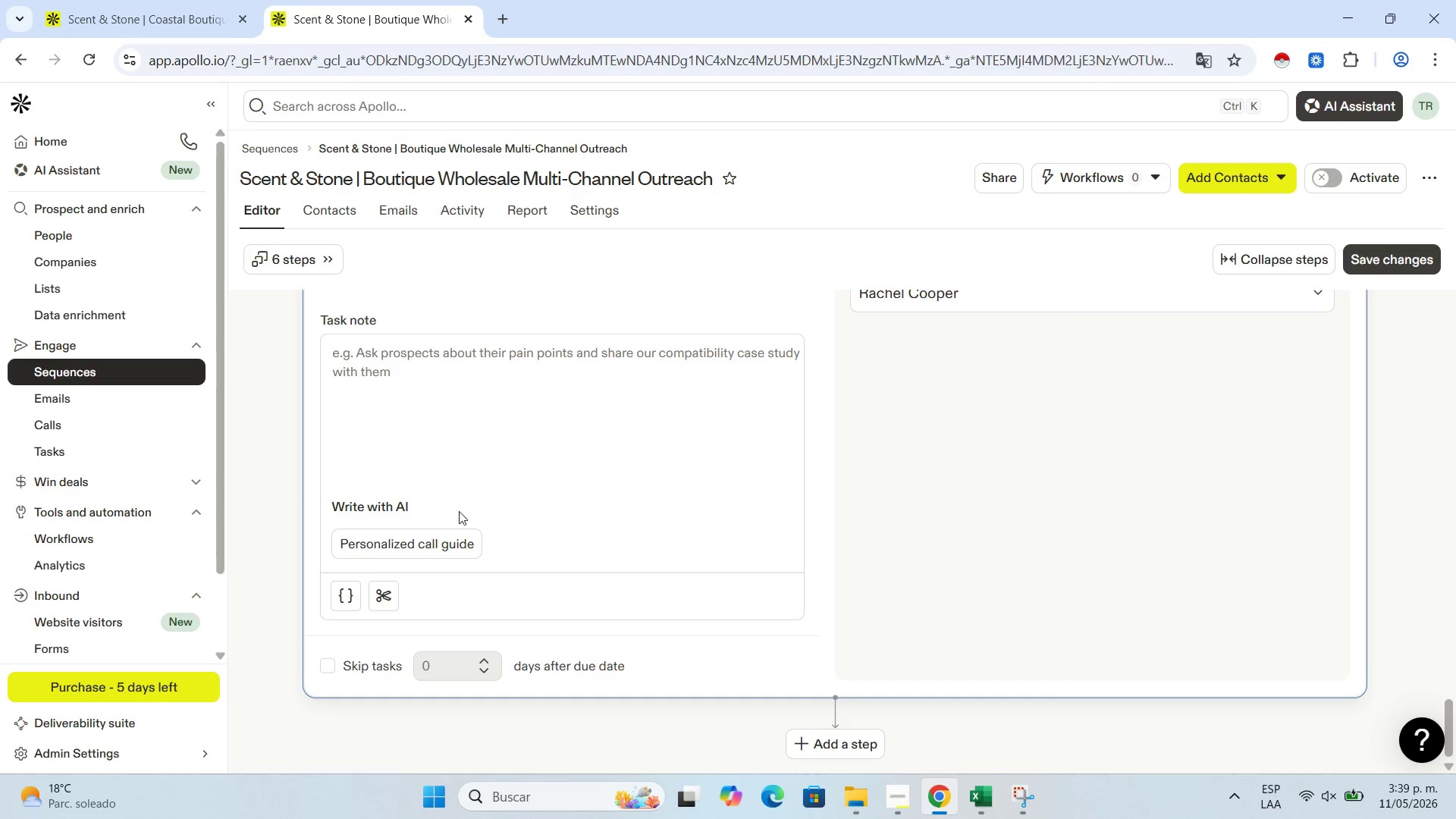 
scroll: coordinate [459, 511], scroll_direction: up, amount: 2.0
 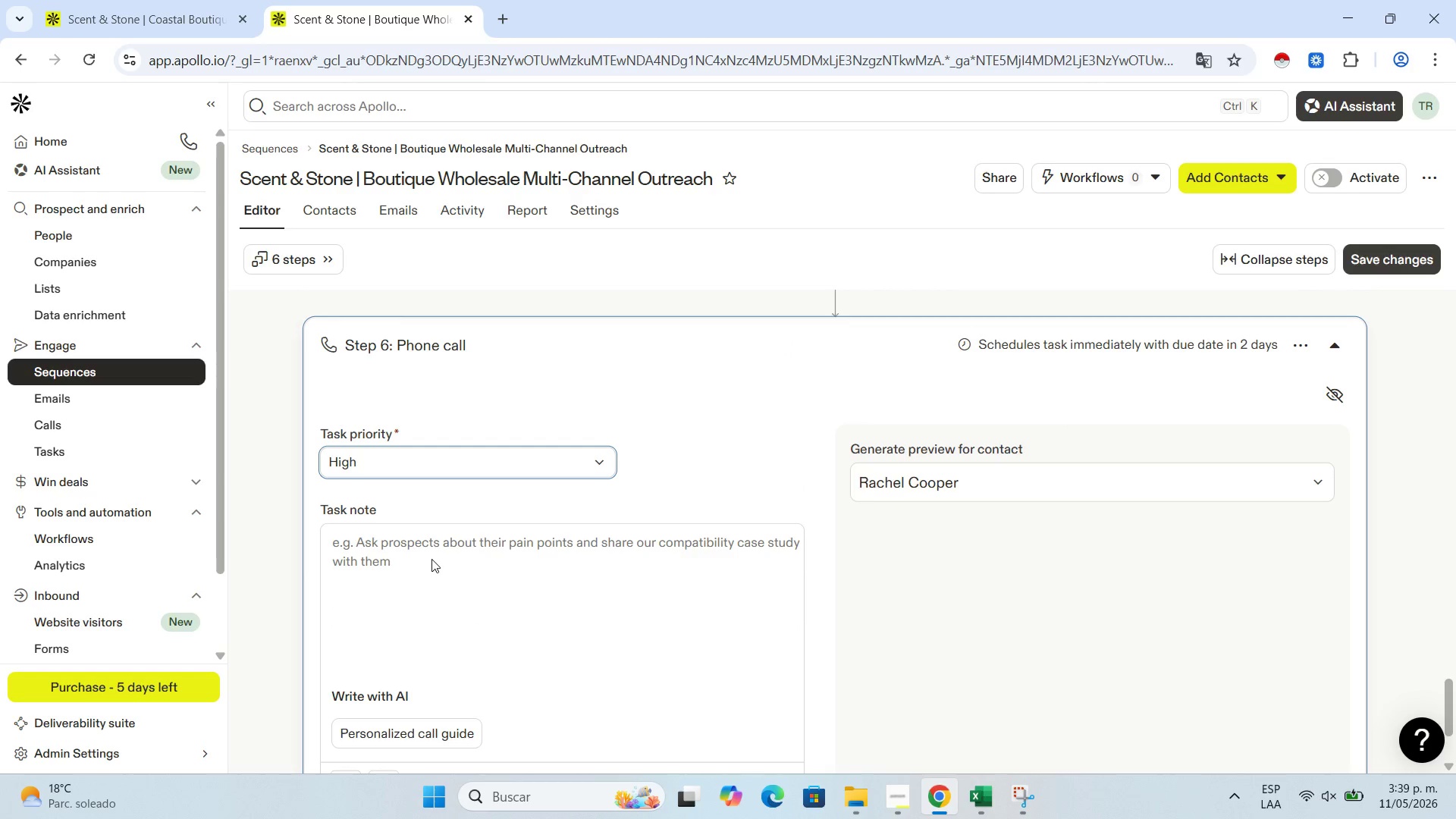 
left_click([431, 559])
 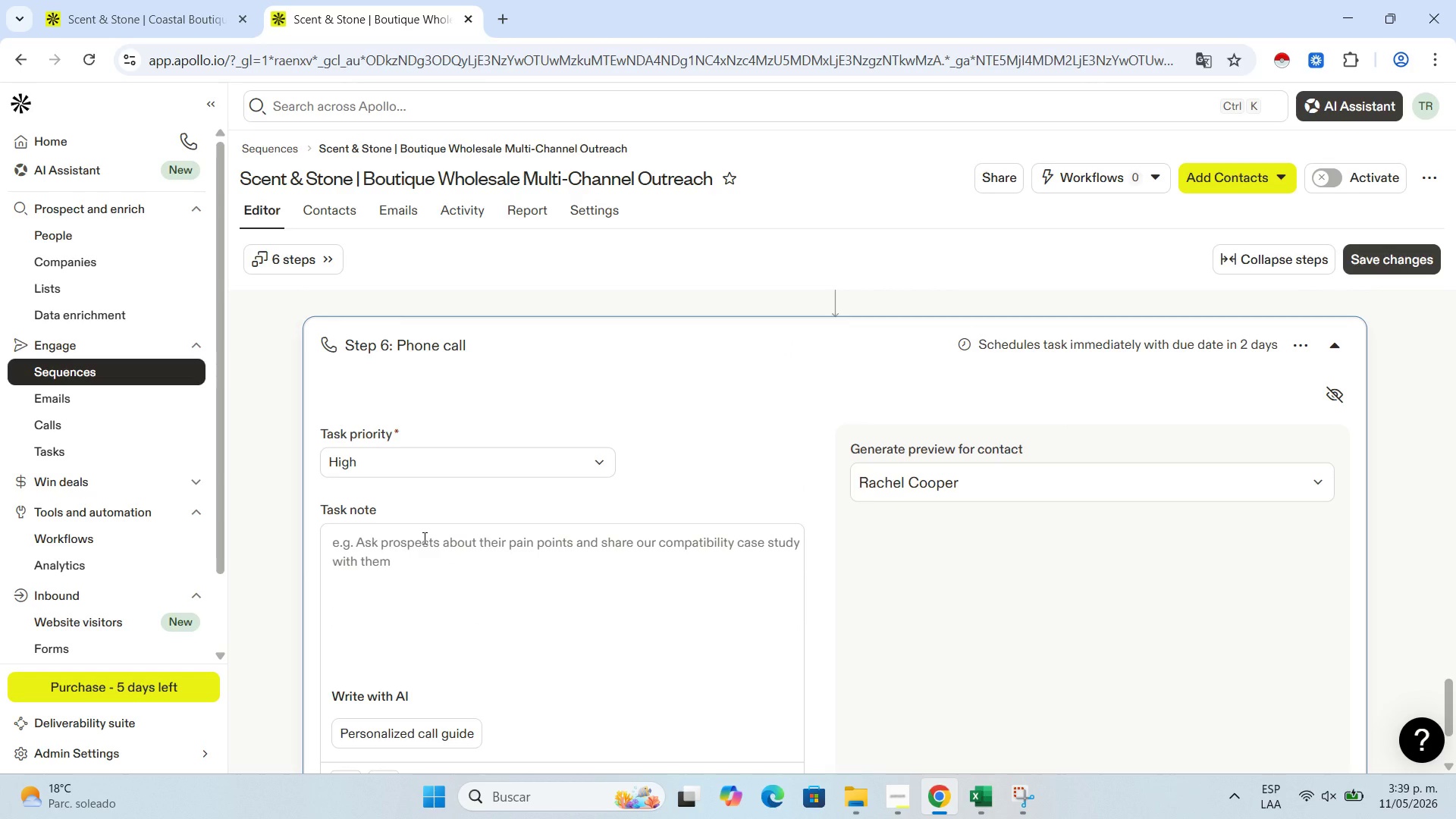 
type(Hi, this is Laura Agudeo[NumLock]l[NumLock])
key(Backspace)
key(Backspace)
type(lo[NumLock] from Scent ^ Stone )
 